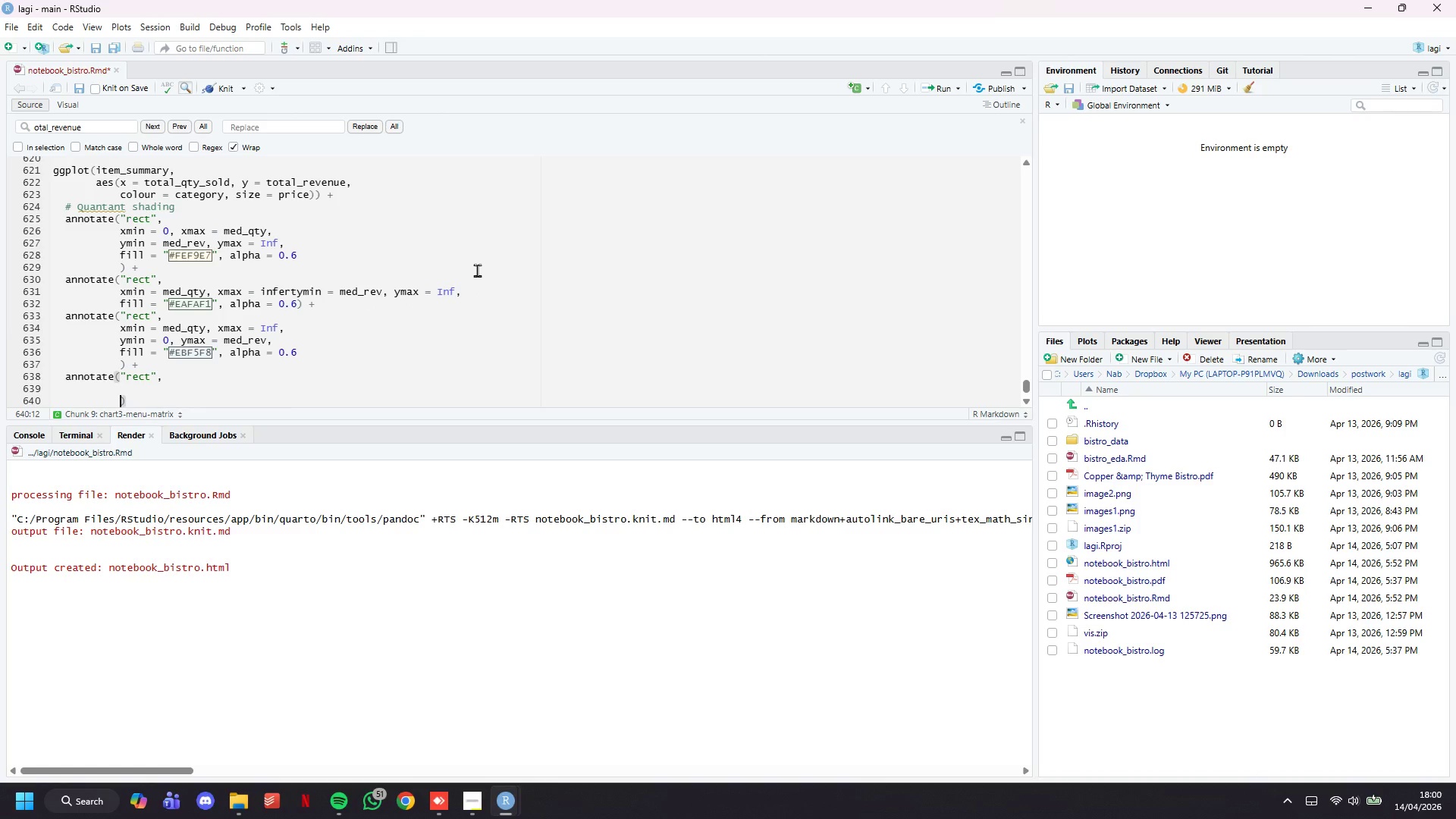 
key(ArrowUp)
 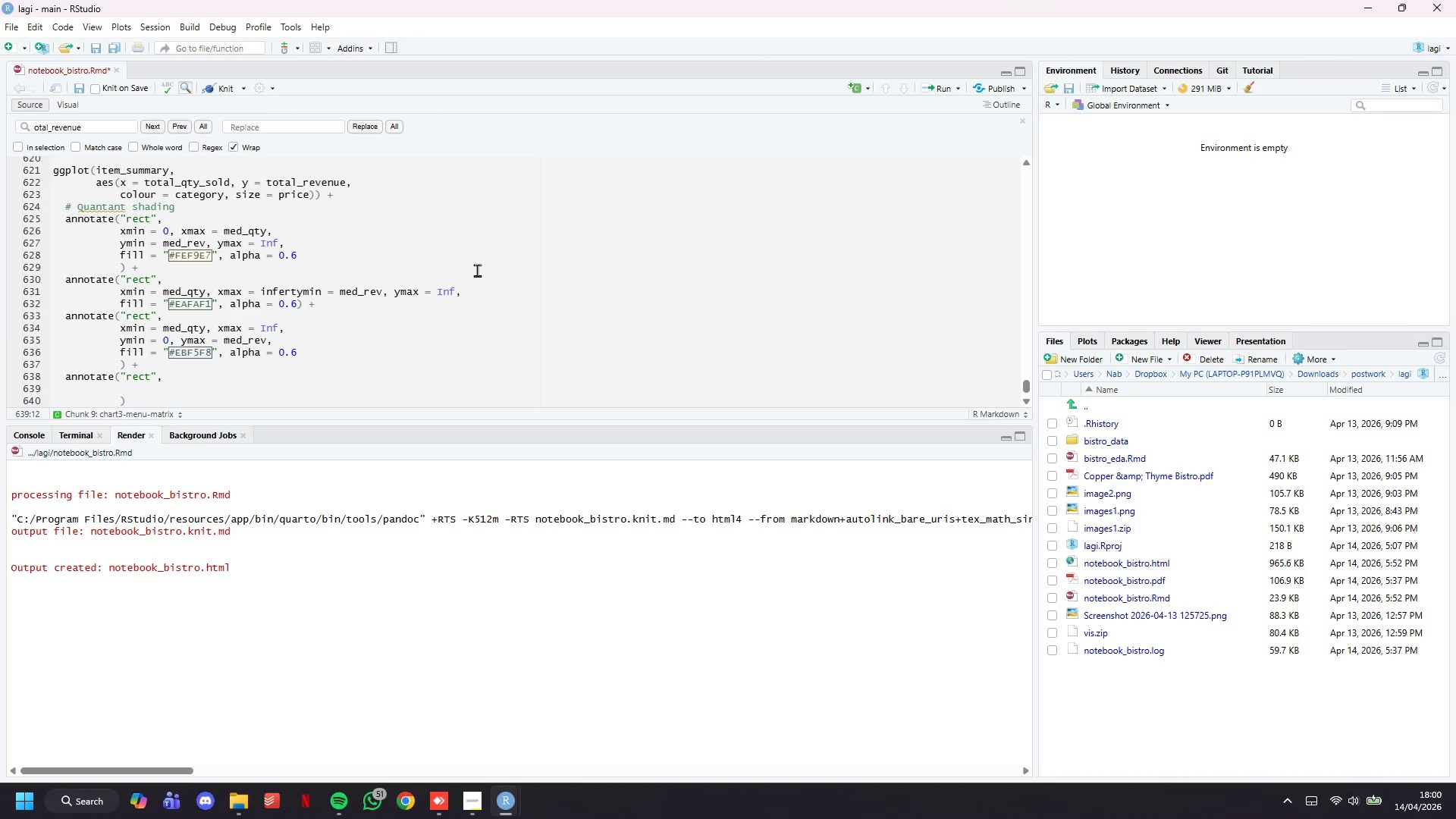 
type(xmin = med_qty, xmax = Inf,)
 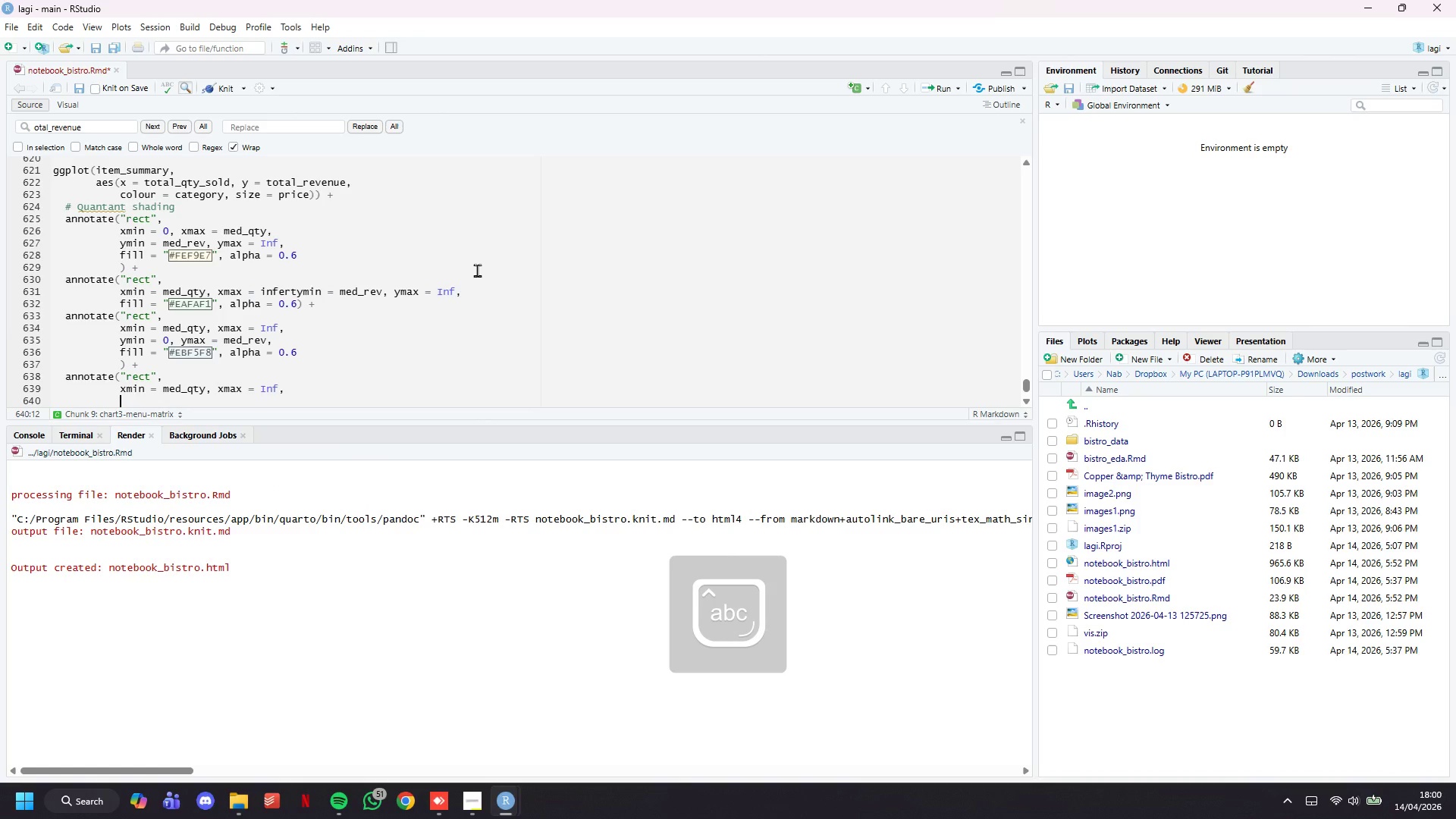 
key(Enter)
 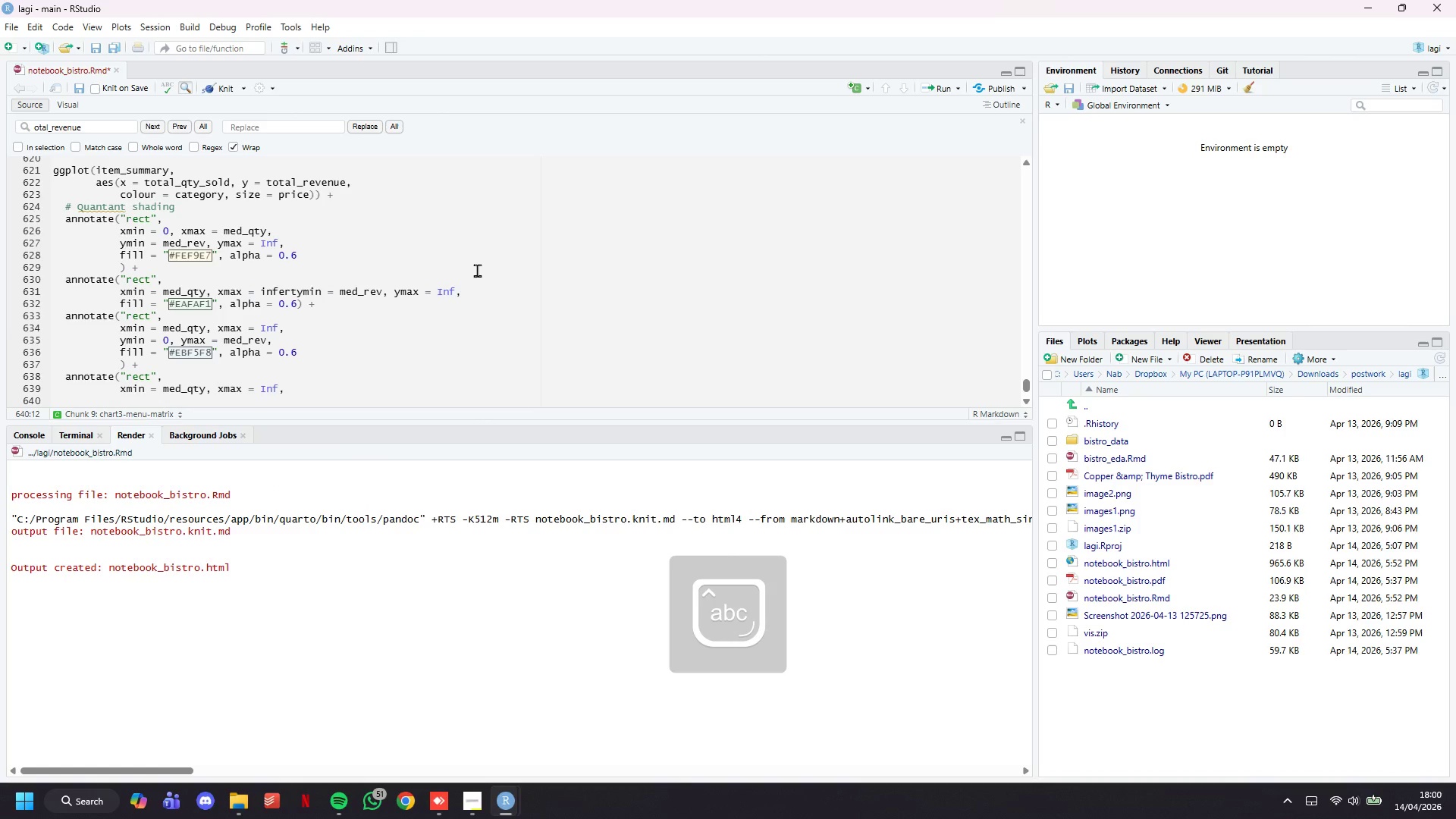 
type(ymin = 0, ymax = med_rev,)
 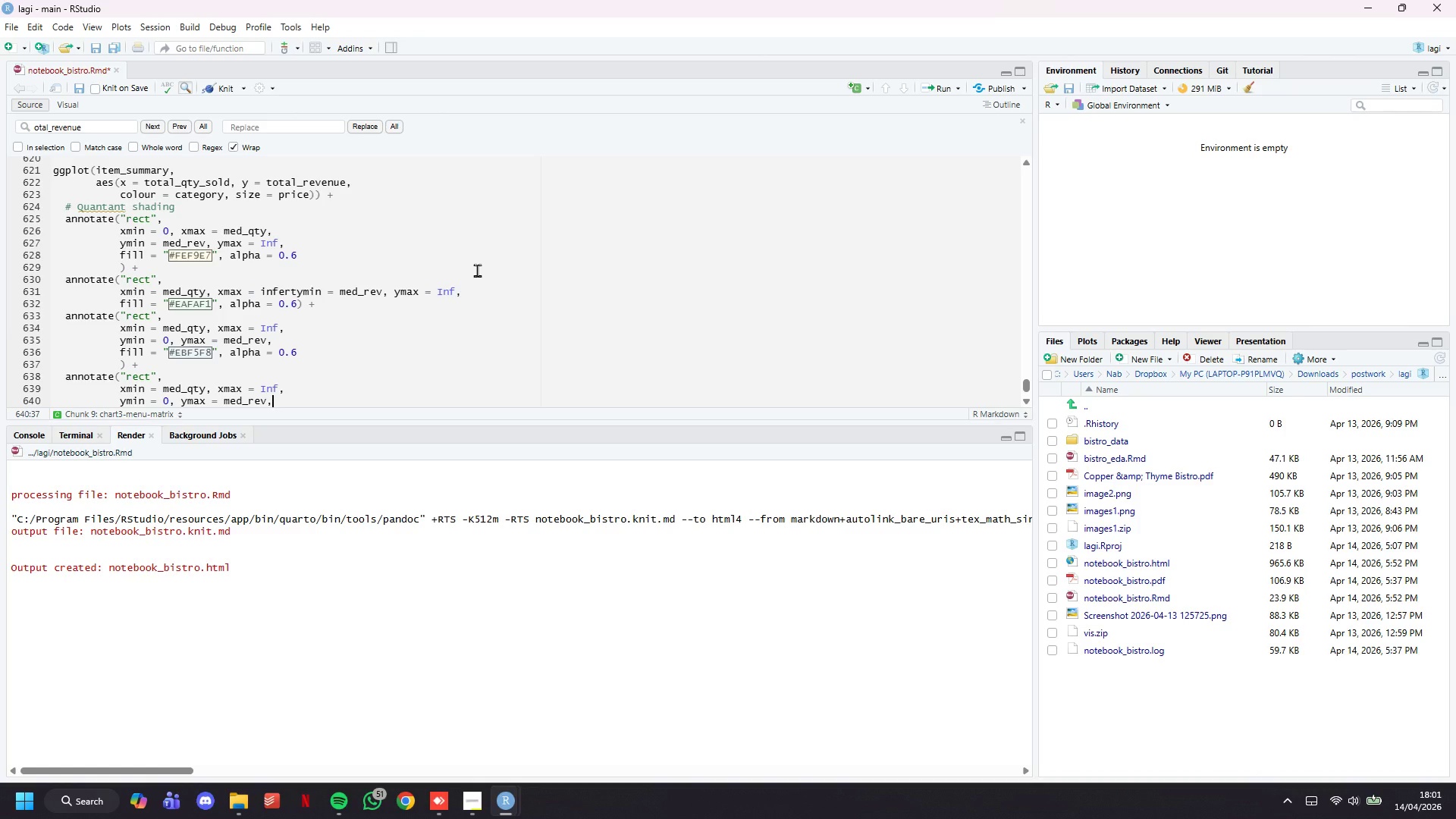 
key(Enter)
 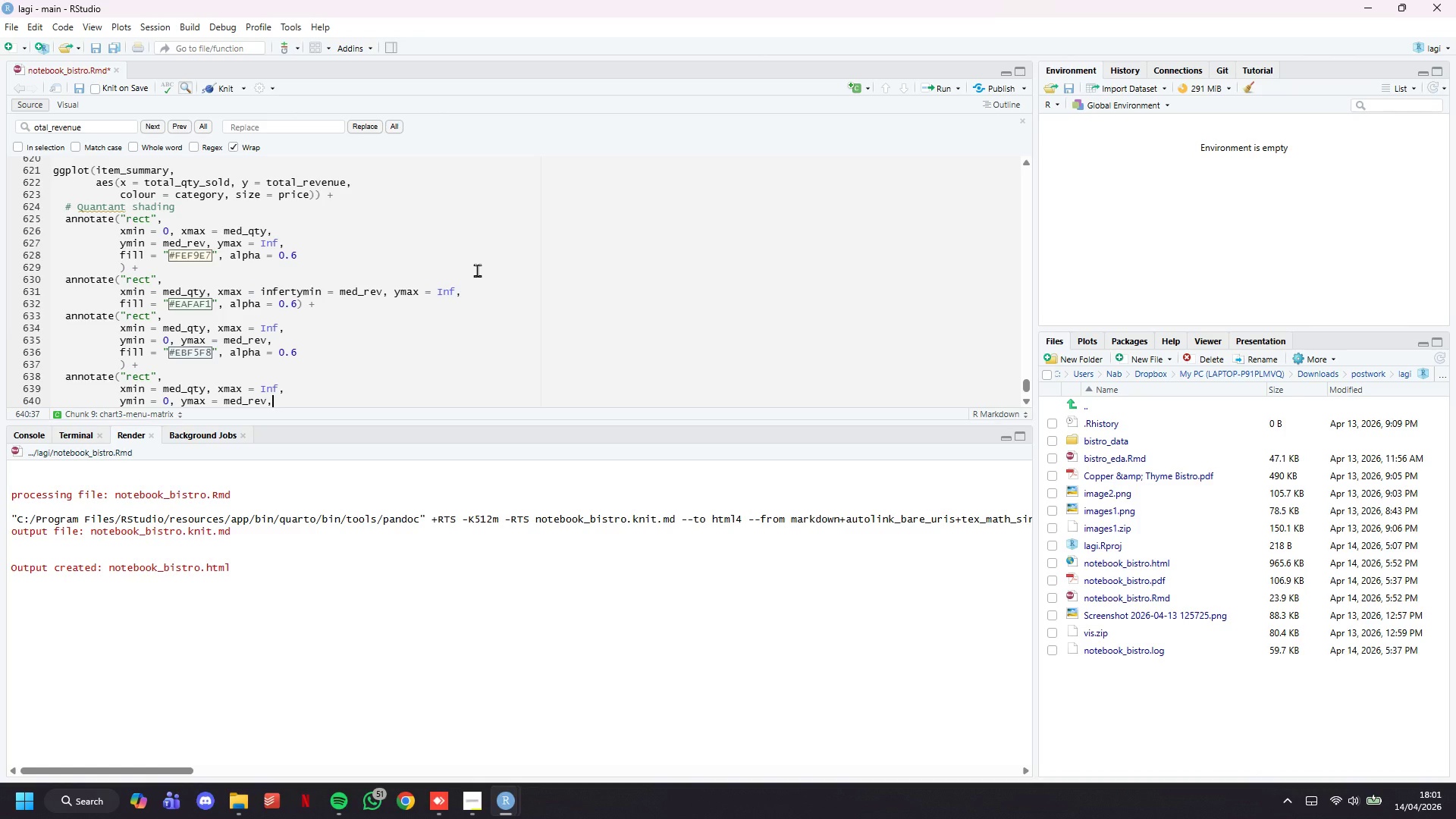 
type(fill = "#EBF5F8)
 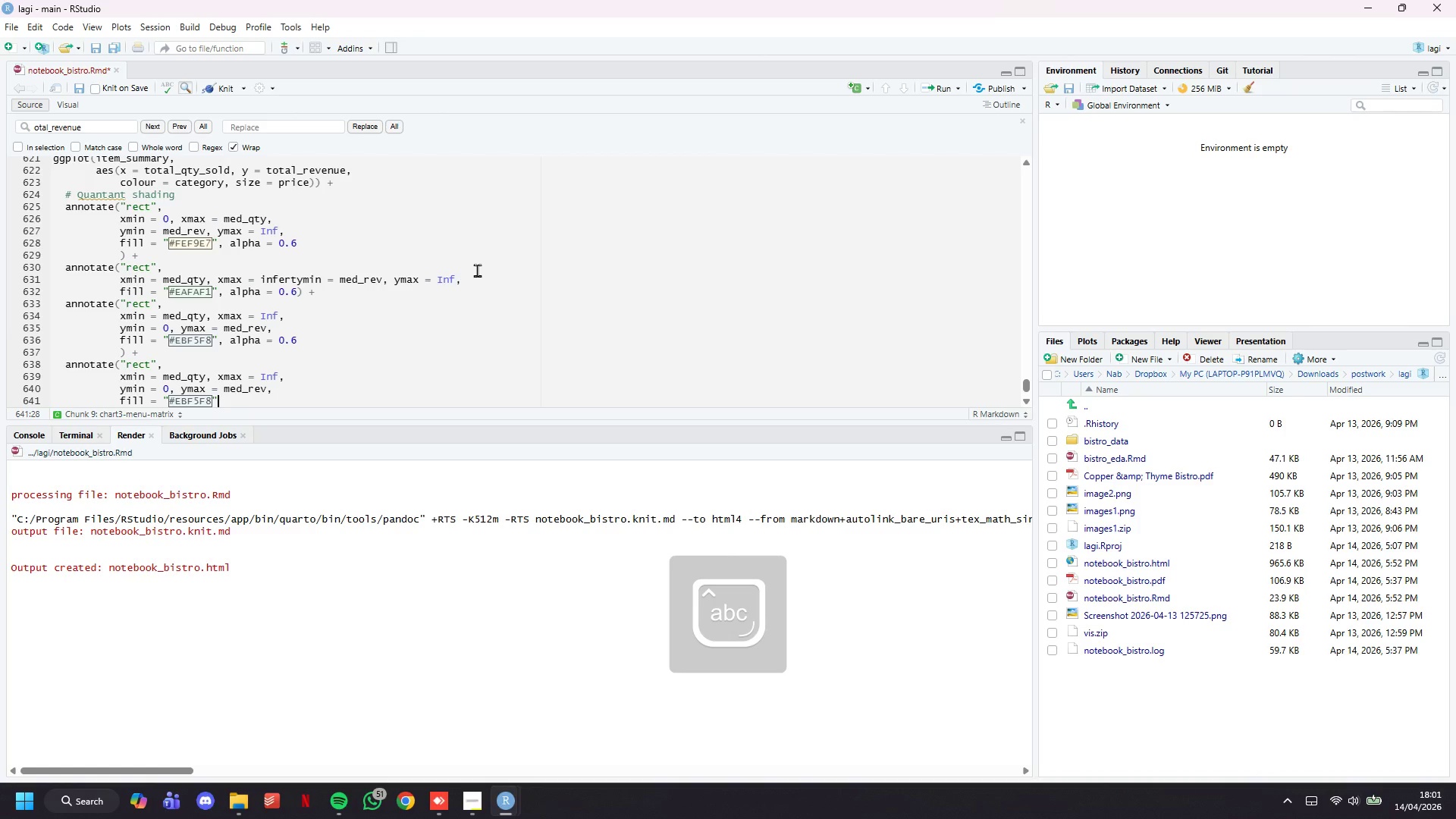 
 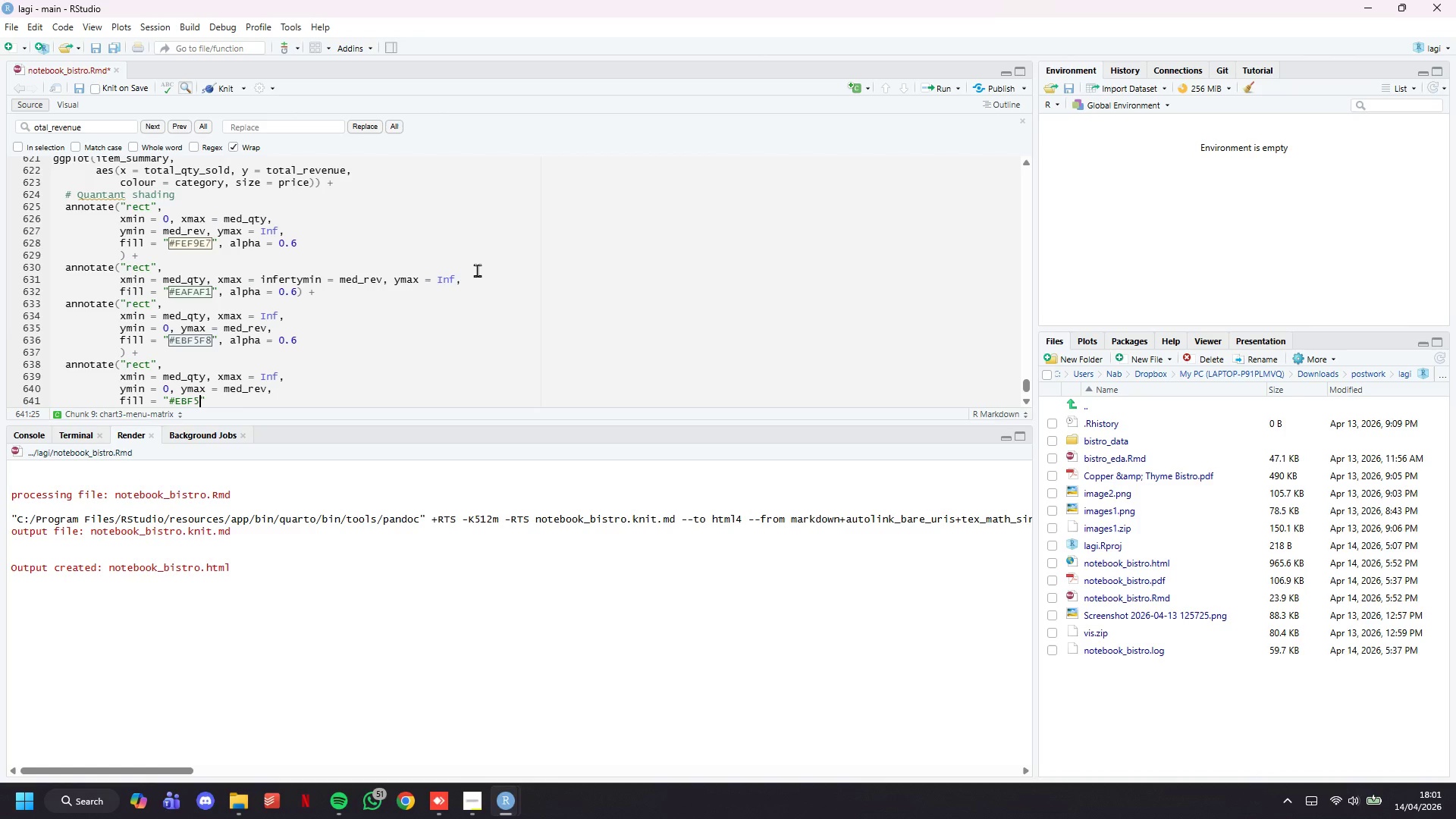 
key(ArrowRight)
 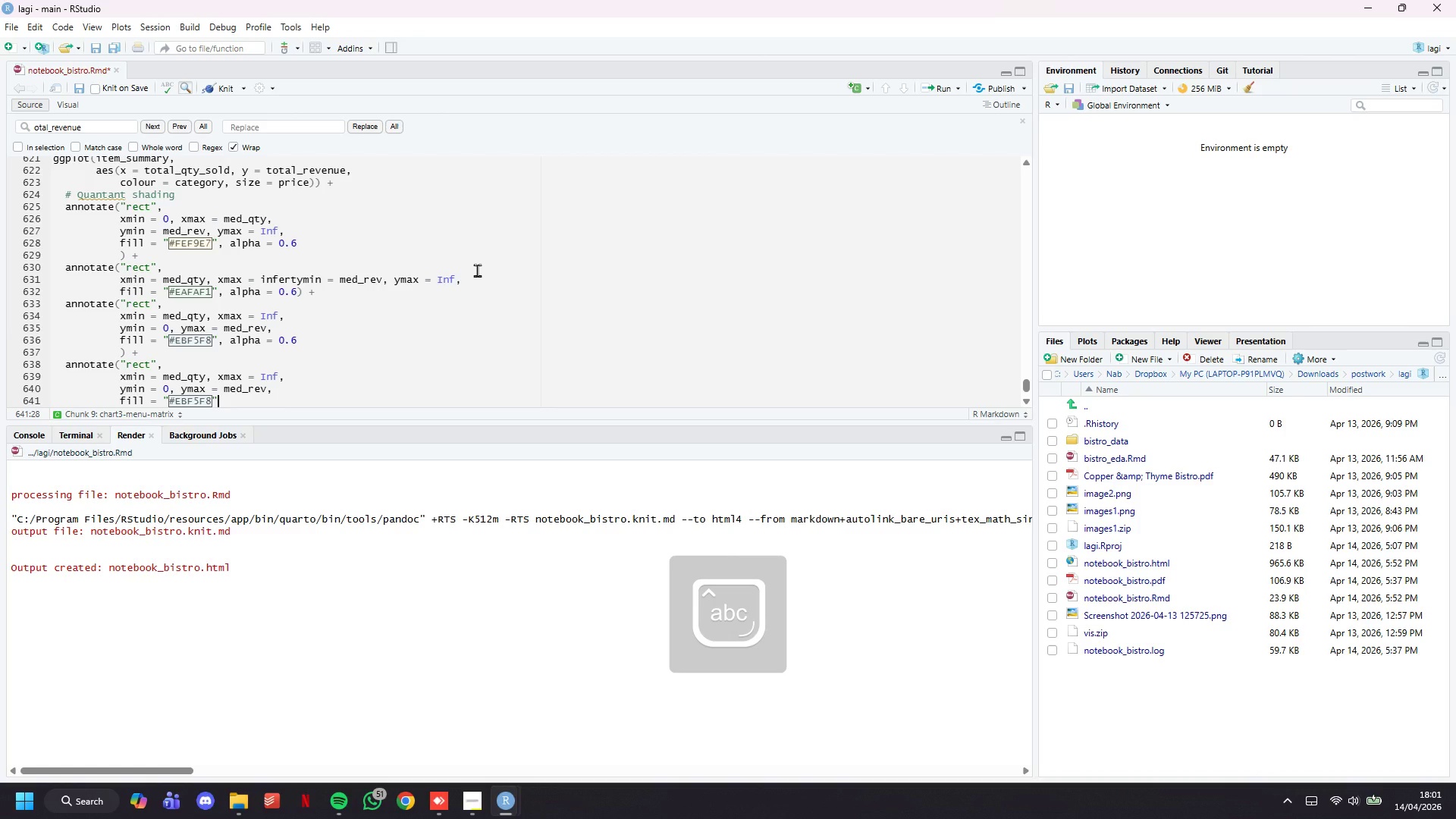 
type(, alpha = 0.6)
 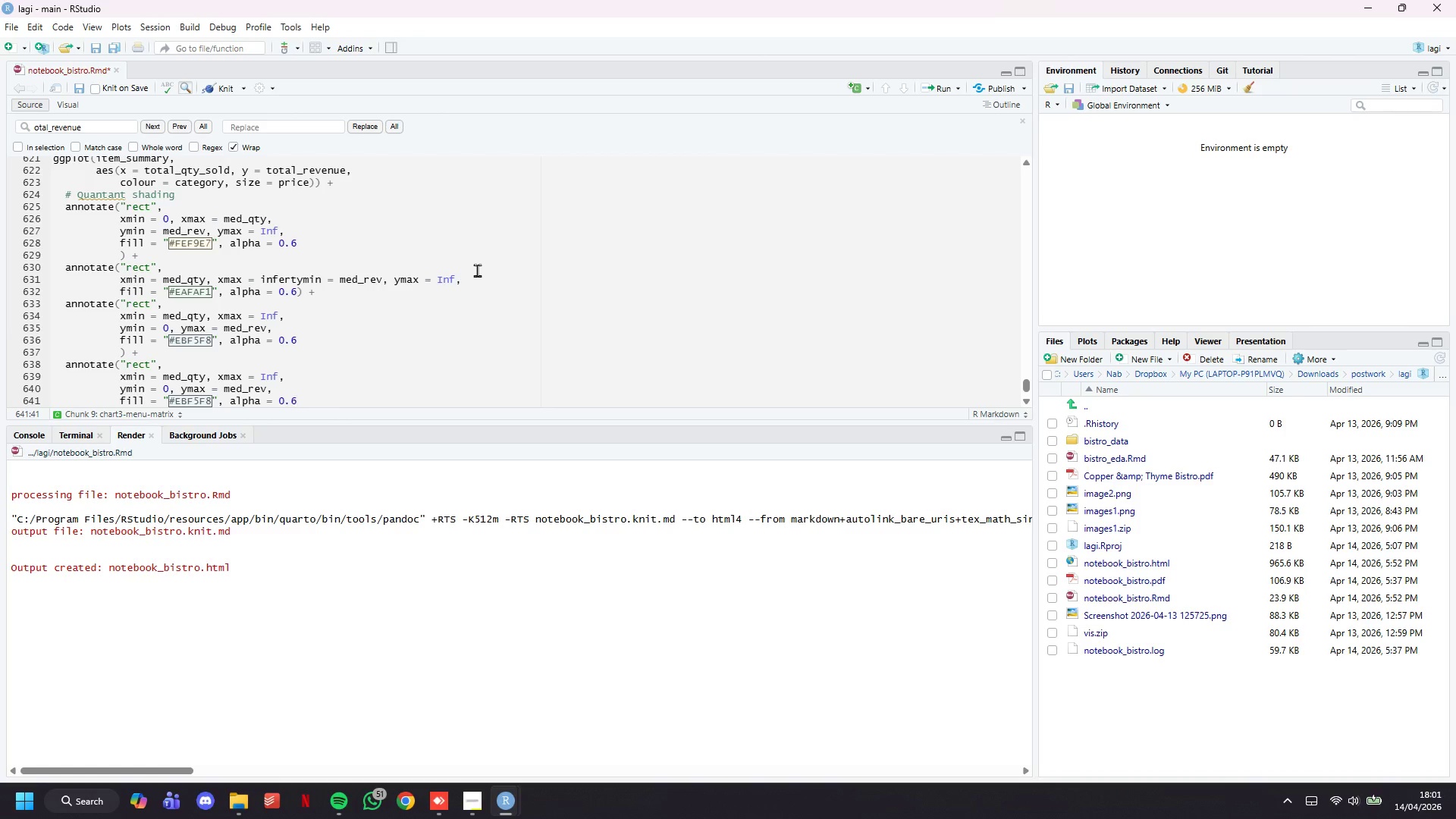 
key(ArrowDown)
 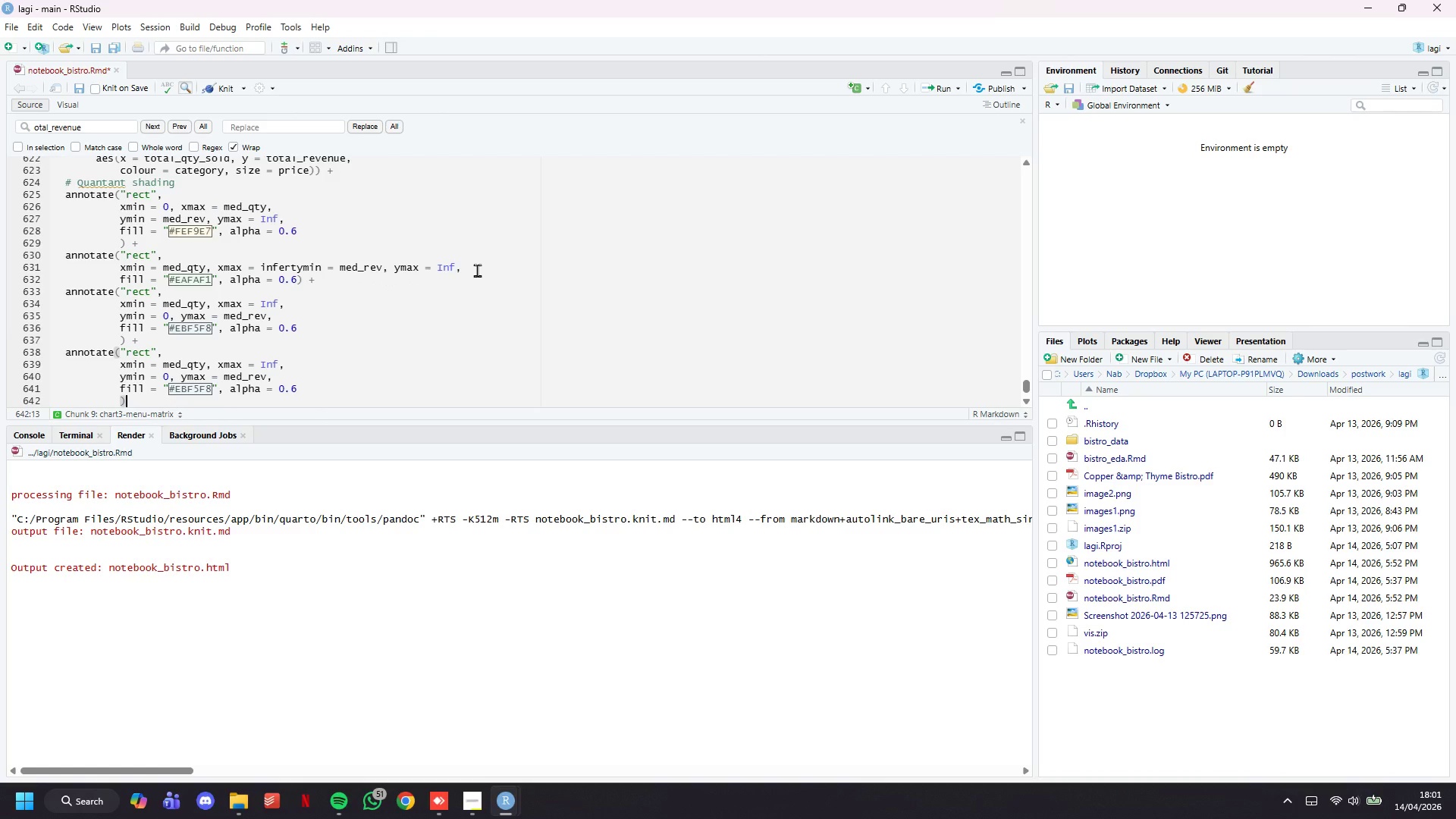 
key(Space)
 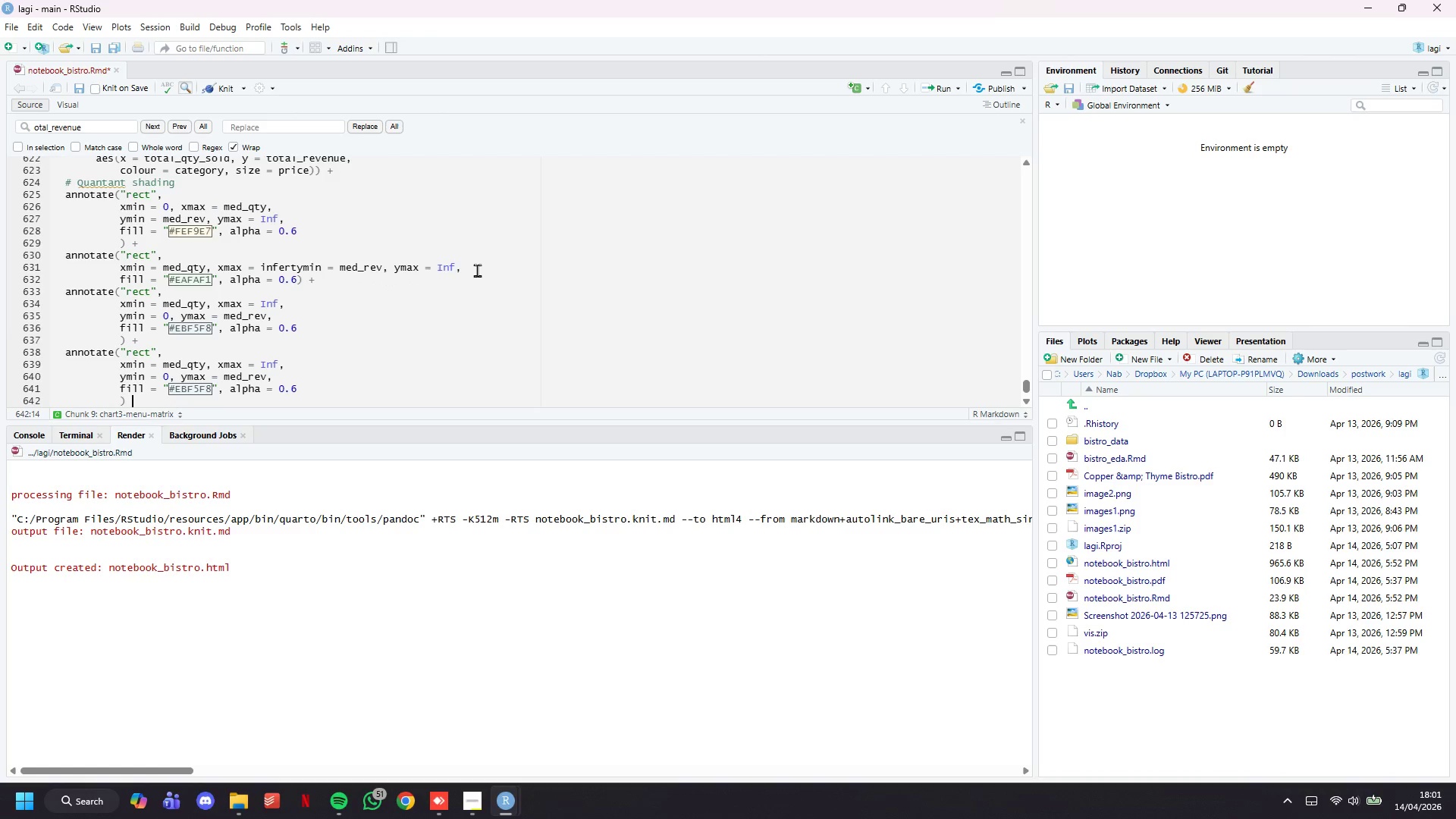 
key(Shift+ShiftLeft)
 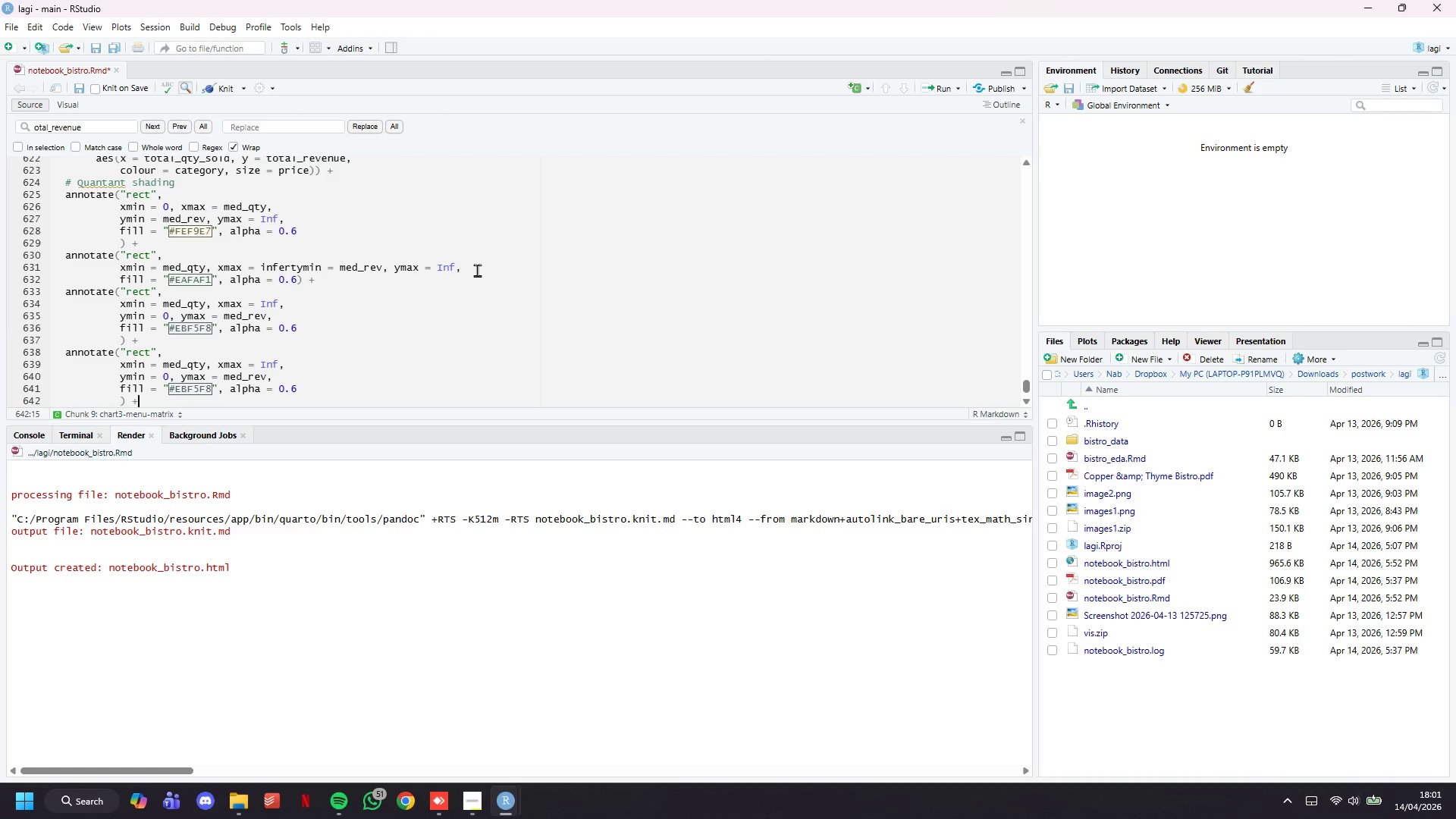 
key(Shift+Equal)
 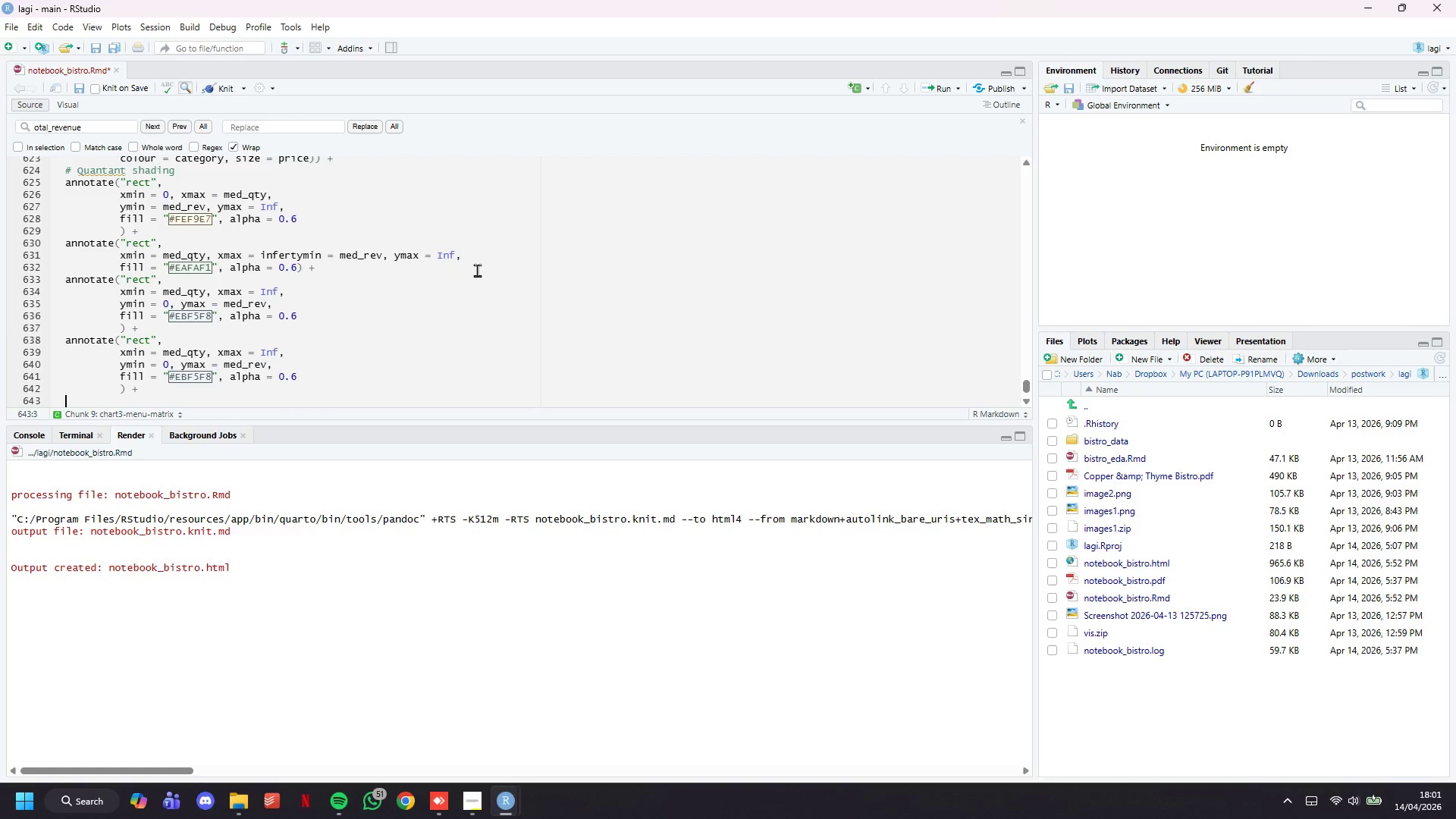 
key(Enter)
 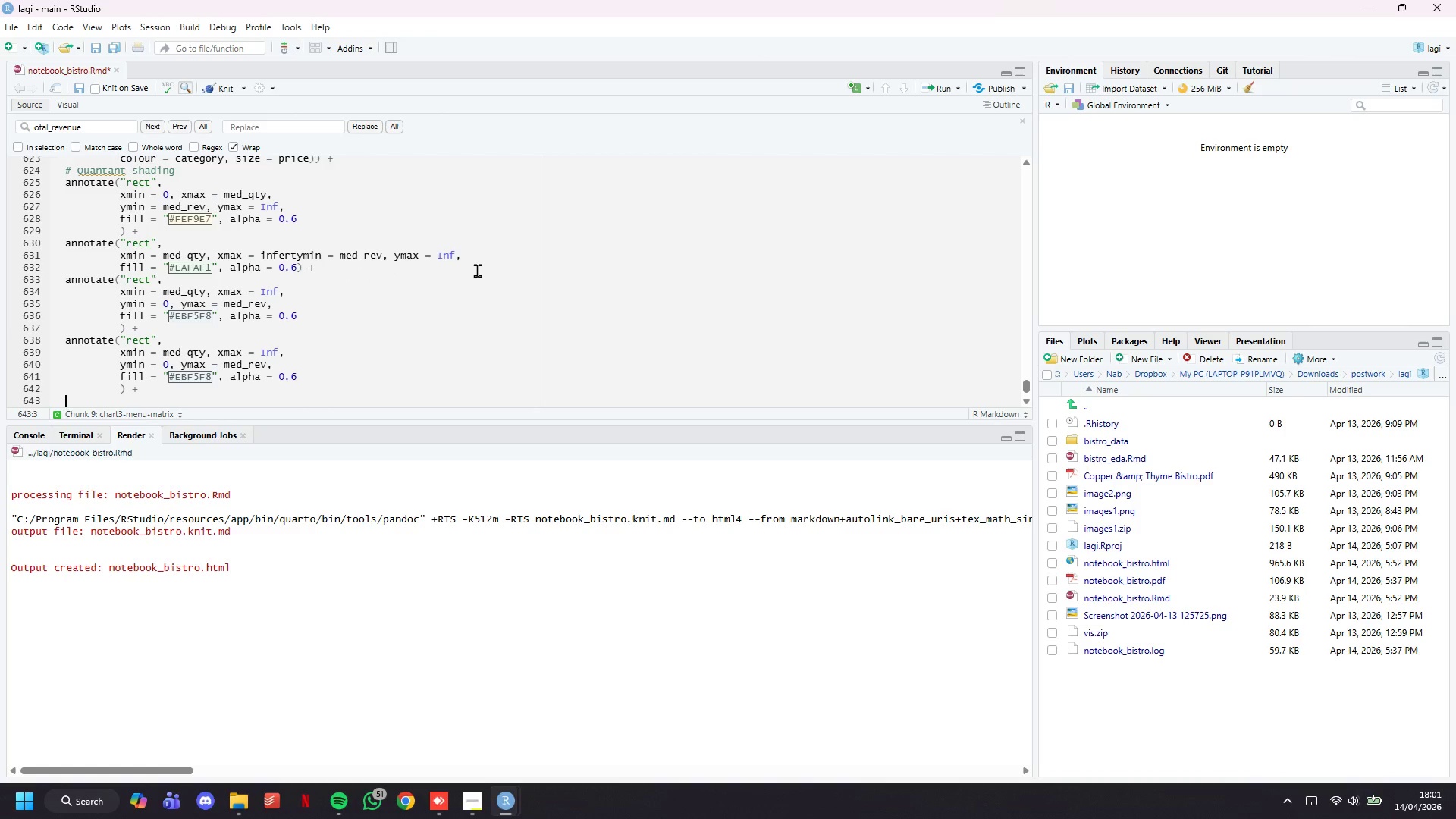 
key(Enter)
 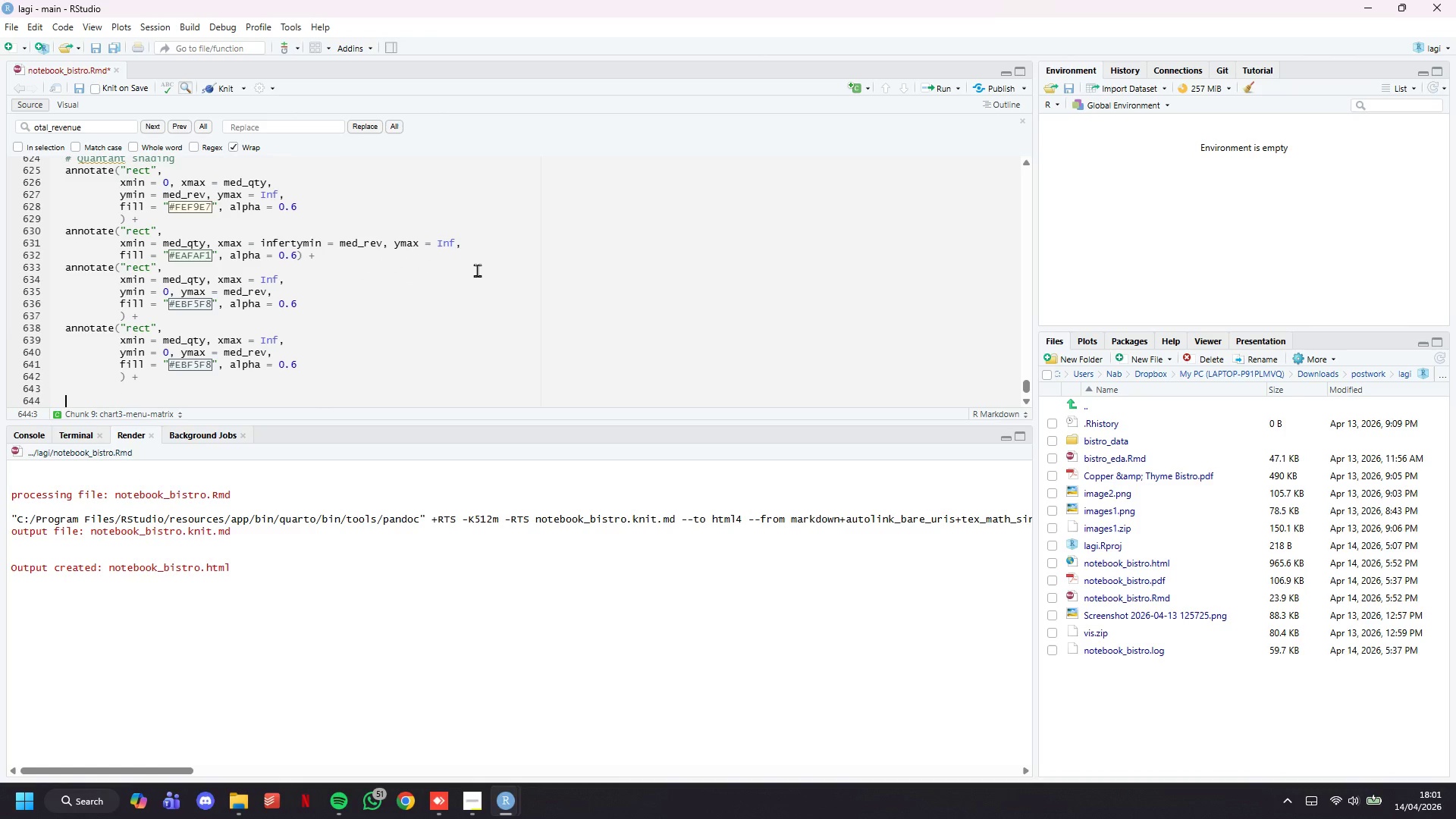 
type(# Quadrant dividers)
 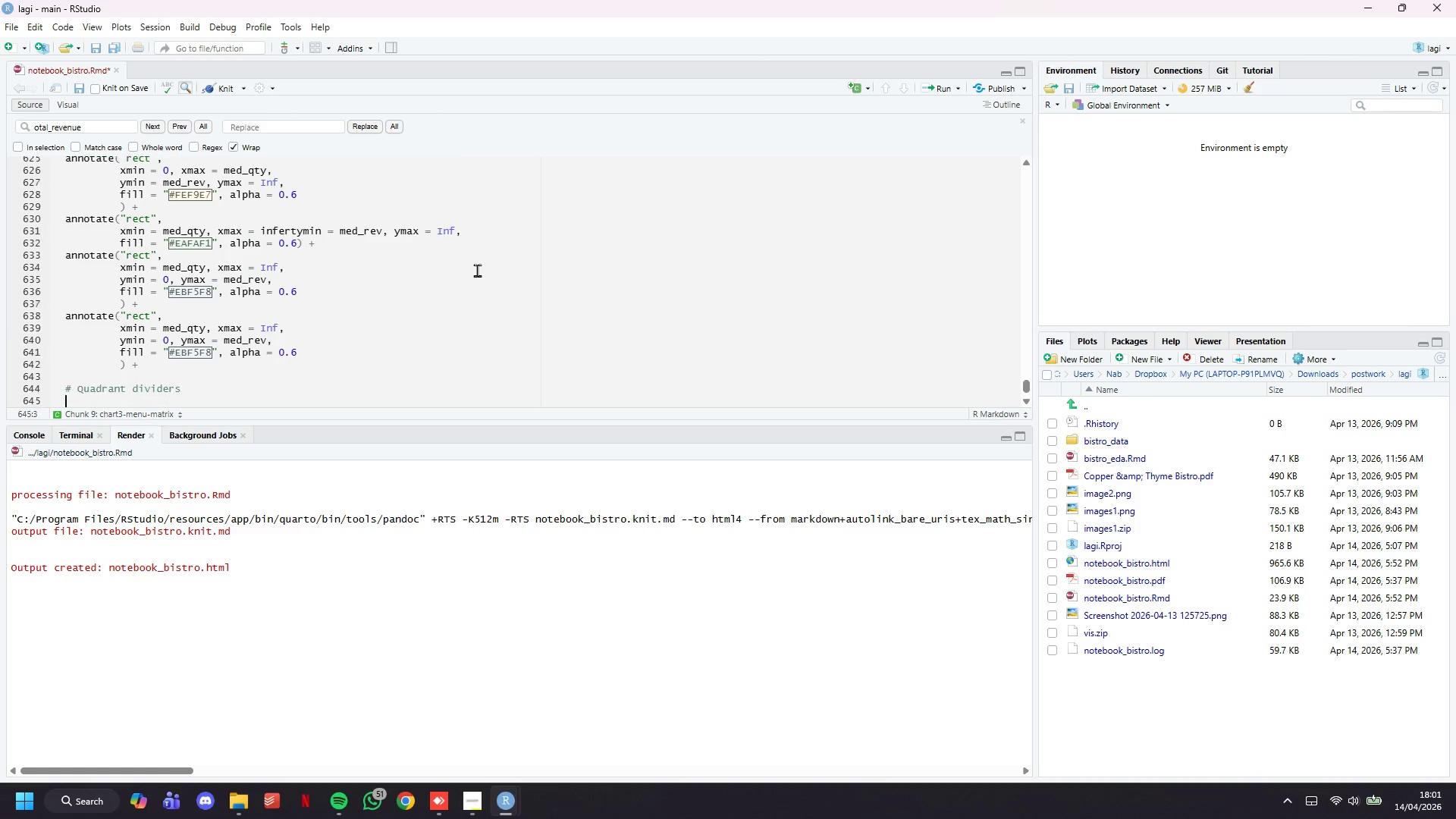 
key(Enter)
 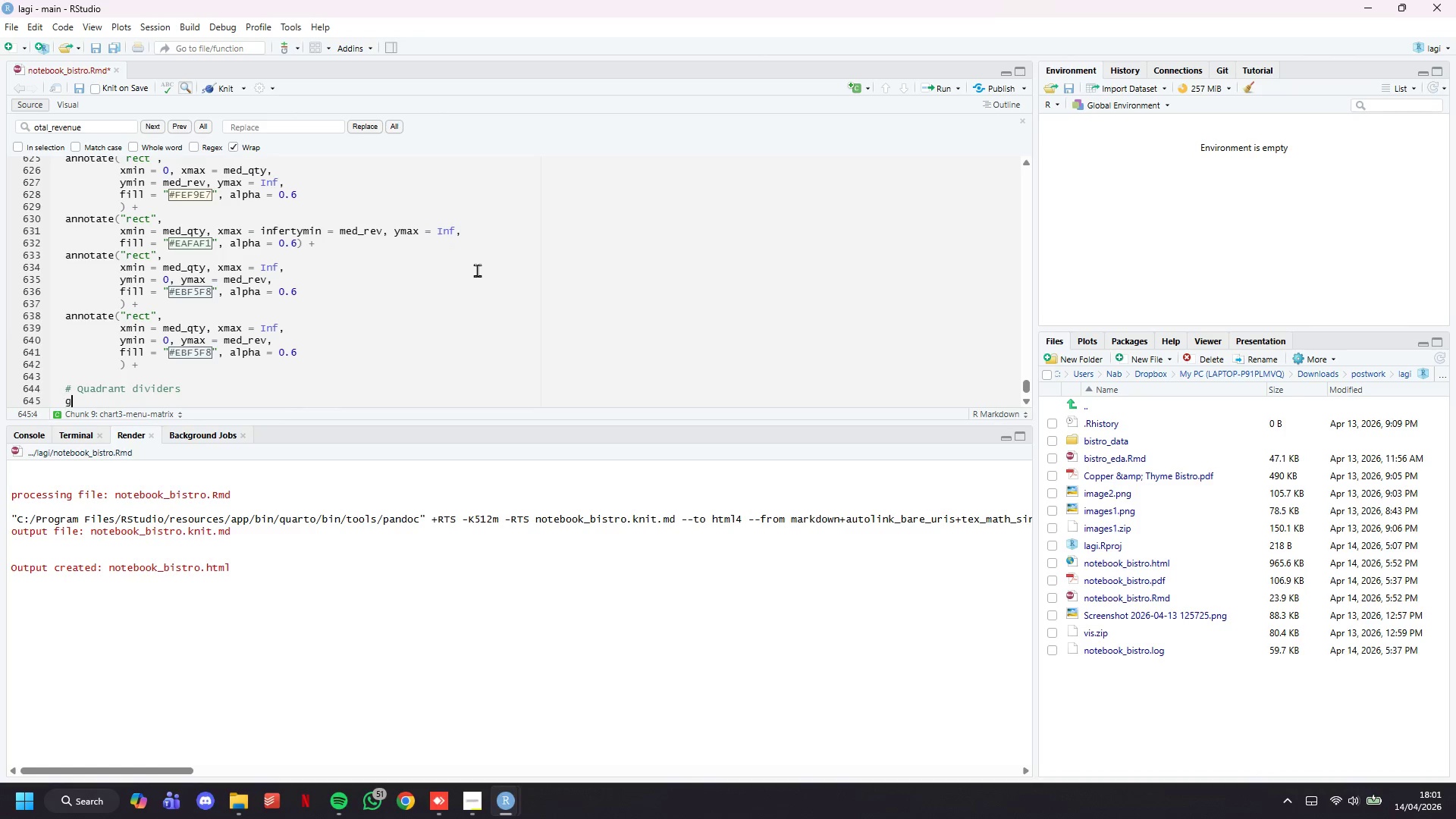 
type(geom_vline(xintercept = med_qty, linetype = "dashed)
 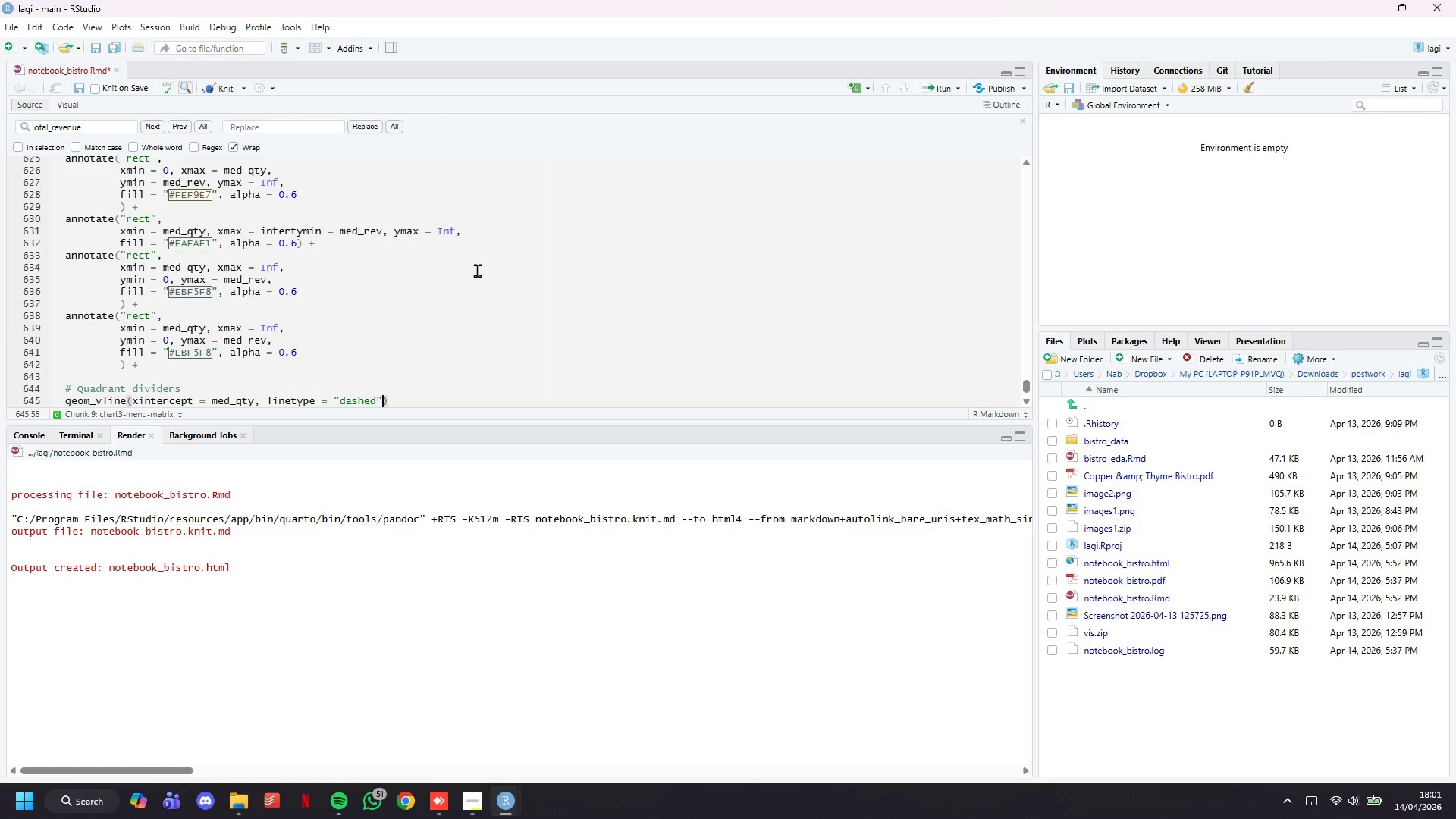 
 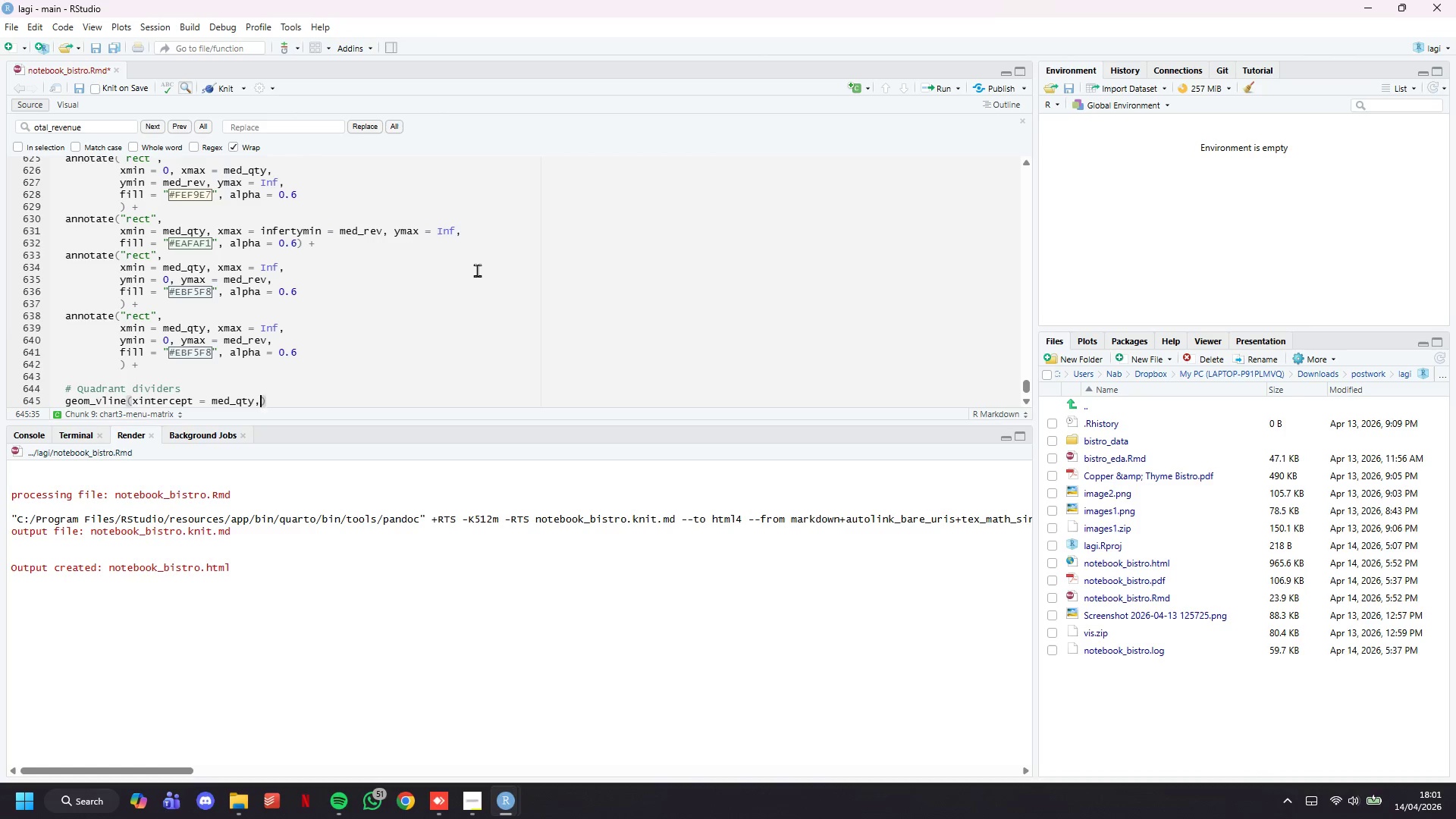 
key(ArrowRight)
 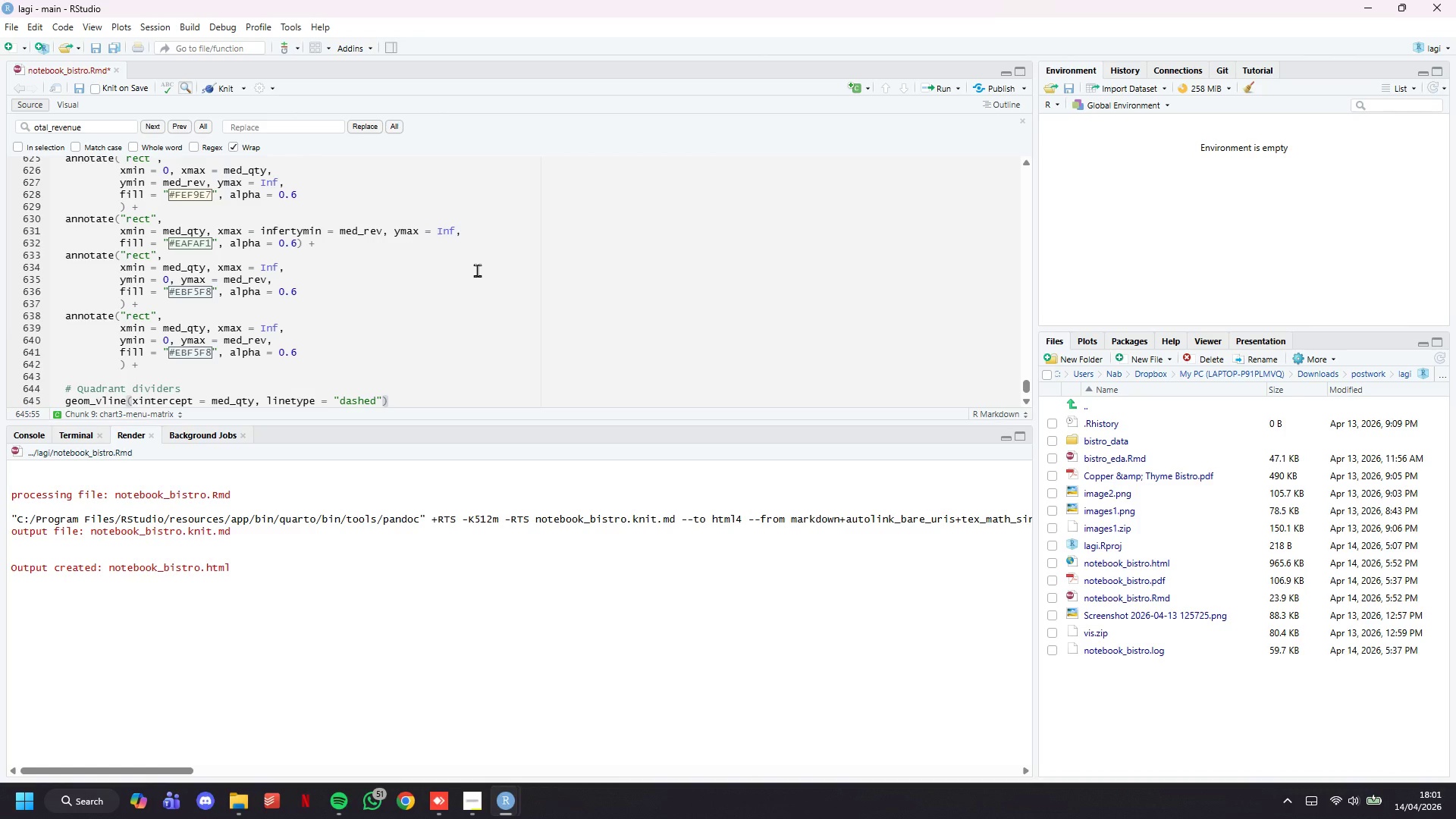 
key(Comma)
 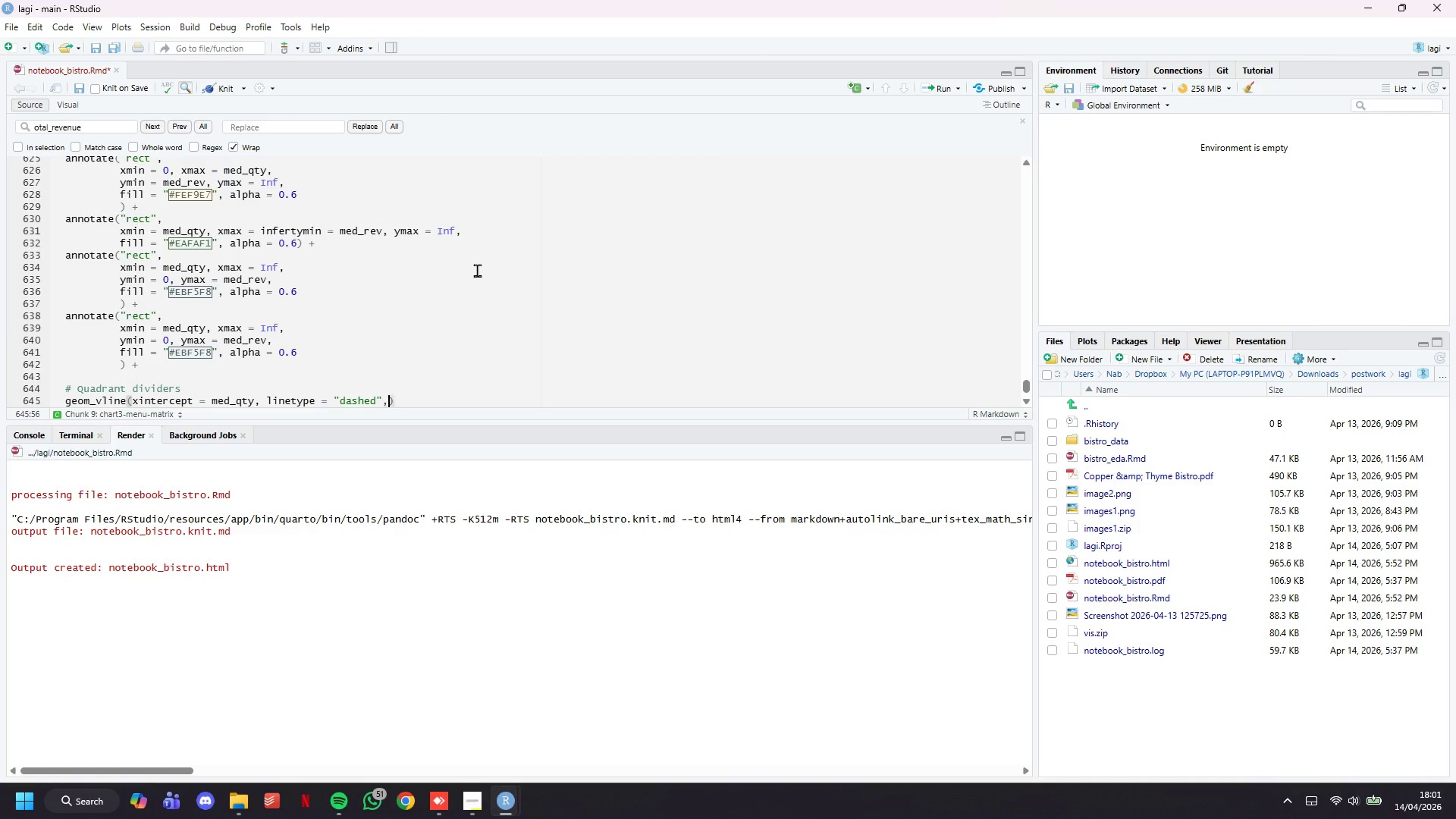 
key(Enter)
 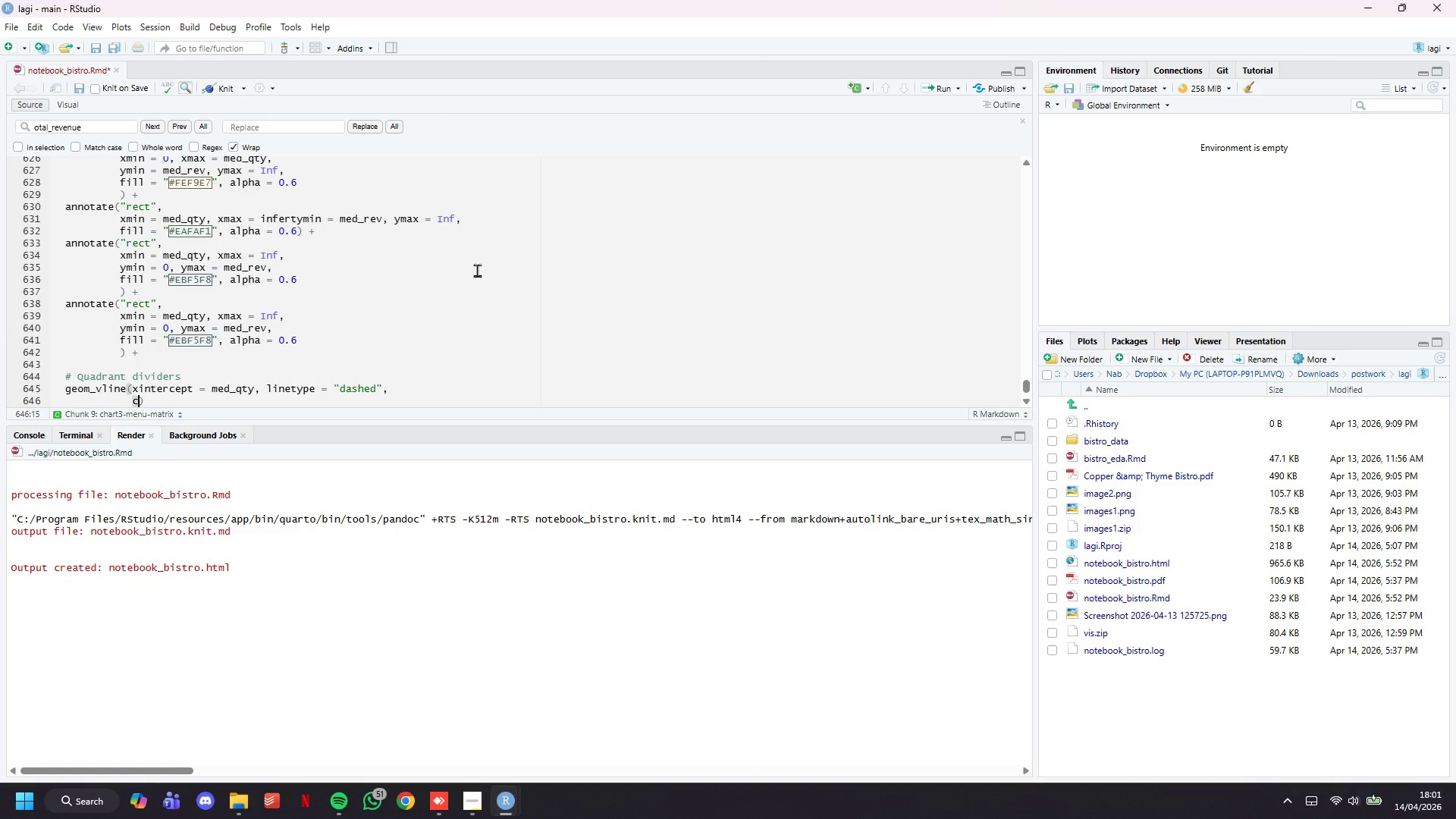 
type(colour = "#AAAAAA)
 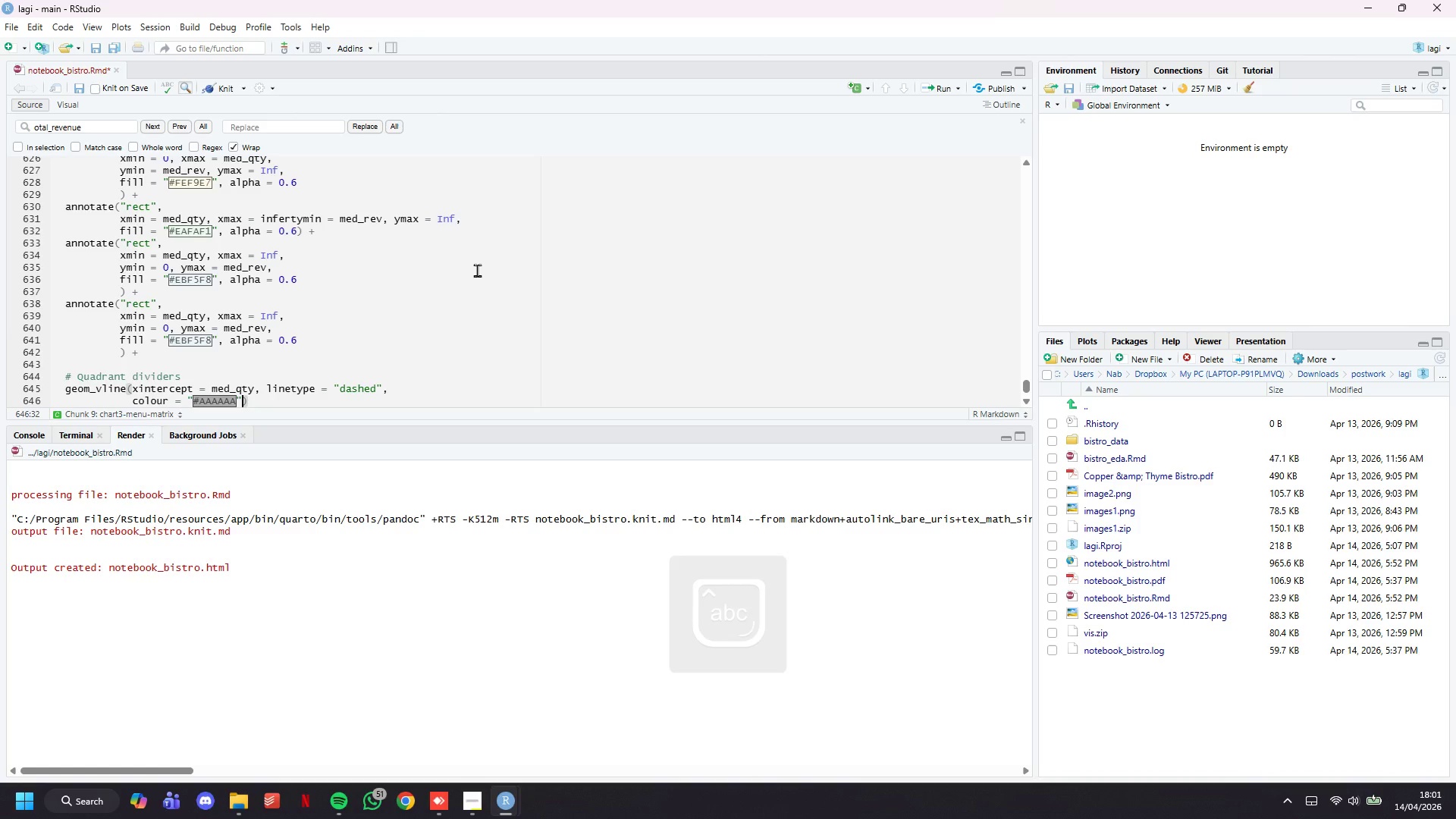 
 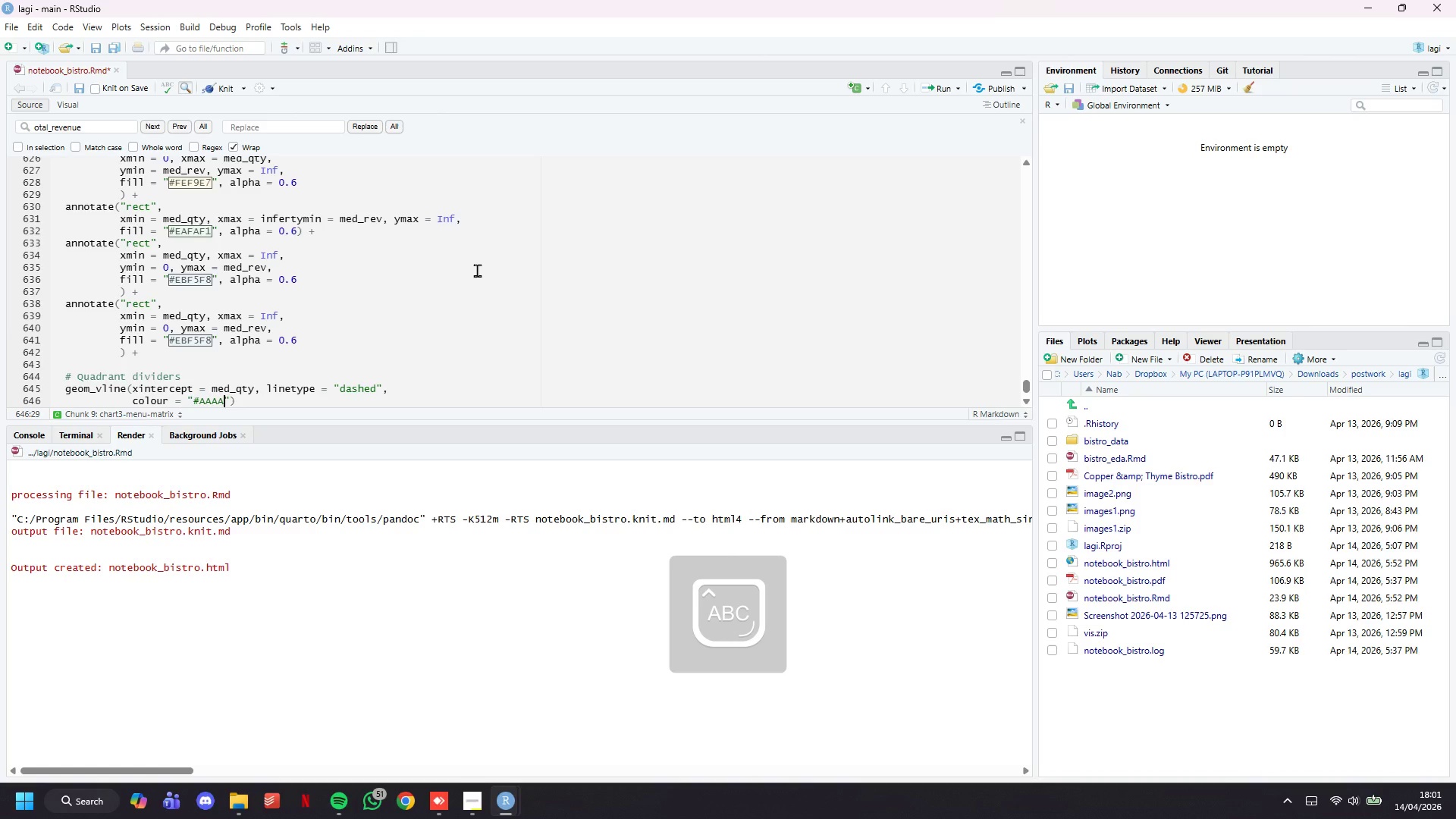 
key(ArrowRight)
 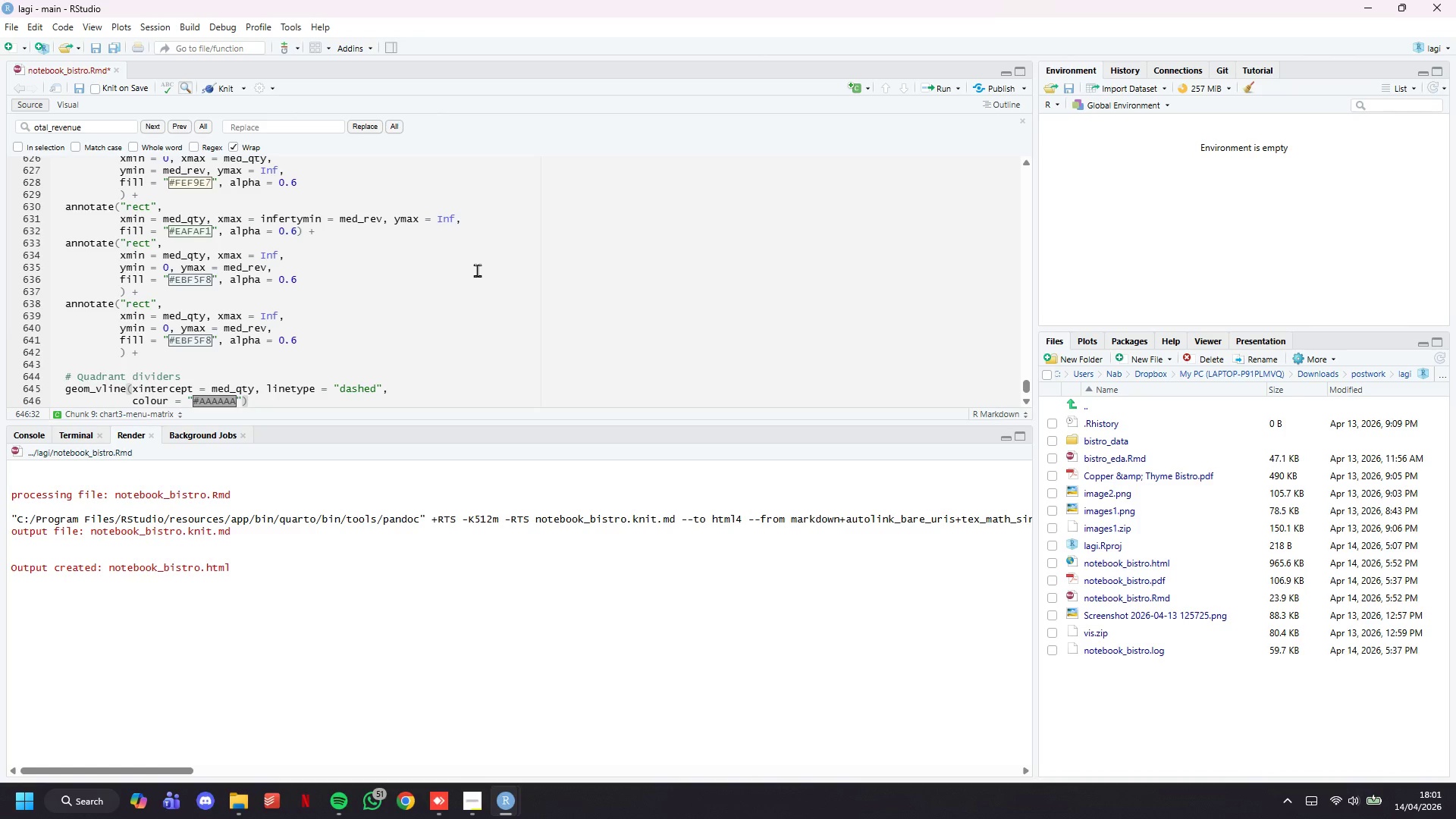 
type(, linewidth = 0.5)
 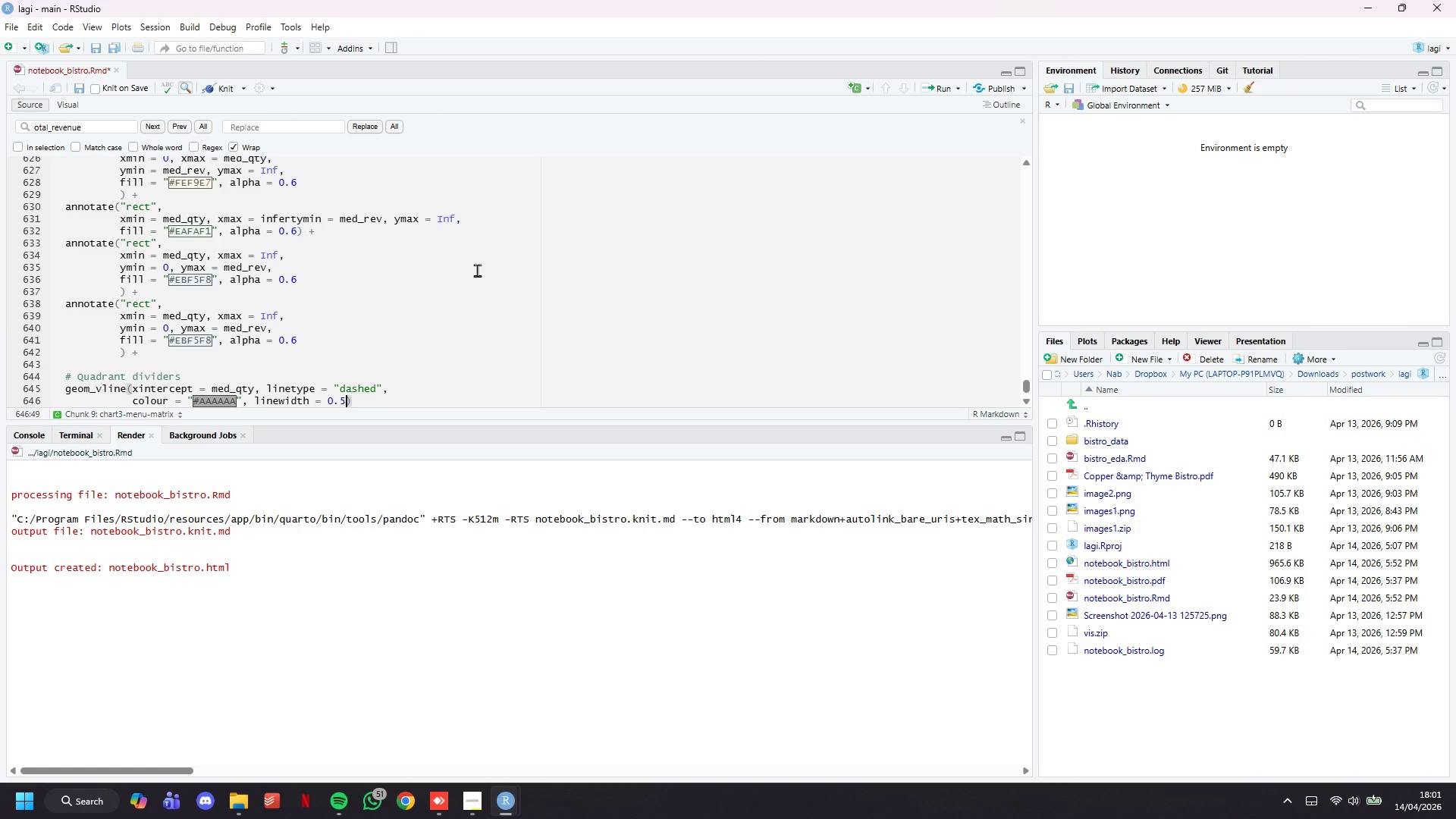 
key(ArrowRight)
 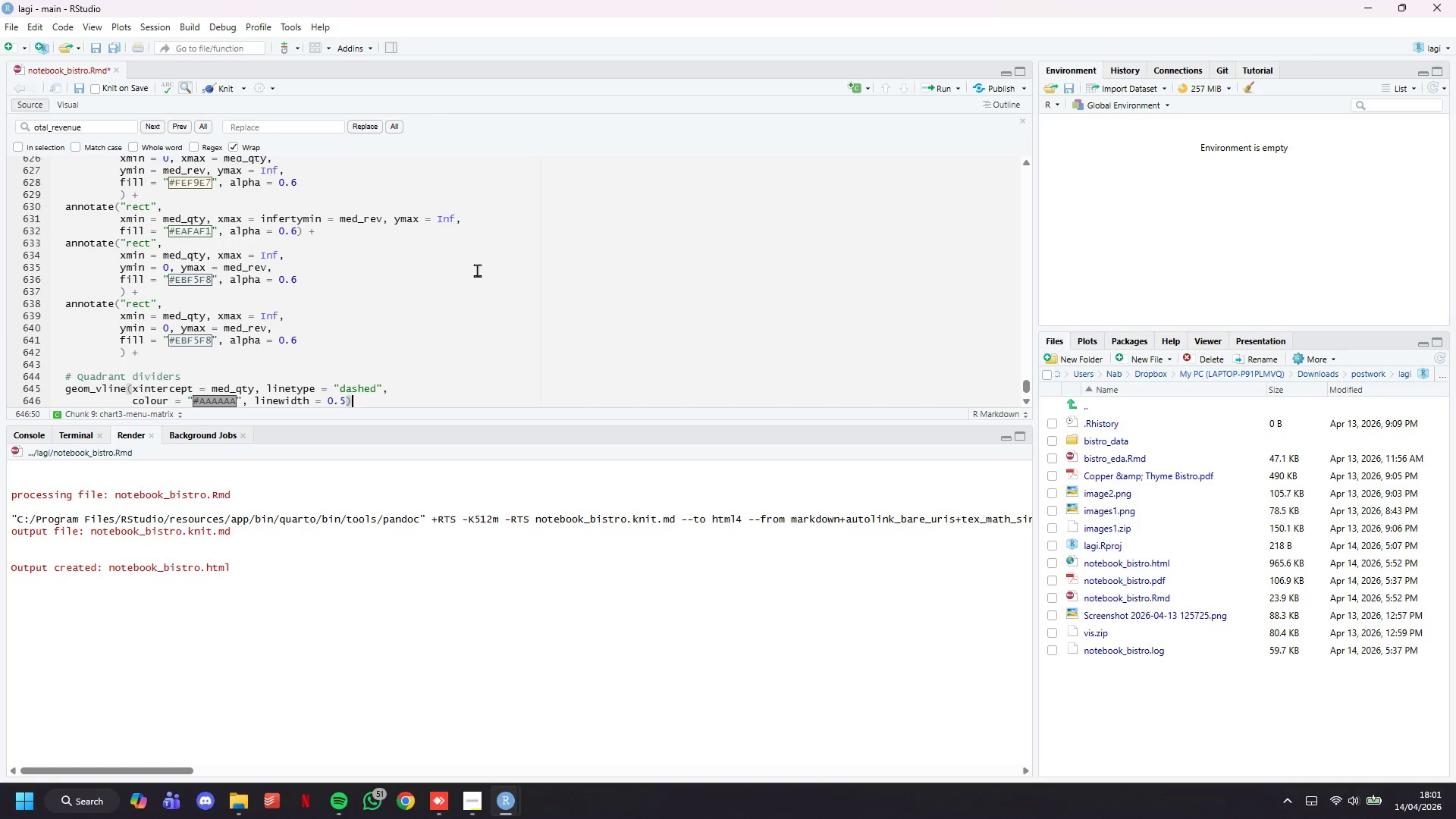 
key(Space)
 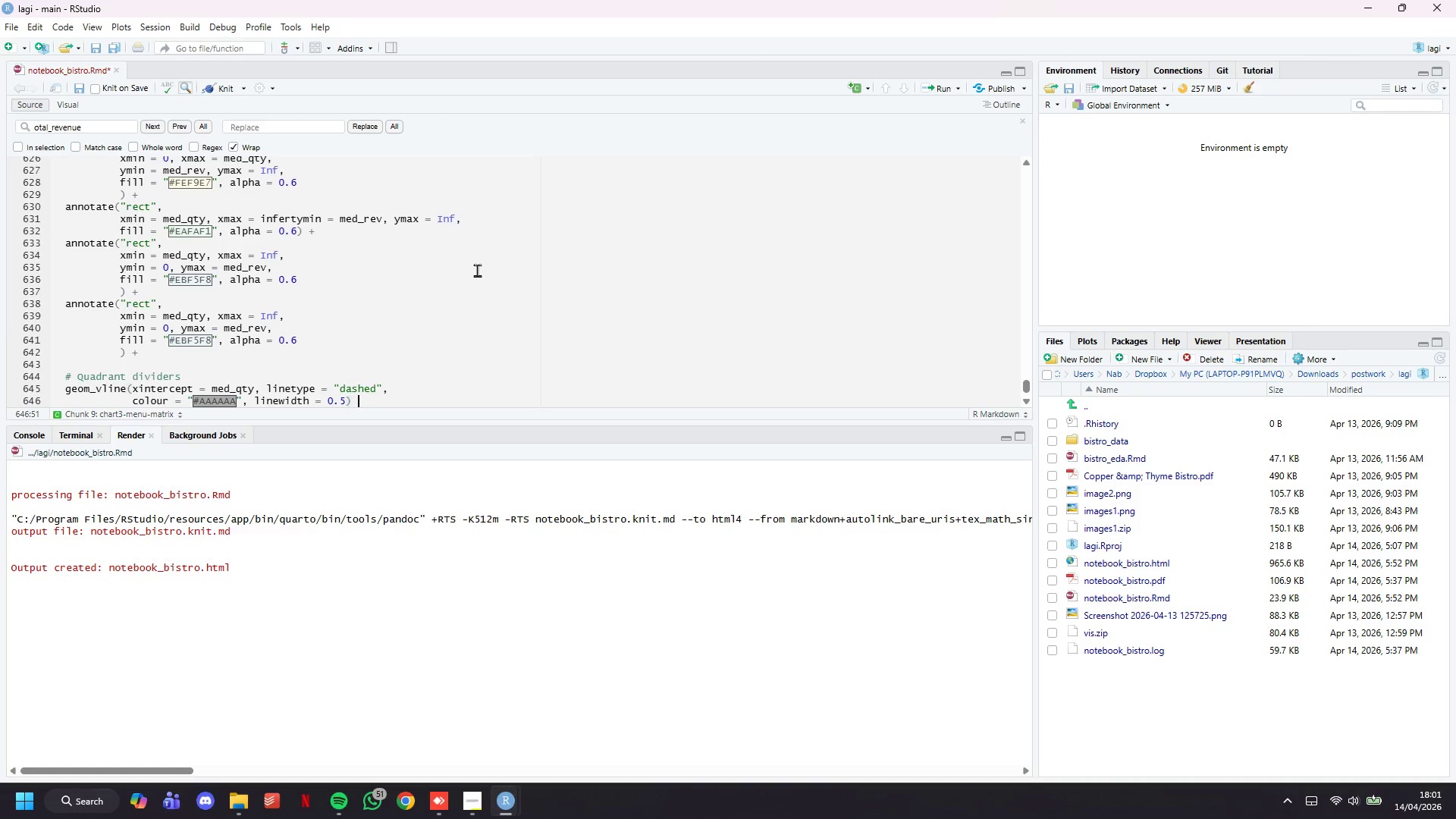 
key(Shift+Equal)
 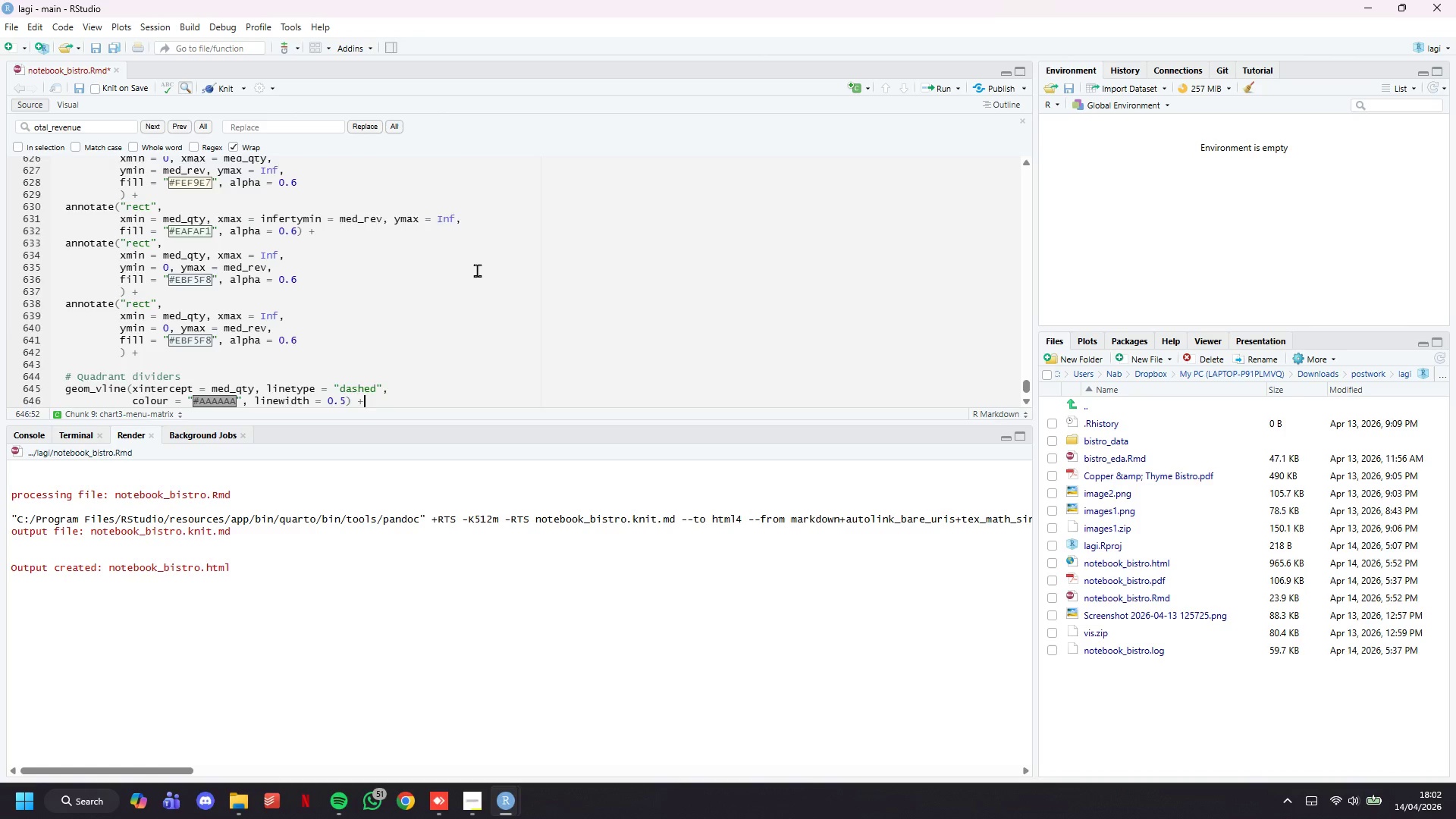 
key(Enter)
 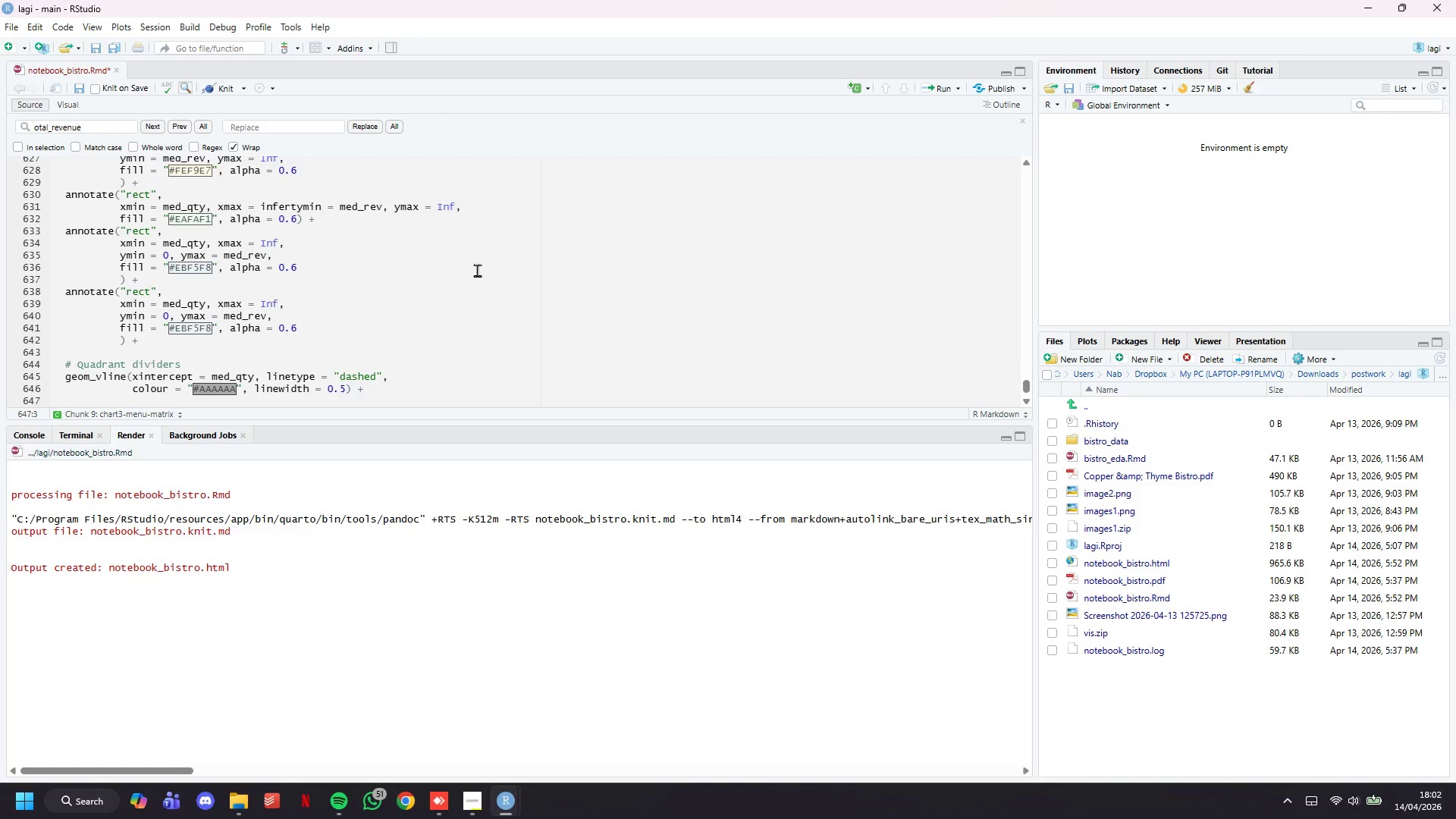 
scroll: coordinate [477, 270], scroll_direction: down, amount: 3.0
 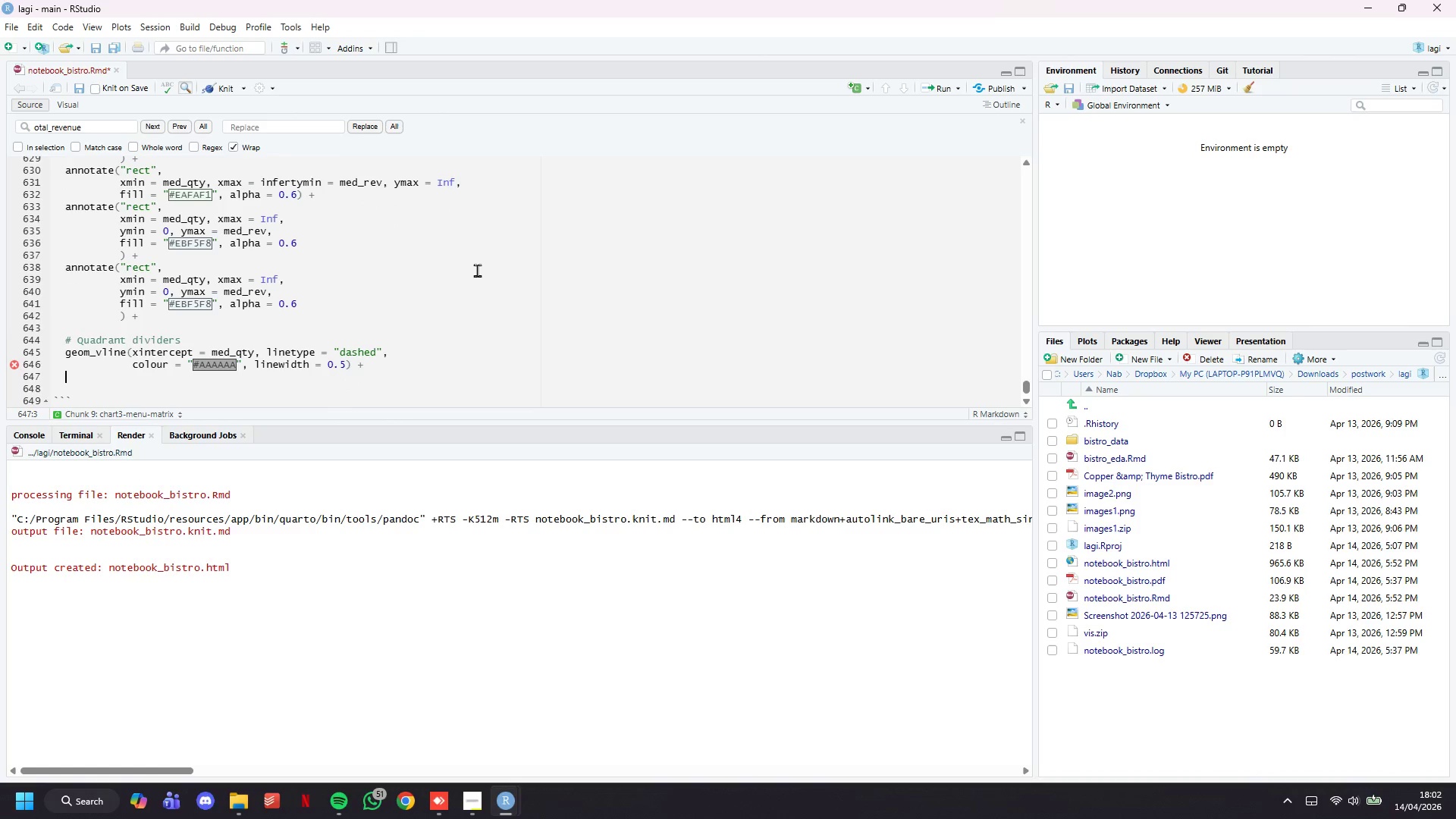 
type(geom_hline(yintercept = med_rev, linetype = "dahs)
key(Backspace)
key(Backspace)
type(shed)
 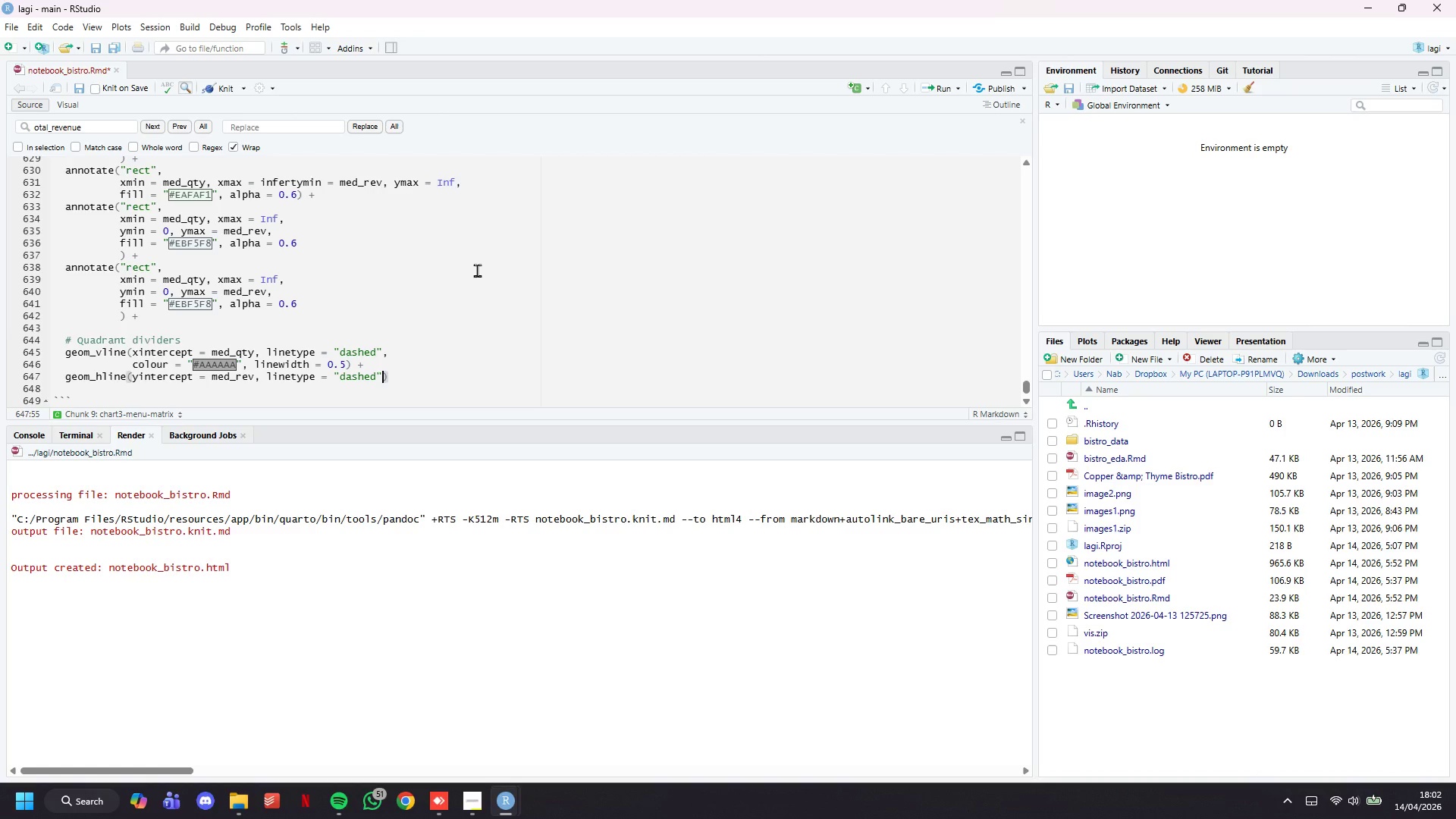 
 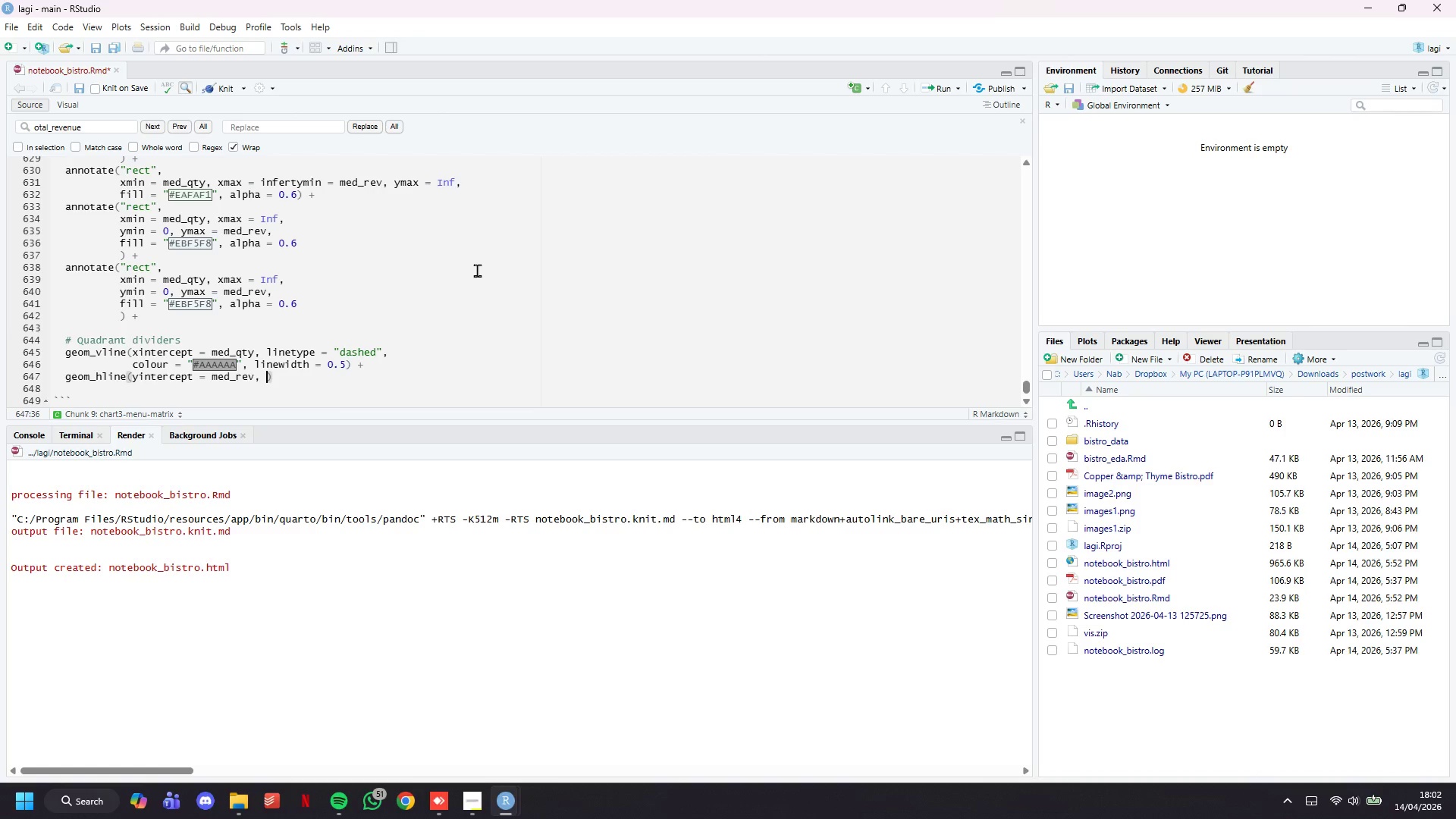 
key(ArrowRight)
 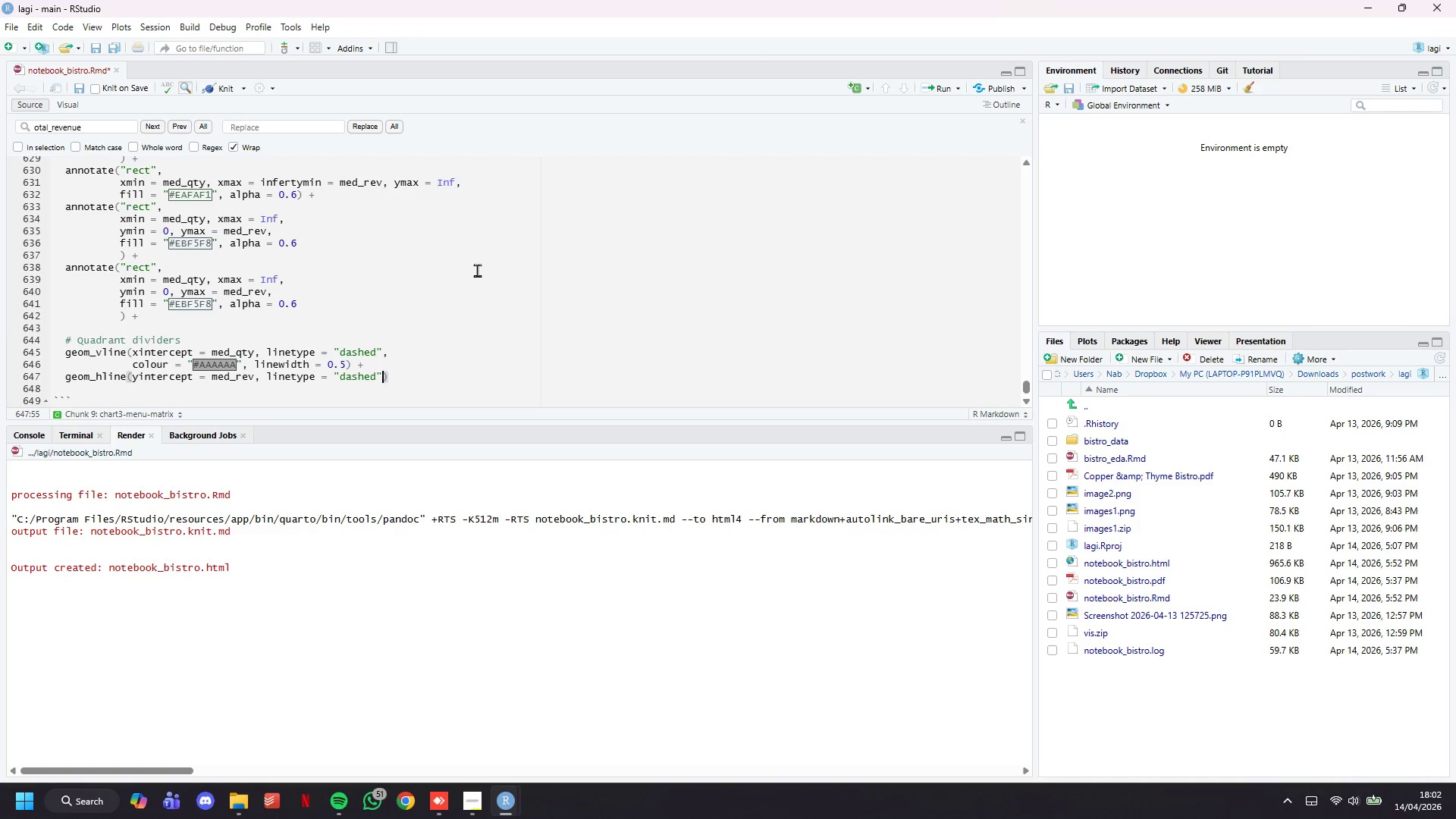 
key(Comma)
 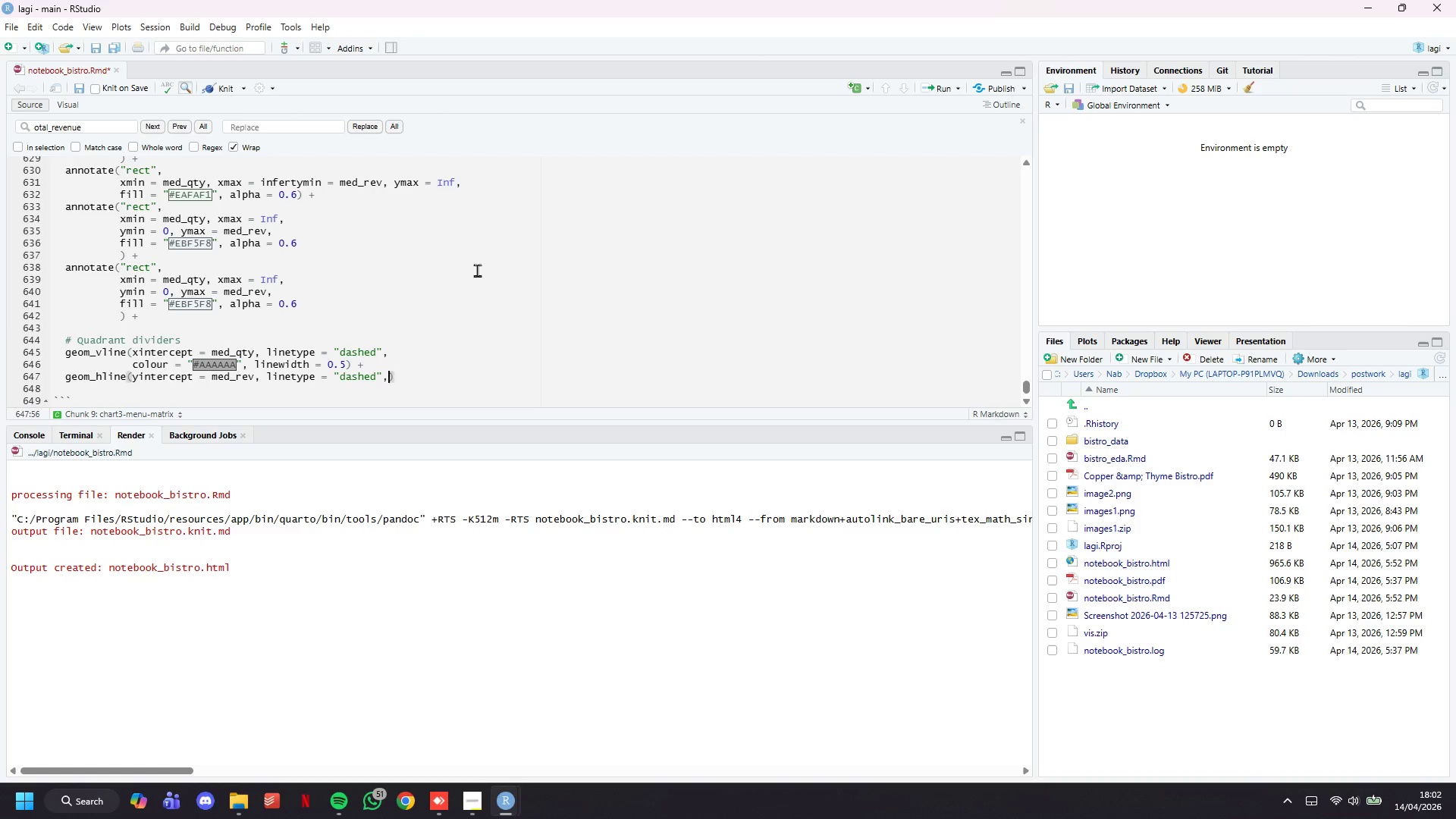 
key(Enter)
 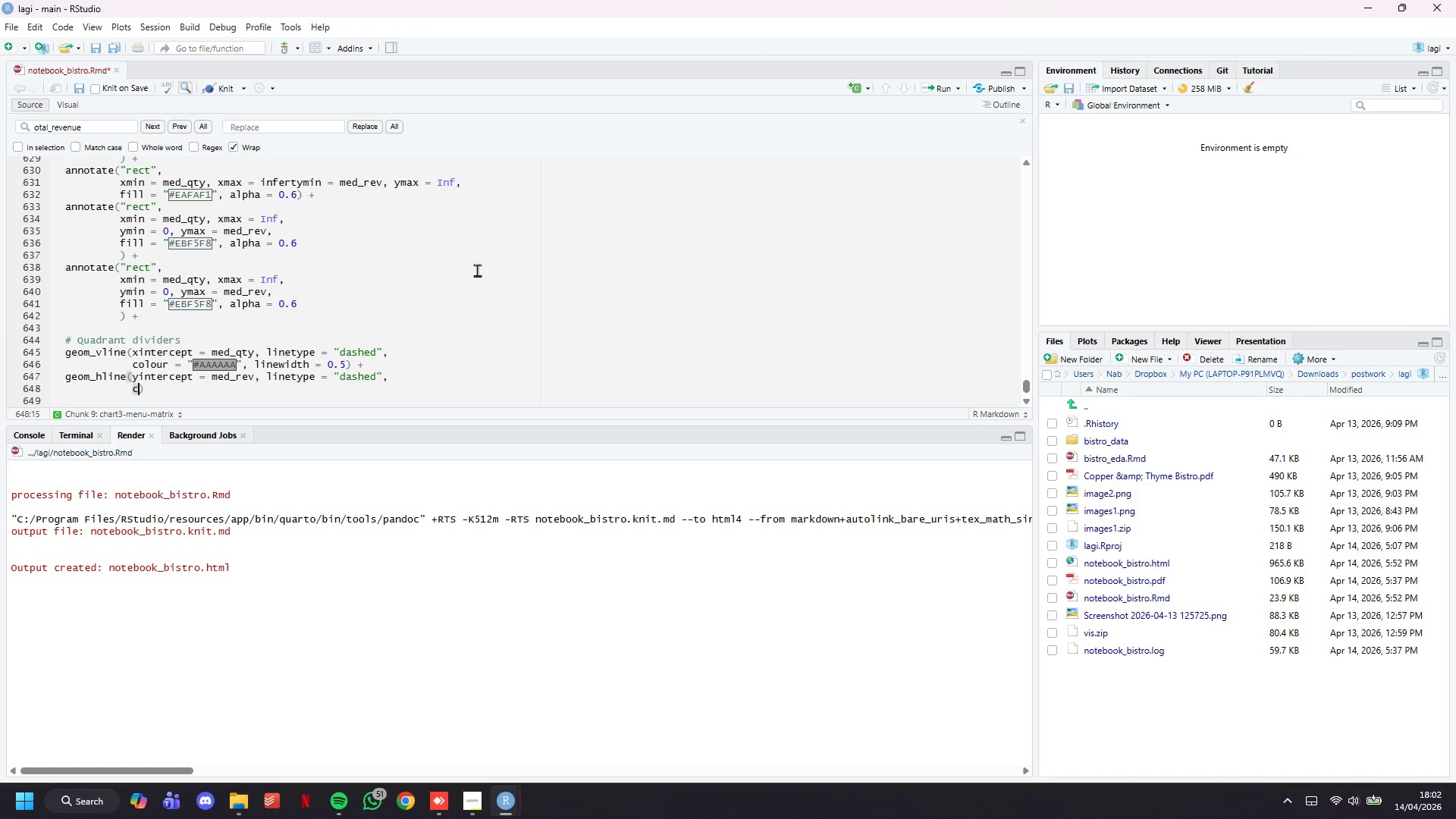 
type(colour )
 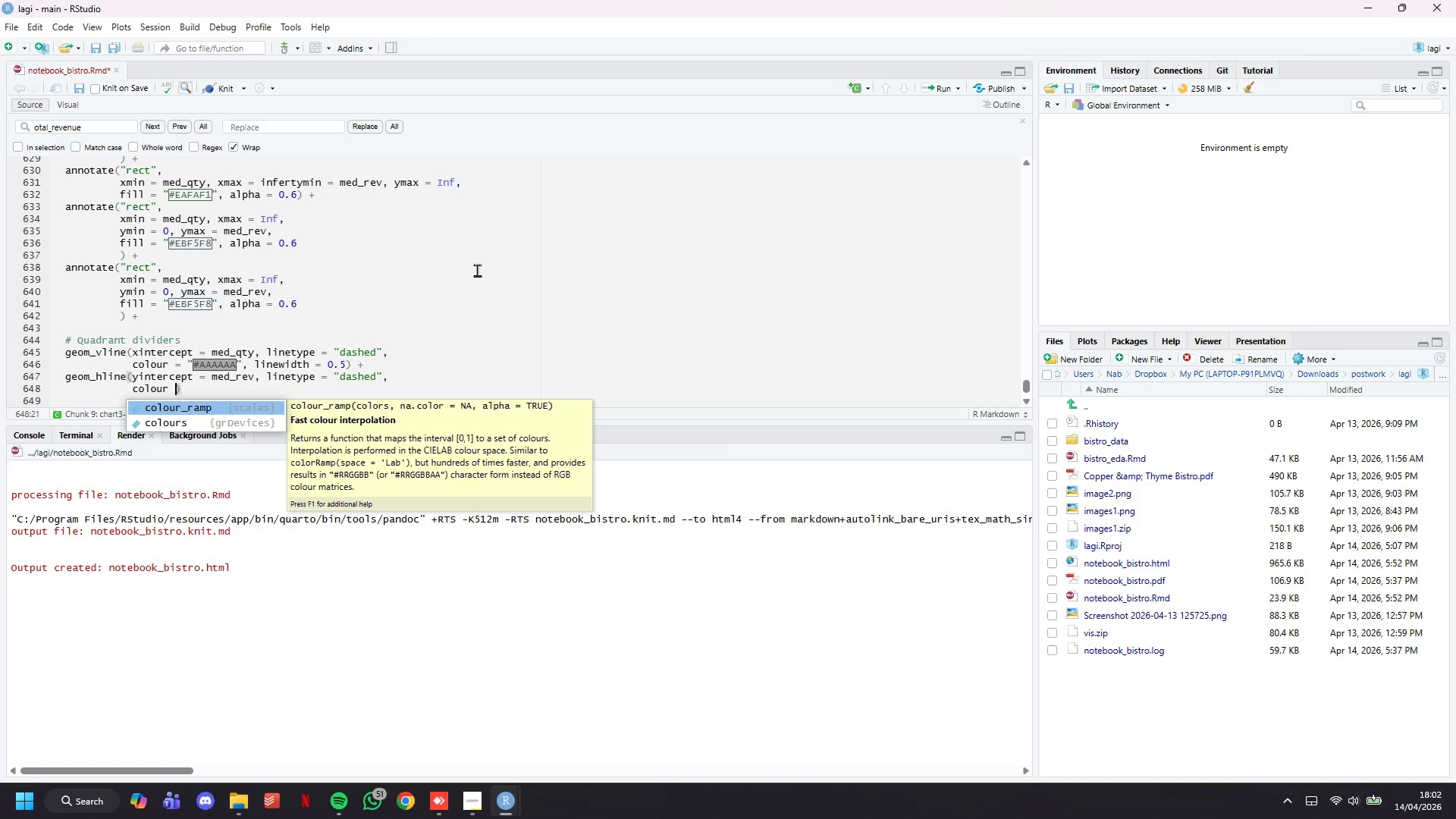 
wait(6.02)
 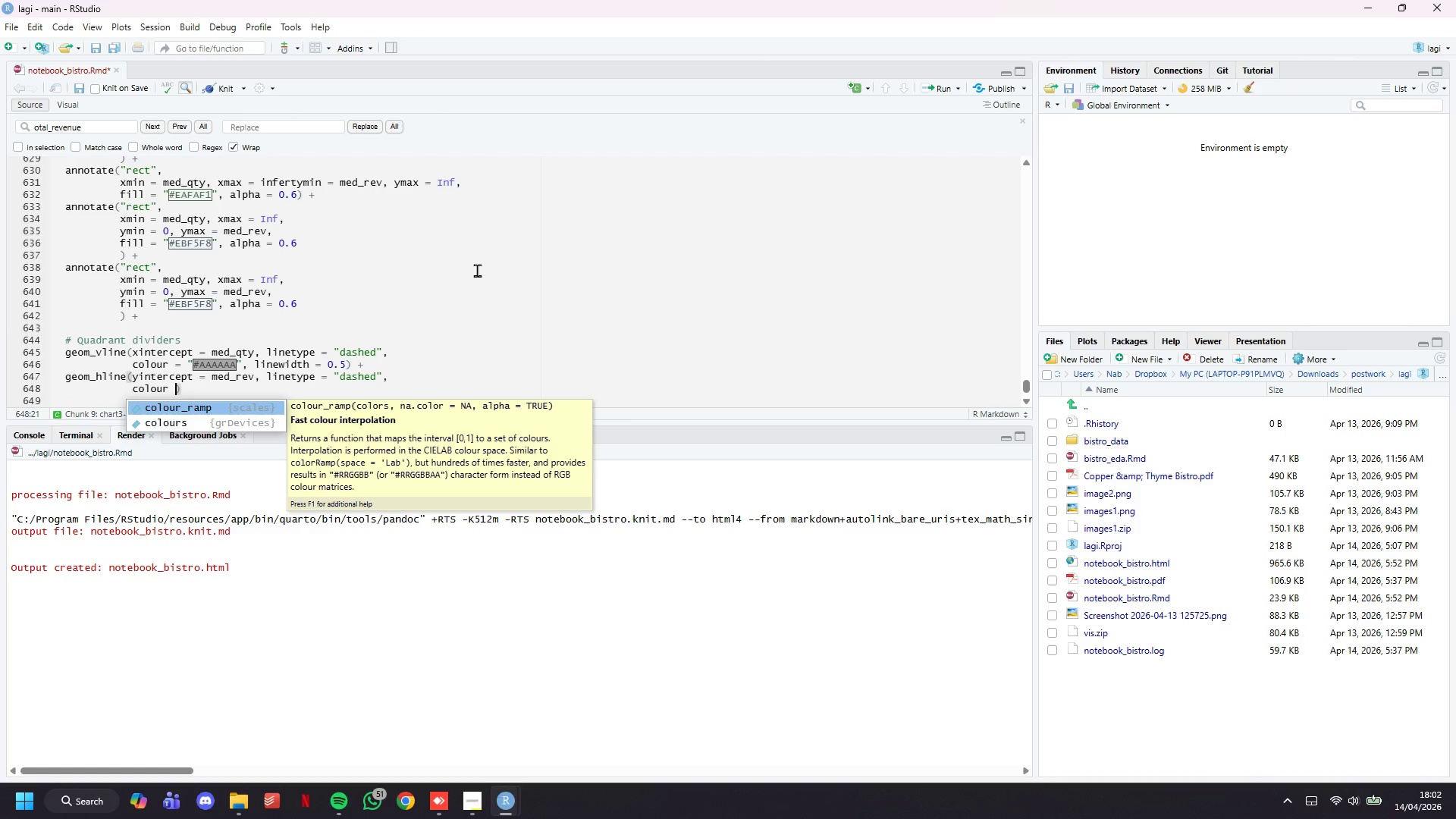 
type(= "#AAAAAA)
 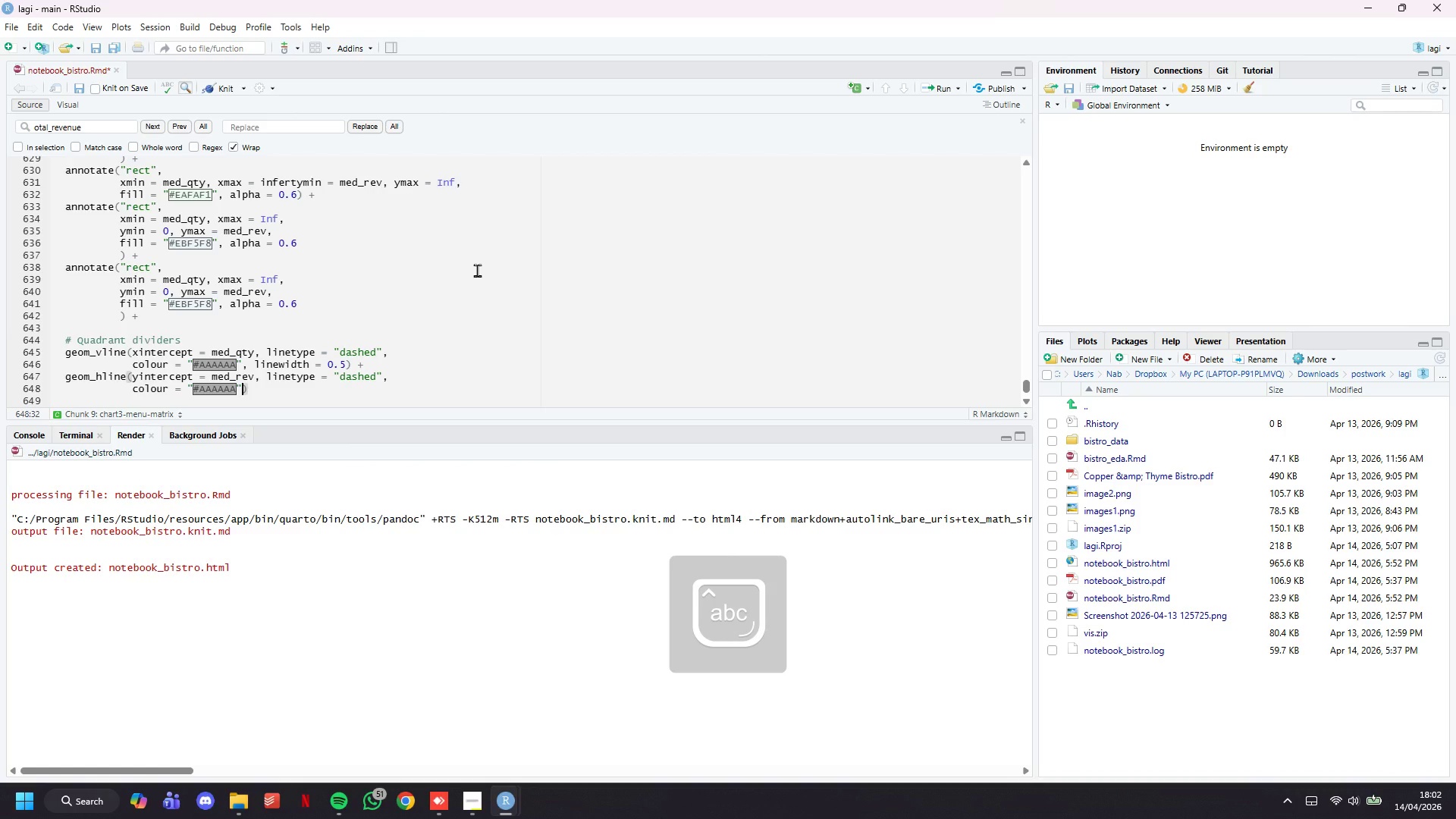 
 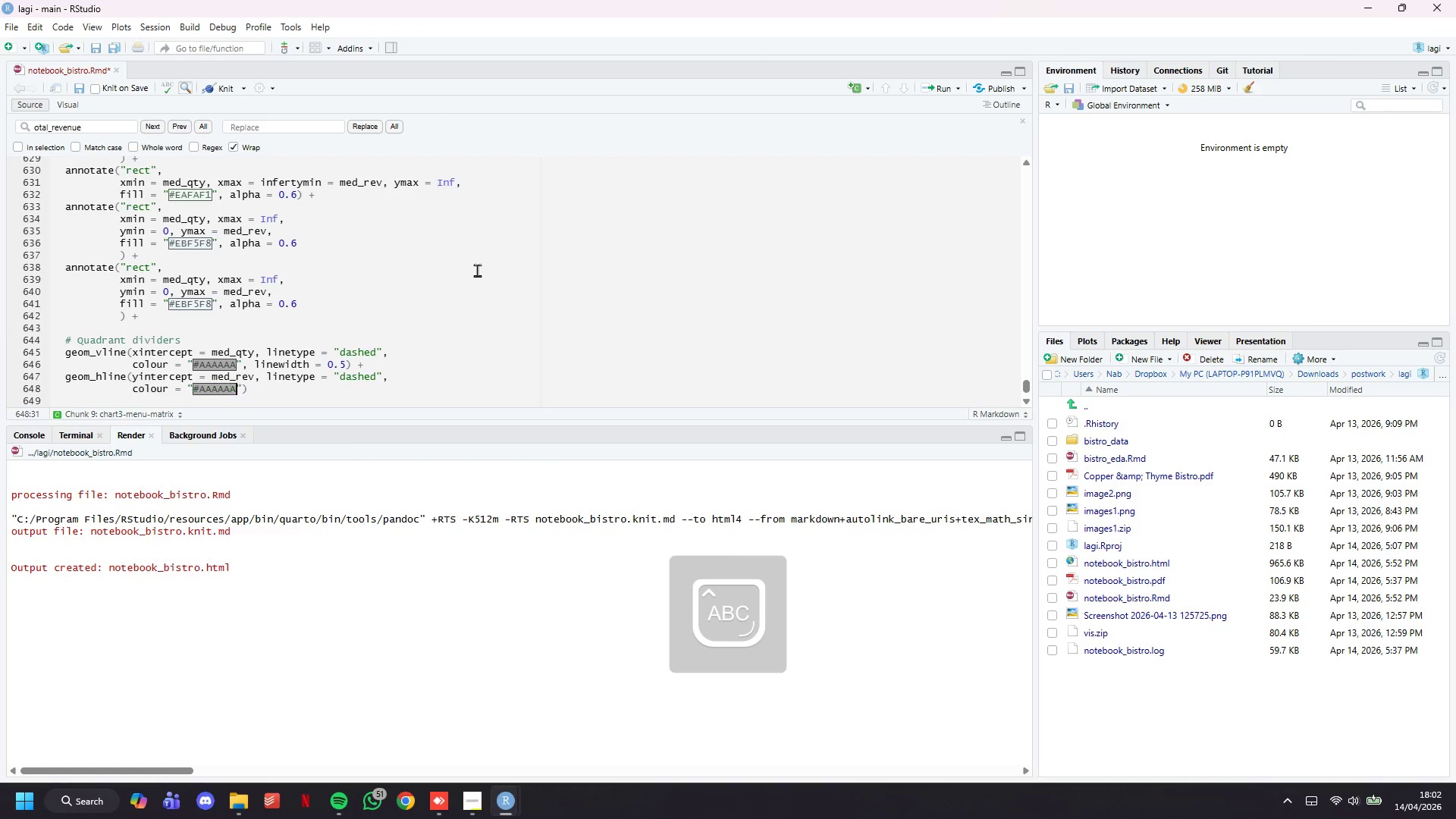 
key(ArrowRight)
 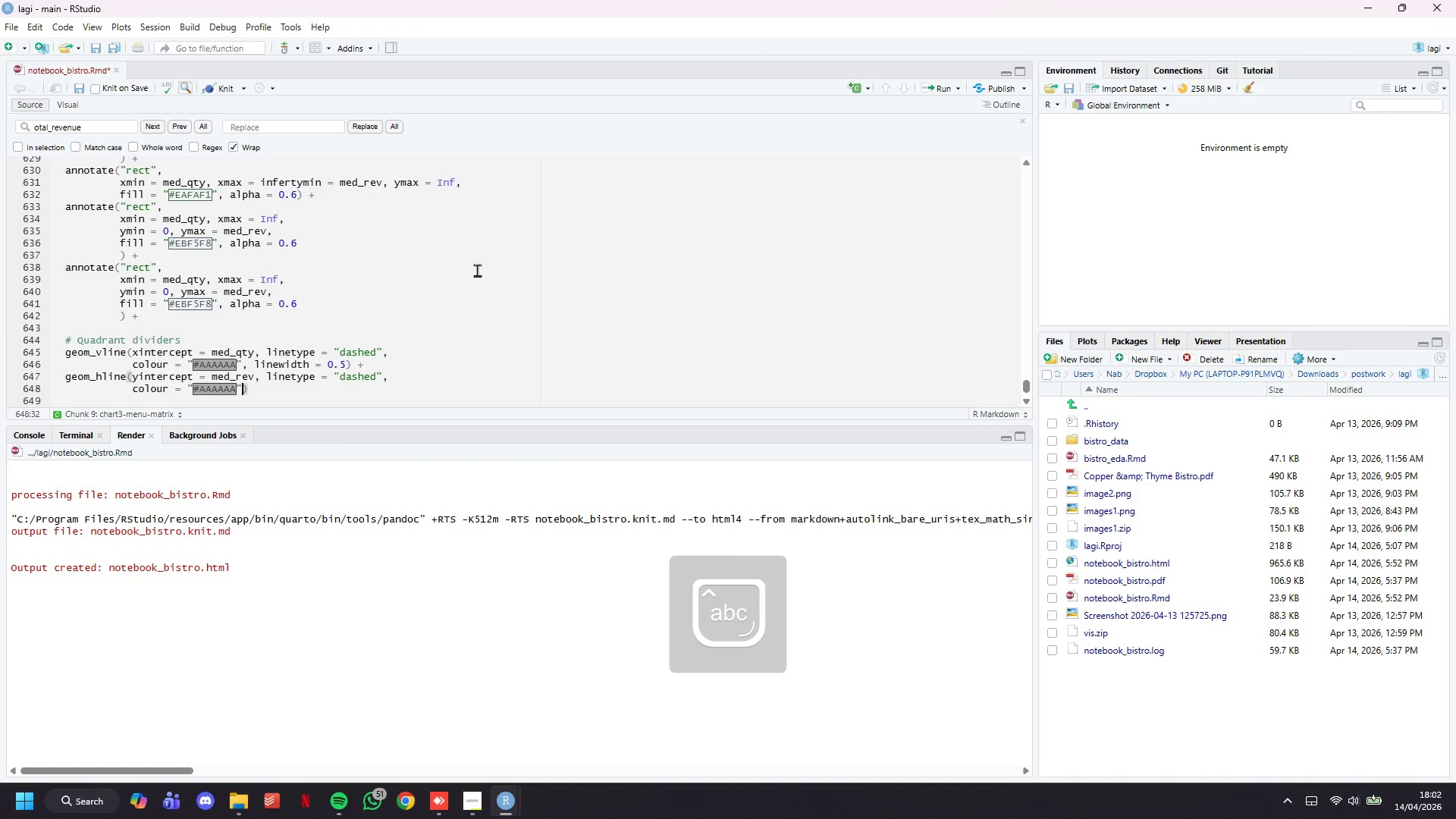 
type(, linewidth = 0.5)
 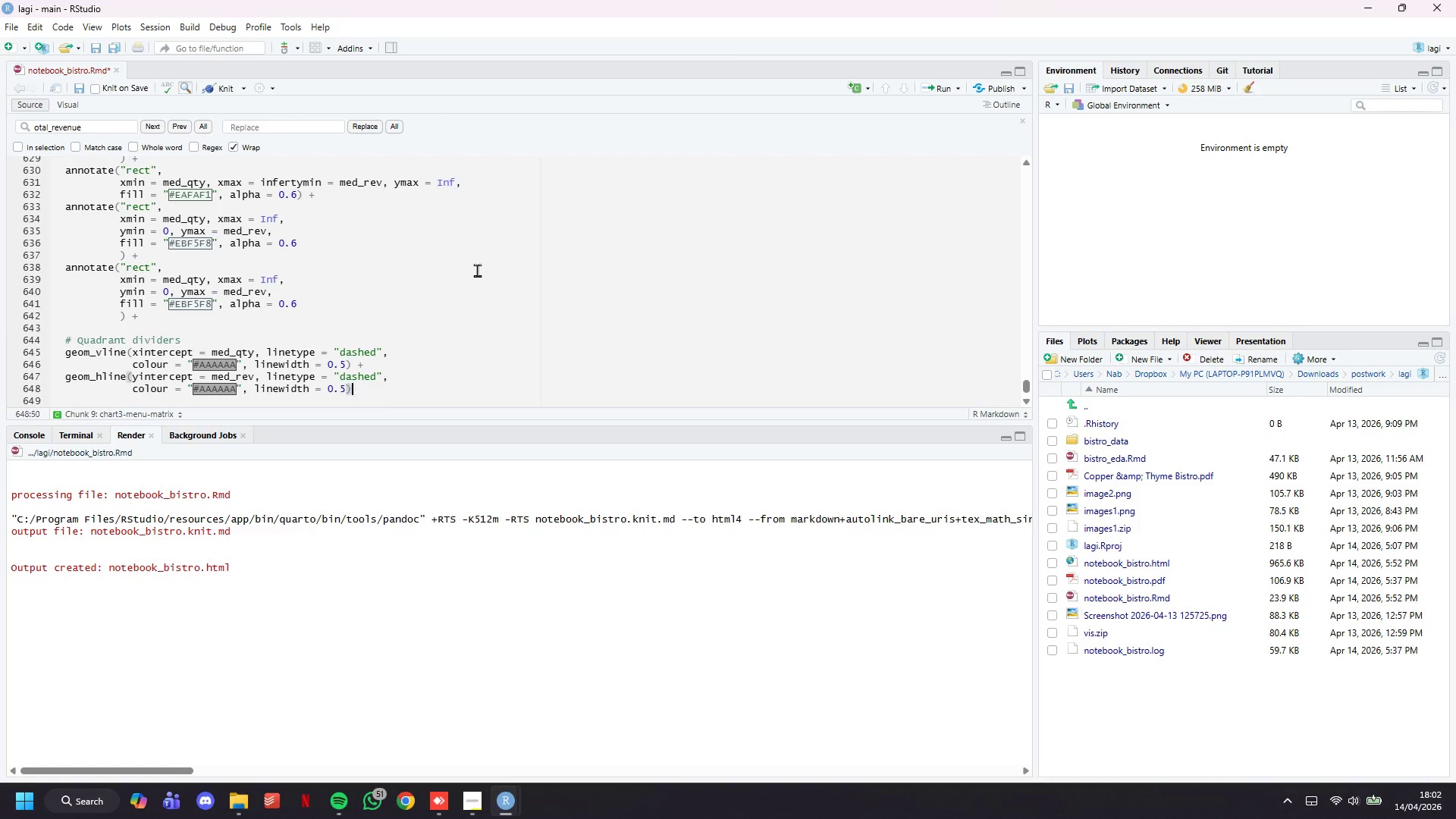 
key(ArrowRight)
 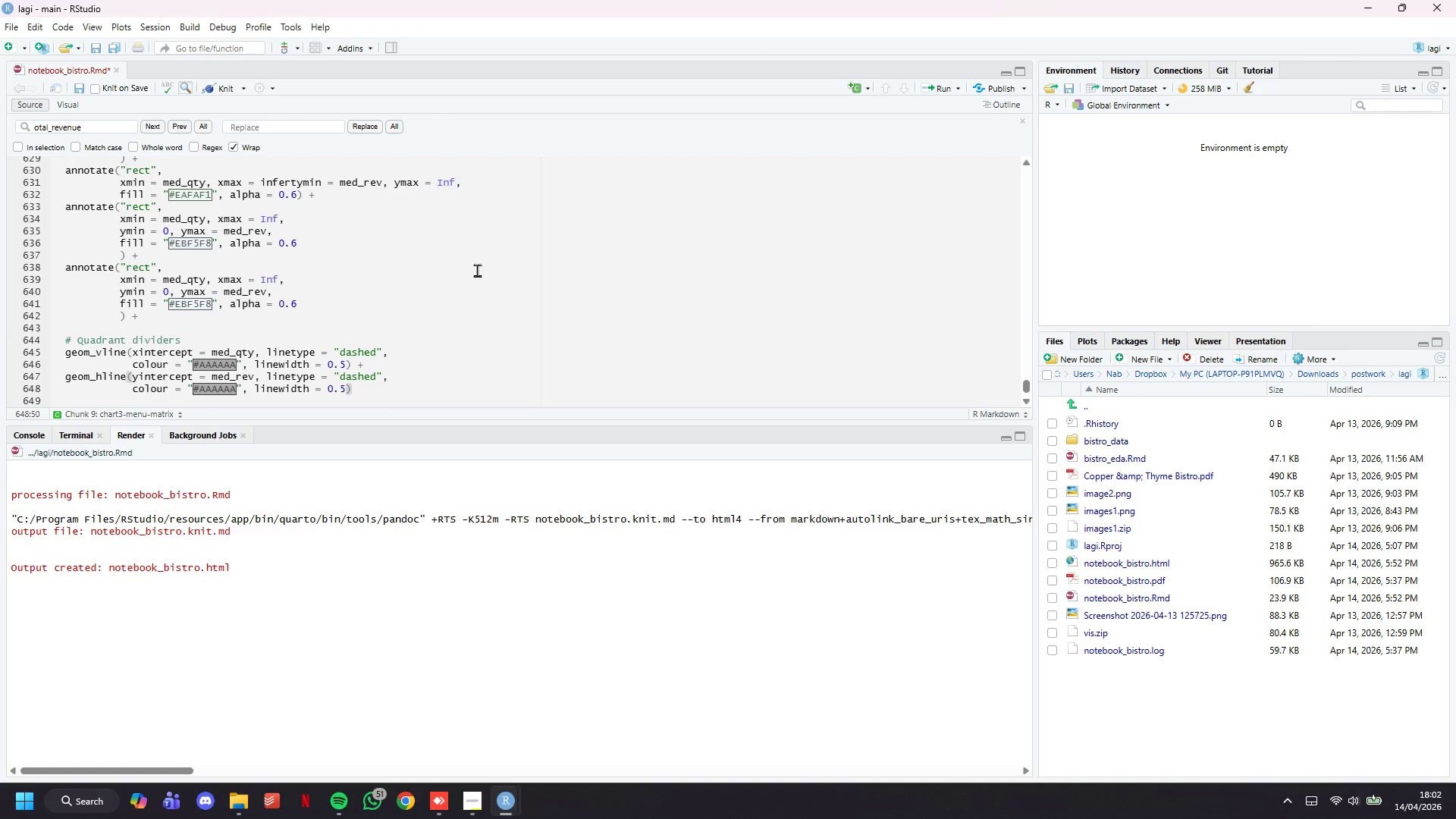 
key(Space)
 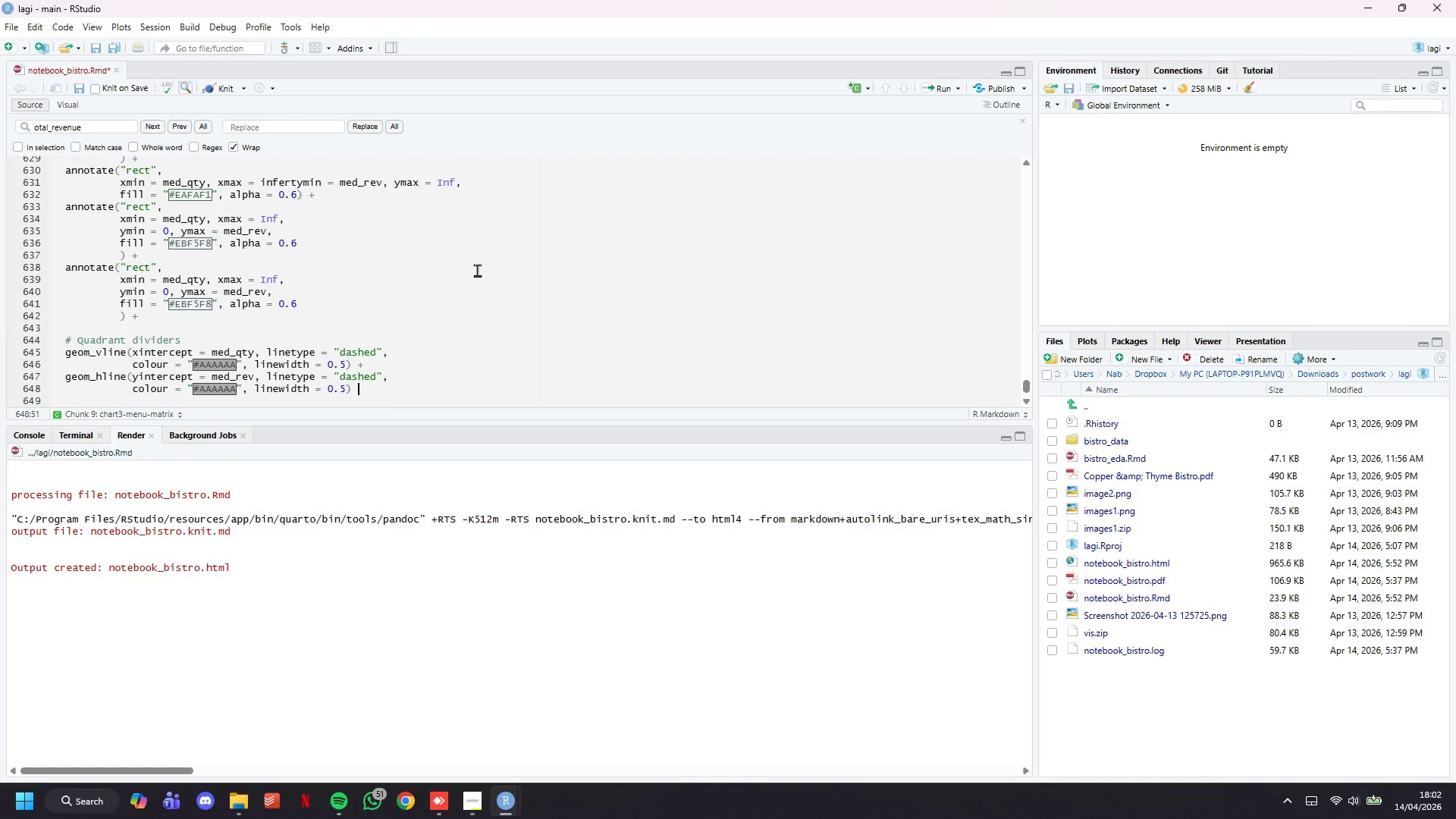 
key(Shift+Equal)
 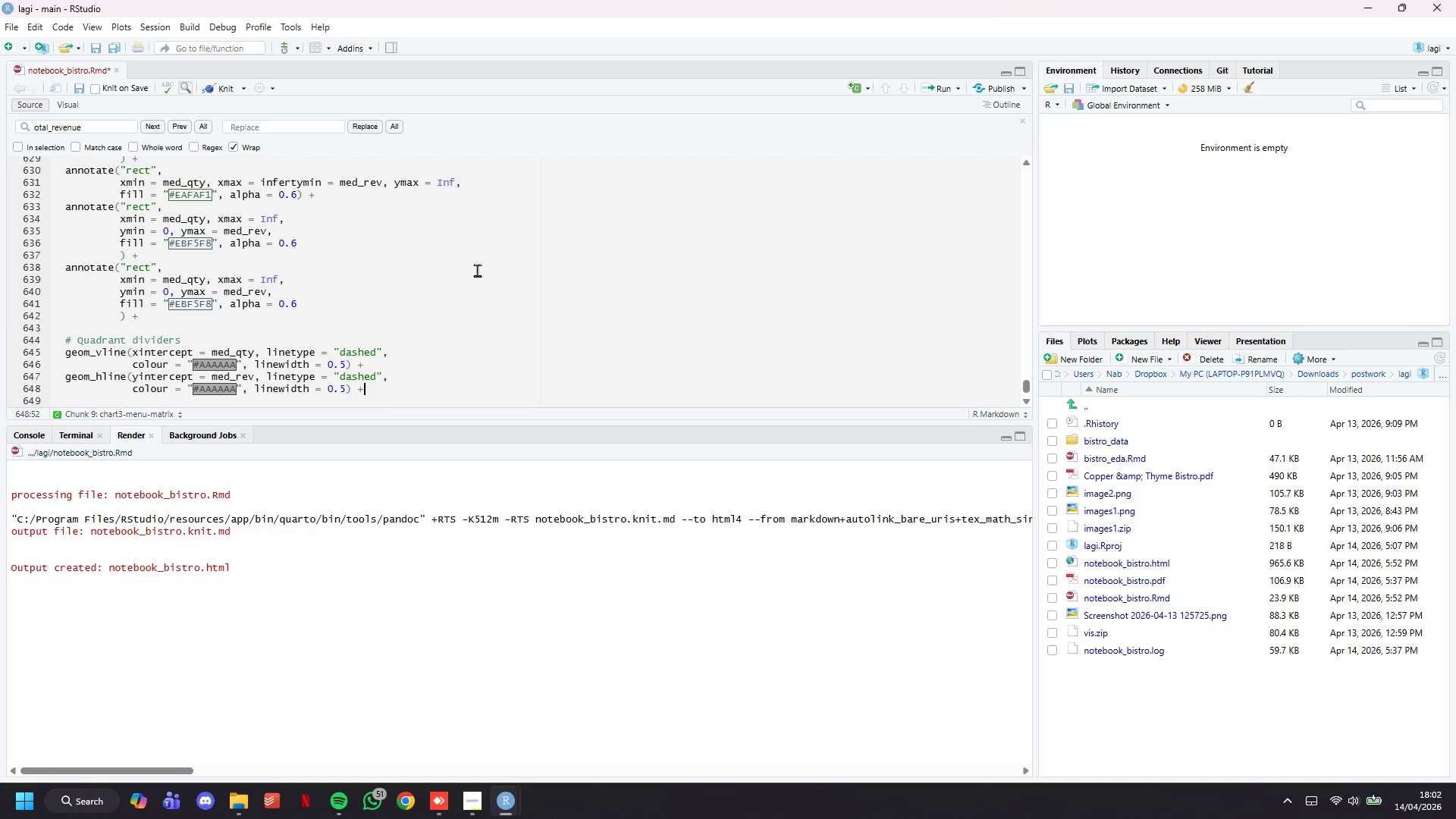 
key(Enter)
 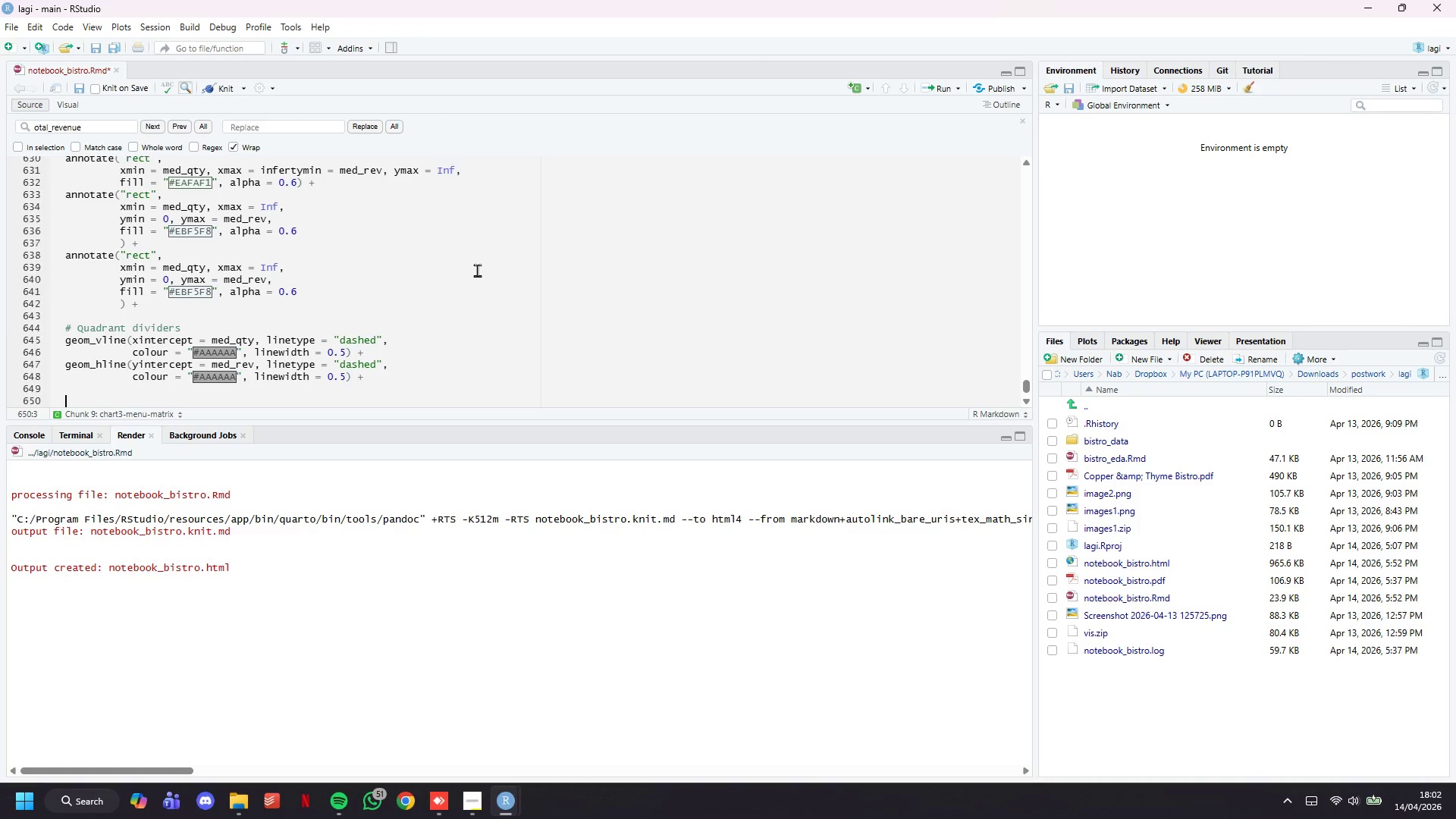 
key(Enter)
 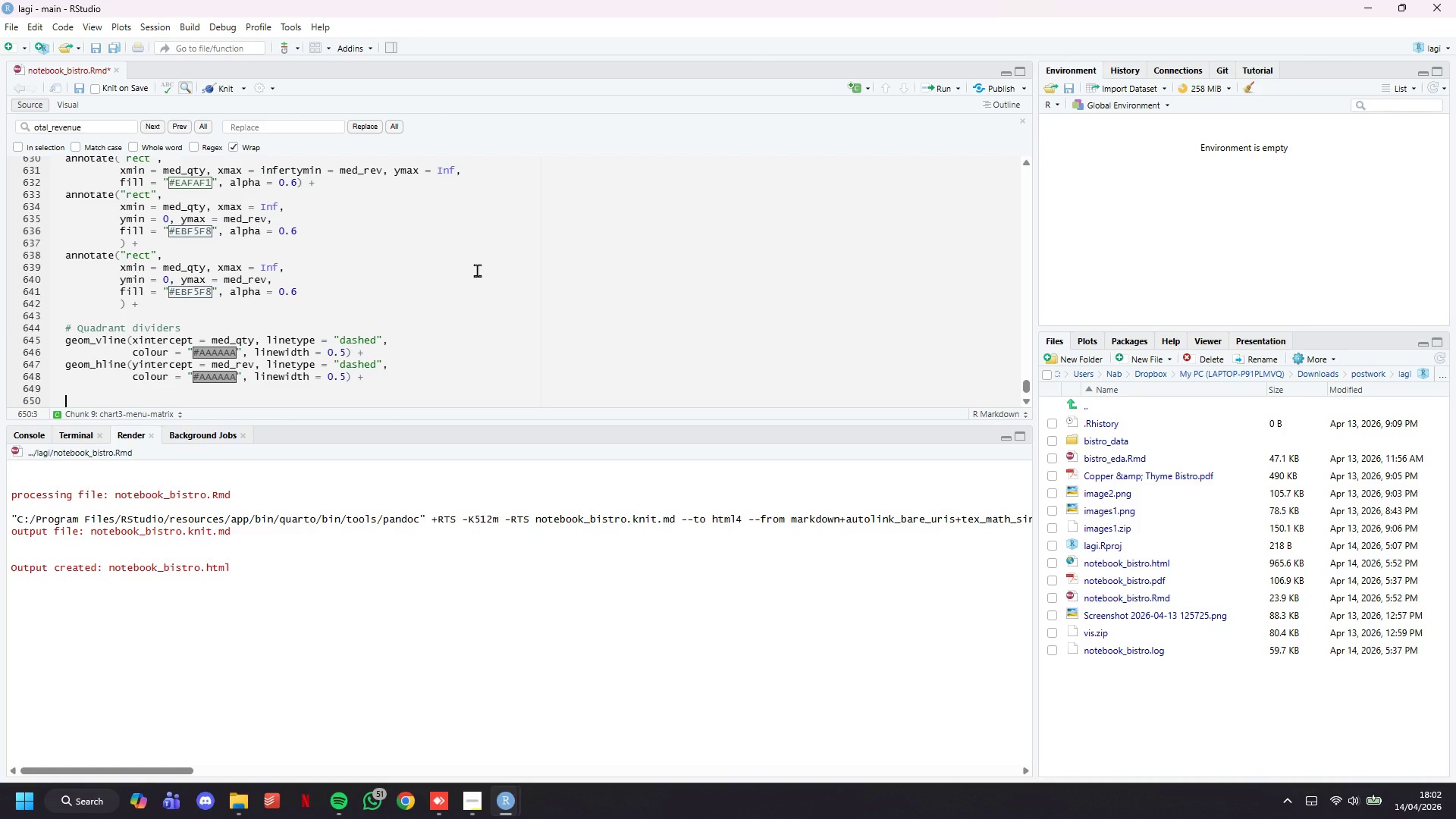 
key(Shift+3)
 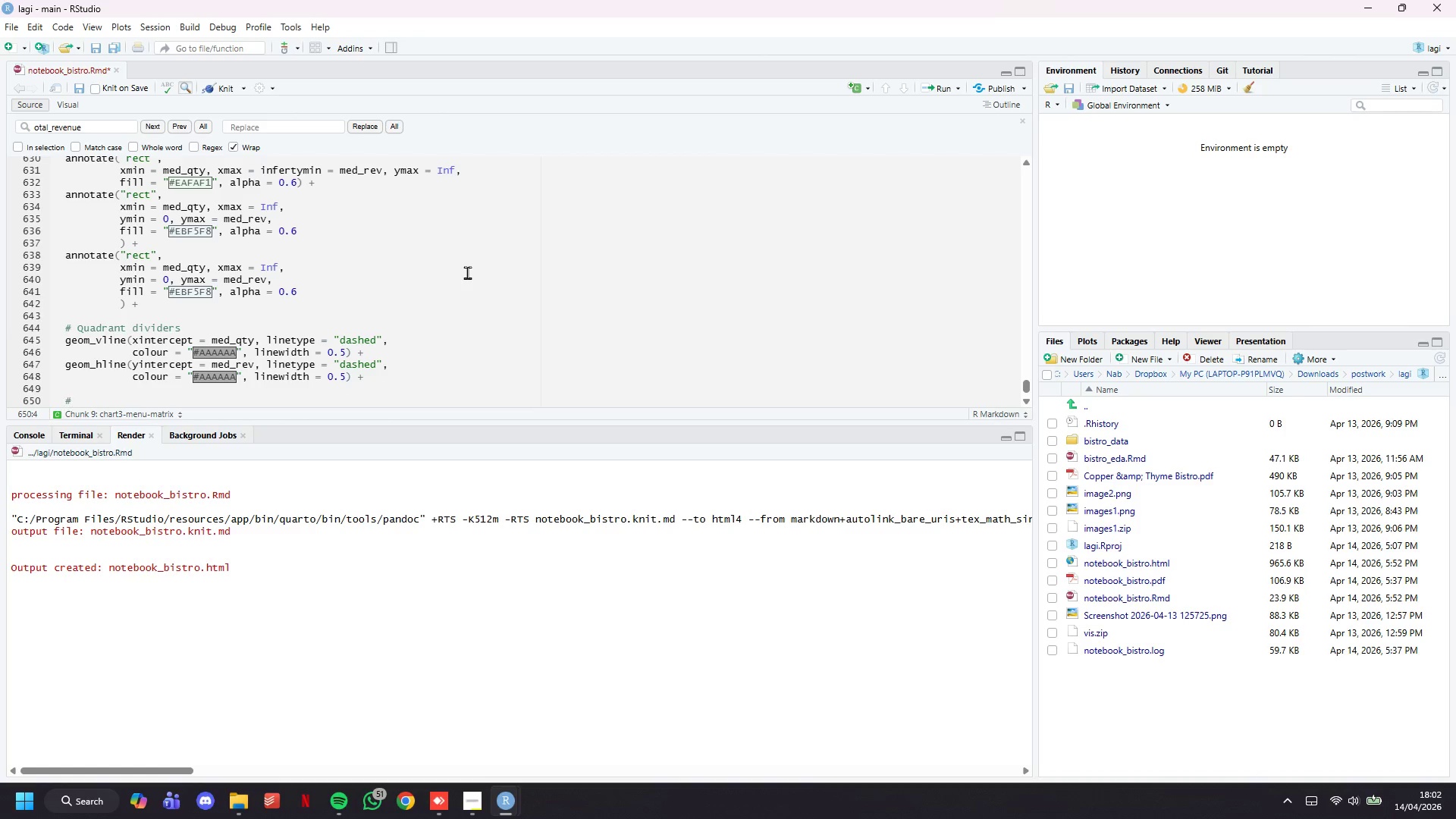 
scroll: coordinate [467, 272], scroll_direction: down, amount: 5.0
 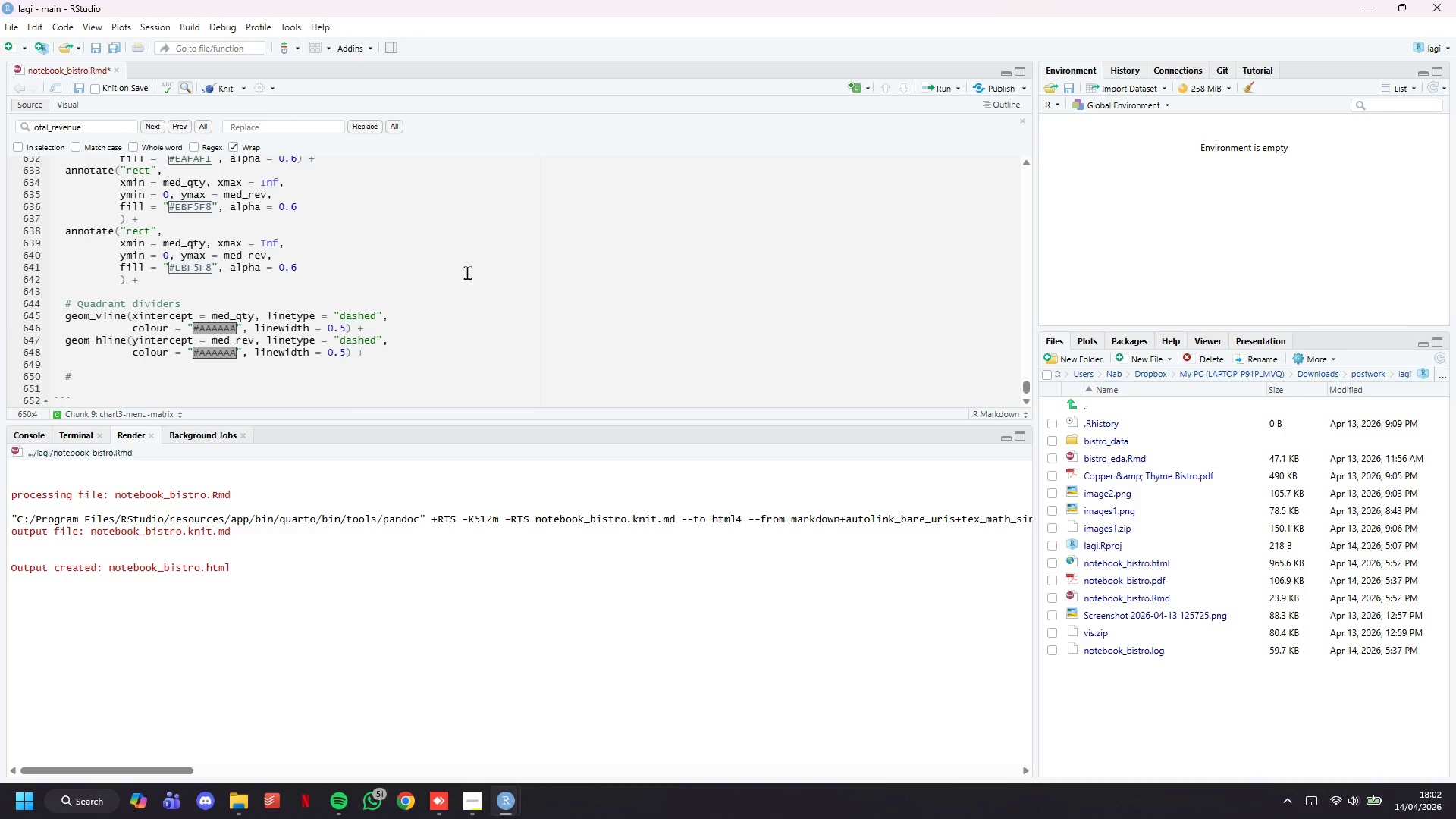 
type( Quadrant labels )
 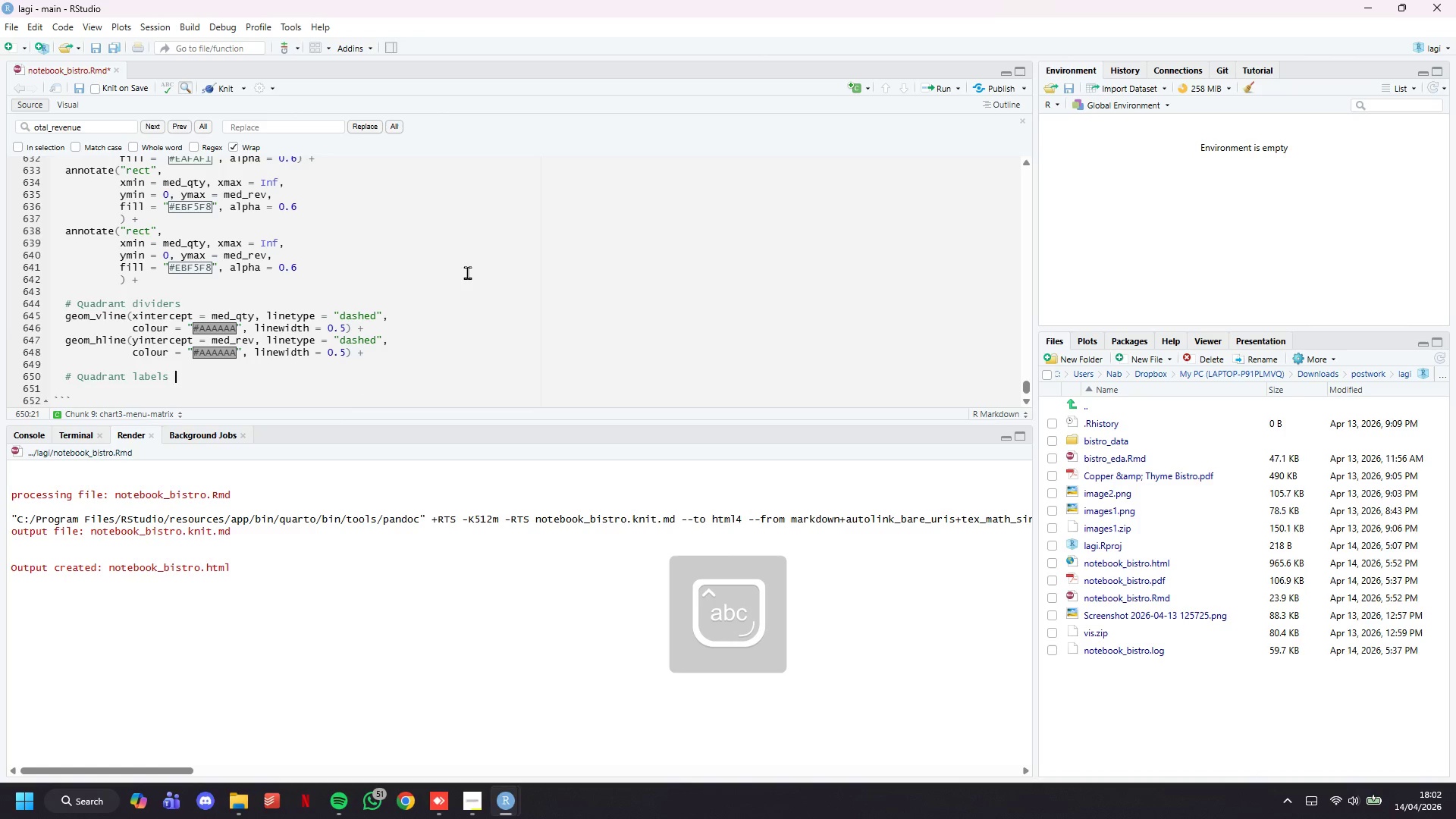 
key(Enter)
 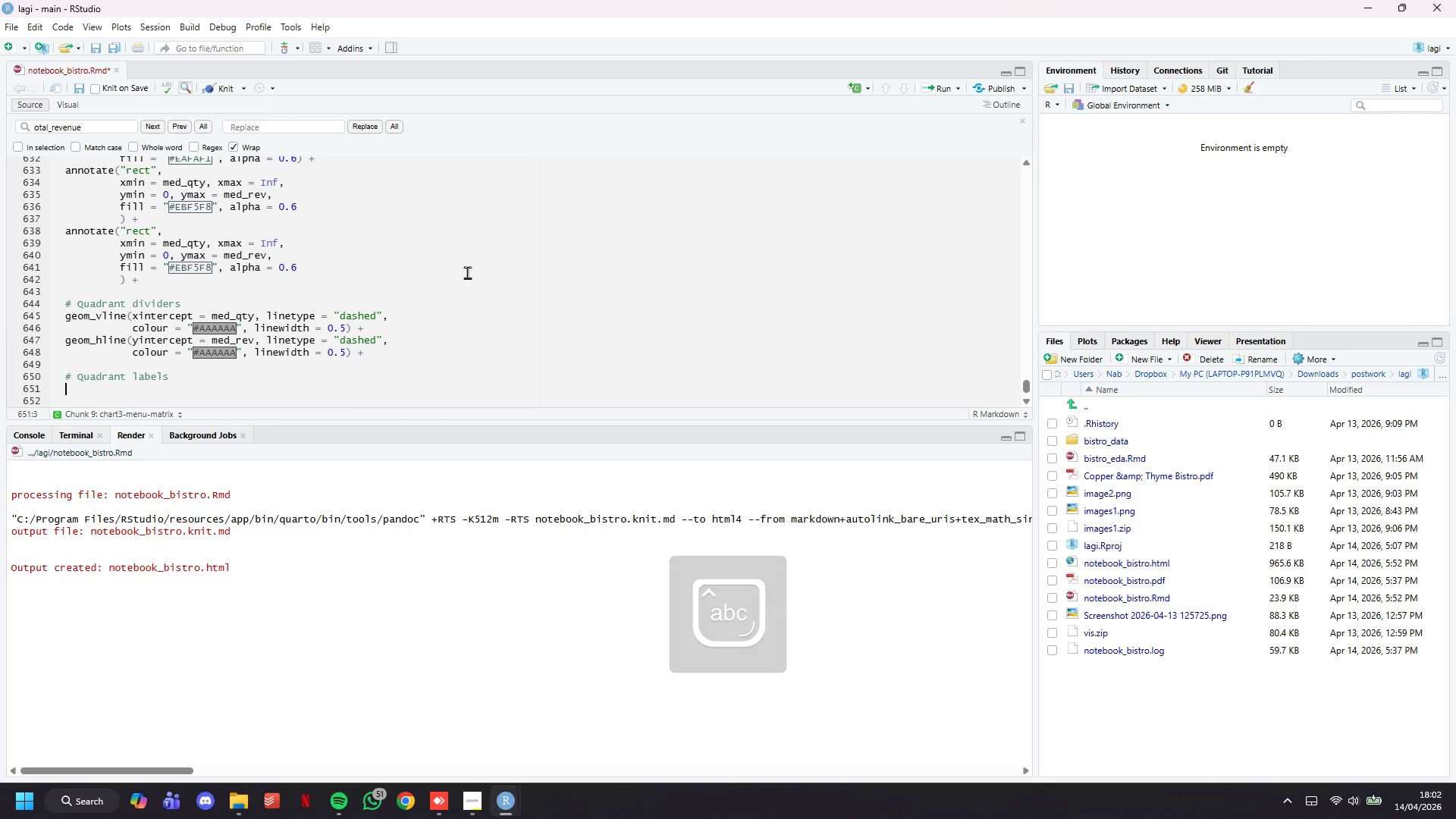 
type(geom_text(data = quad_labels,)
 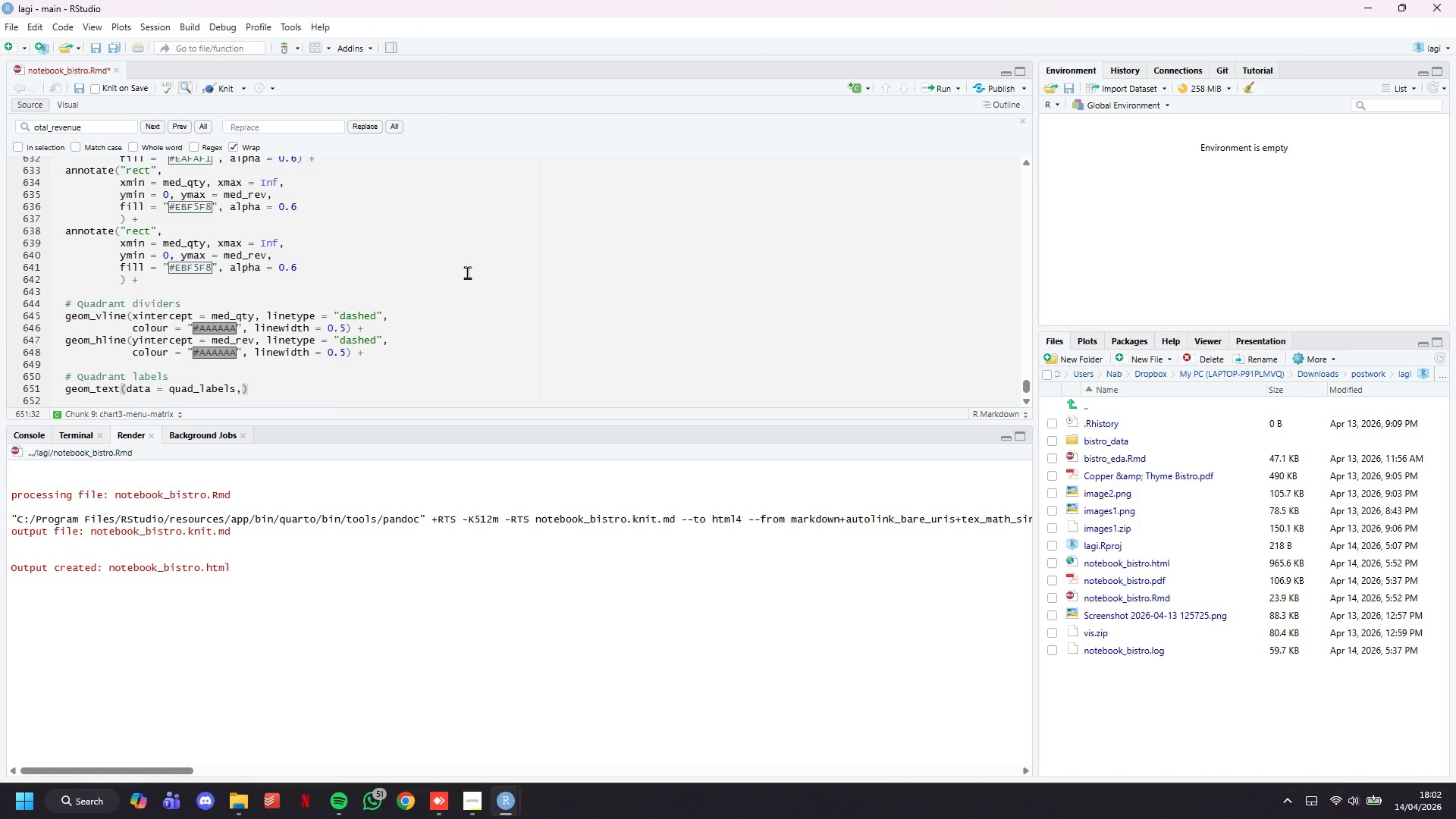 
key(Enter)
 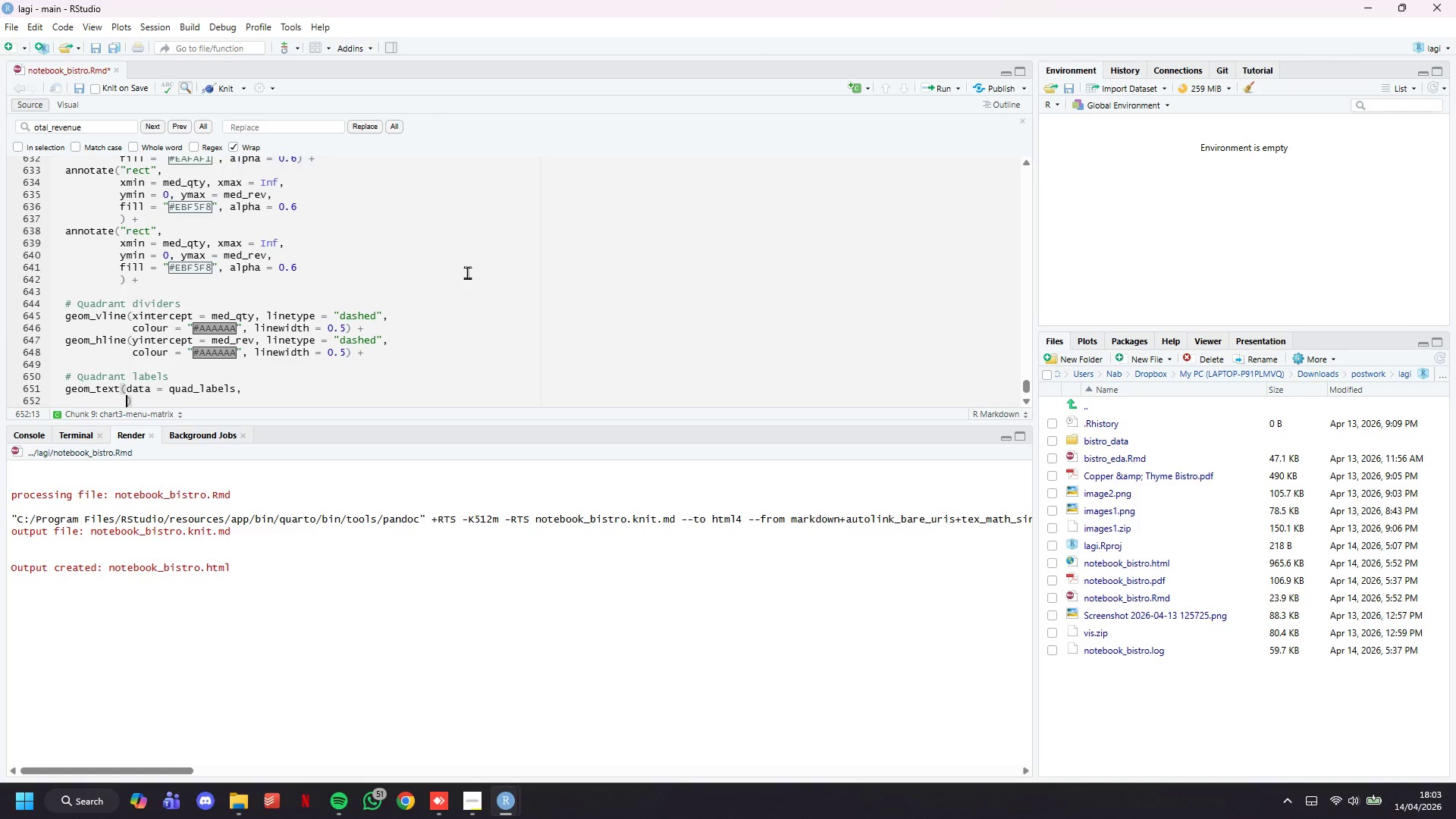 
type(aes(x = x, y = y, label = lab)
 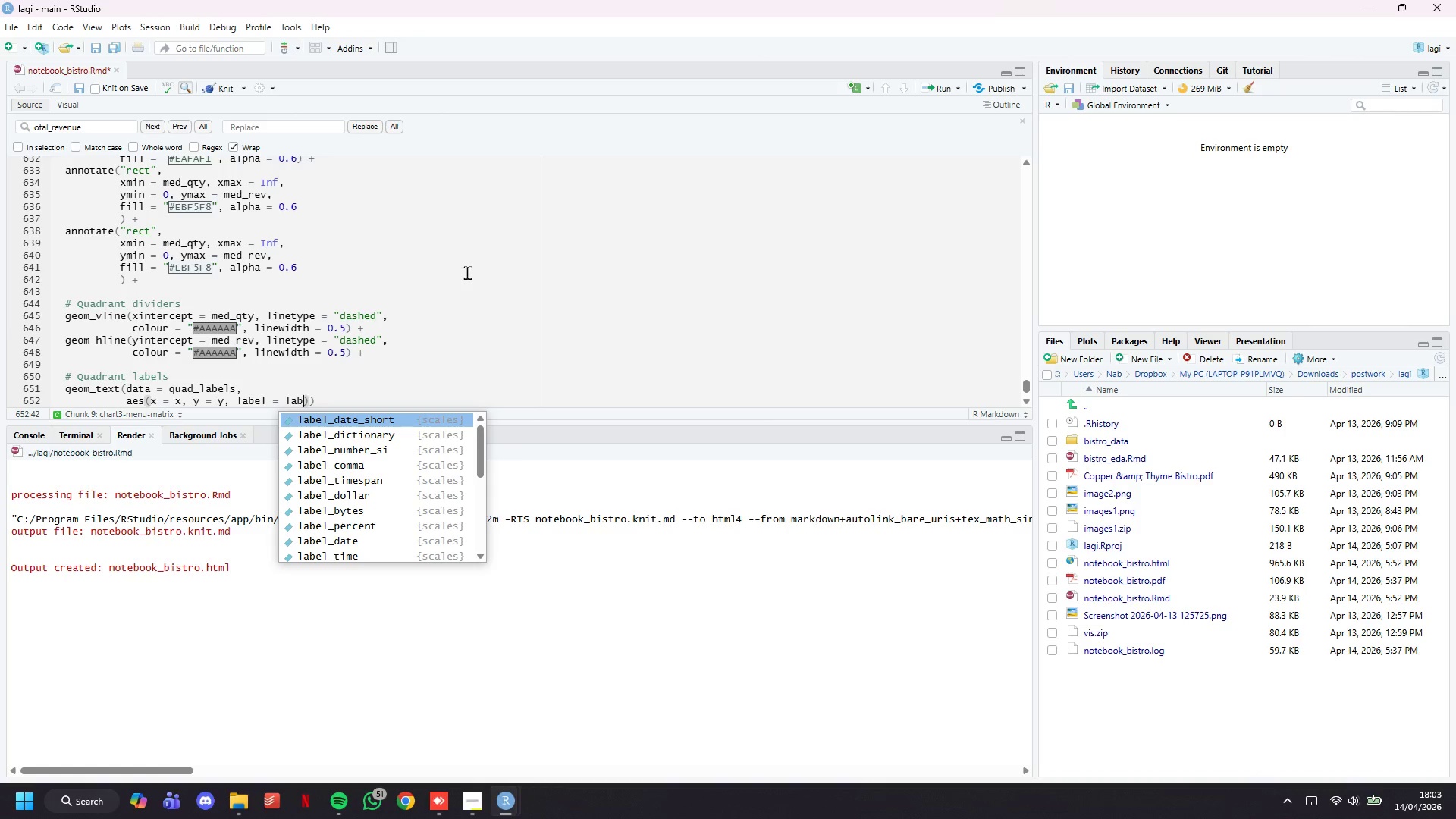 
key(ArrowRight)
 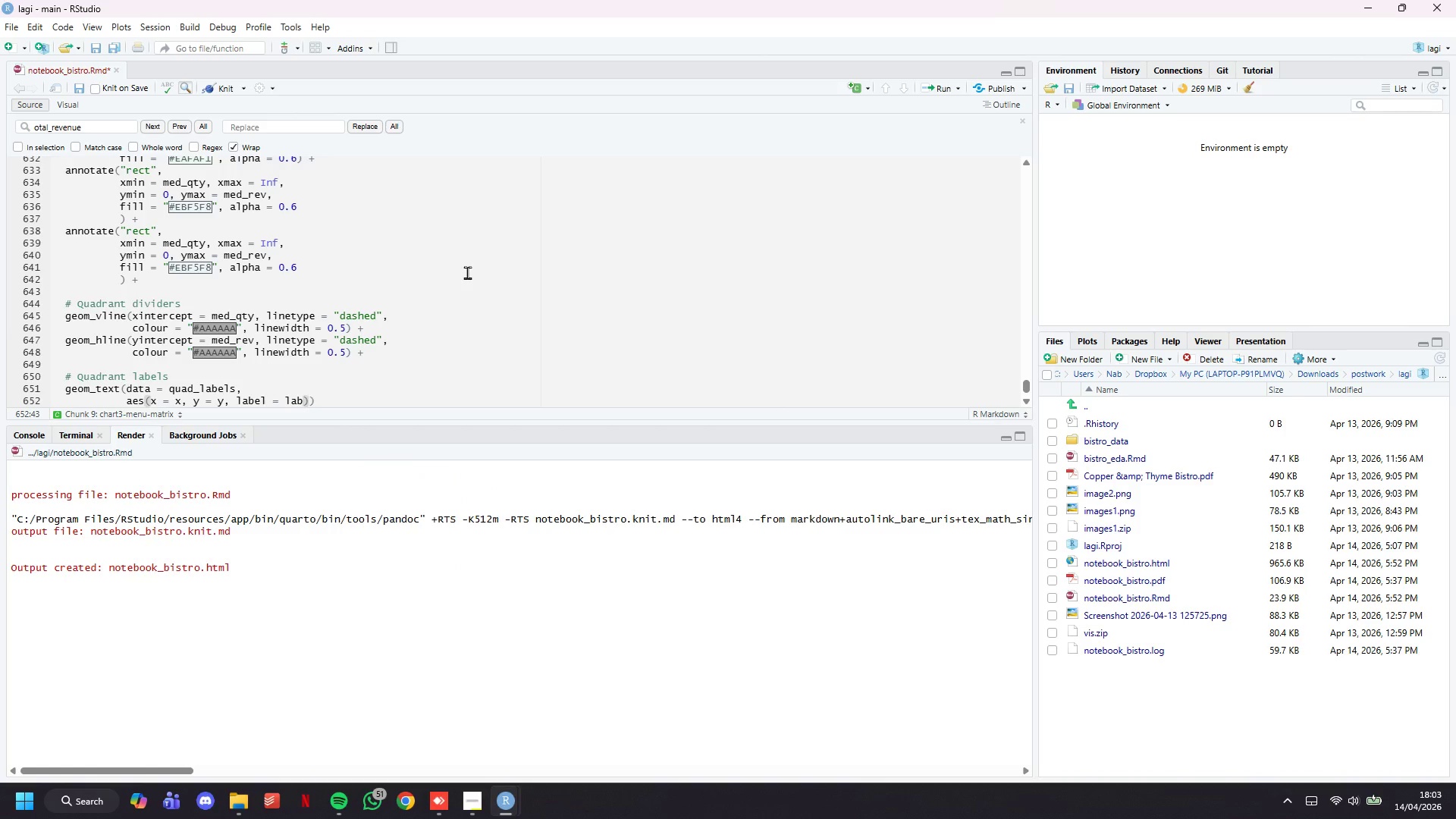 
key(Comma)
 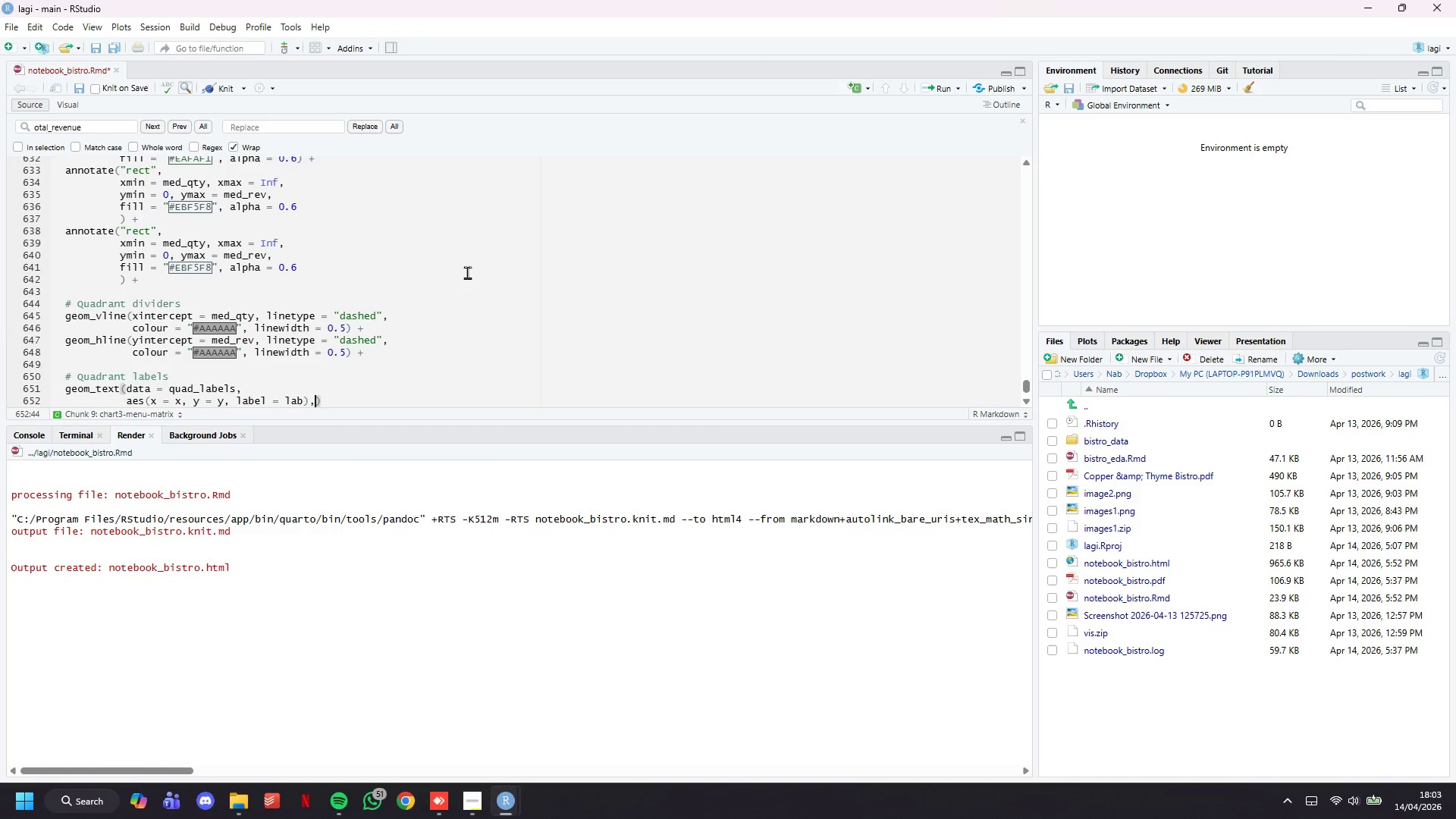 
key(Enter)
 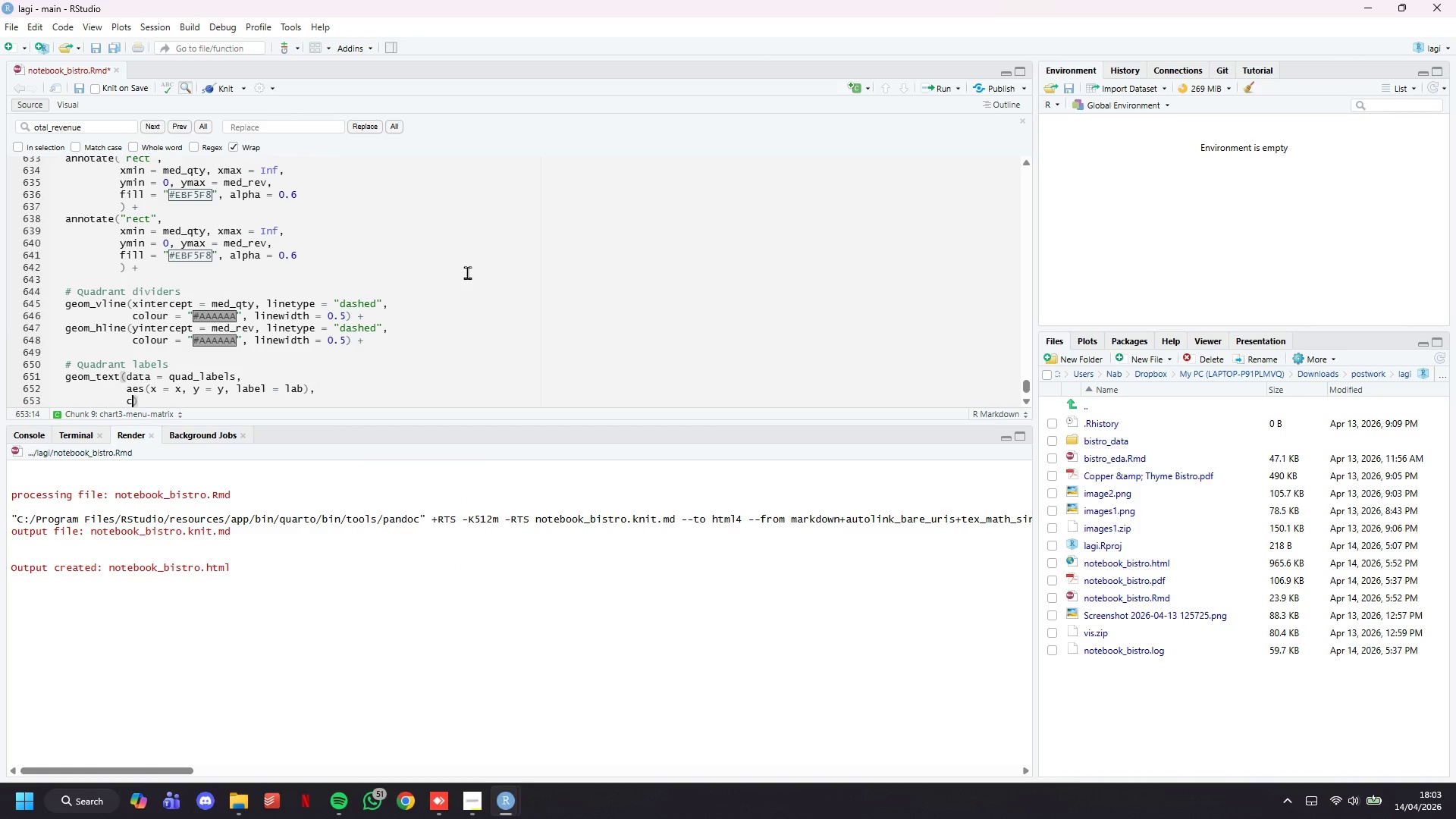 
type(colour = "#888888)
 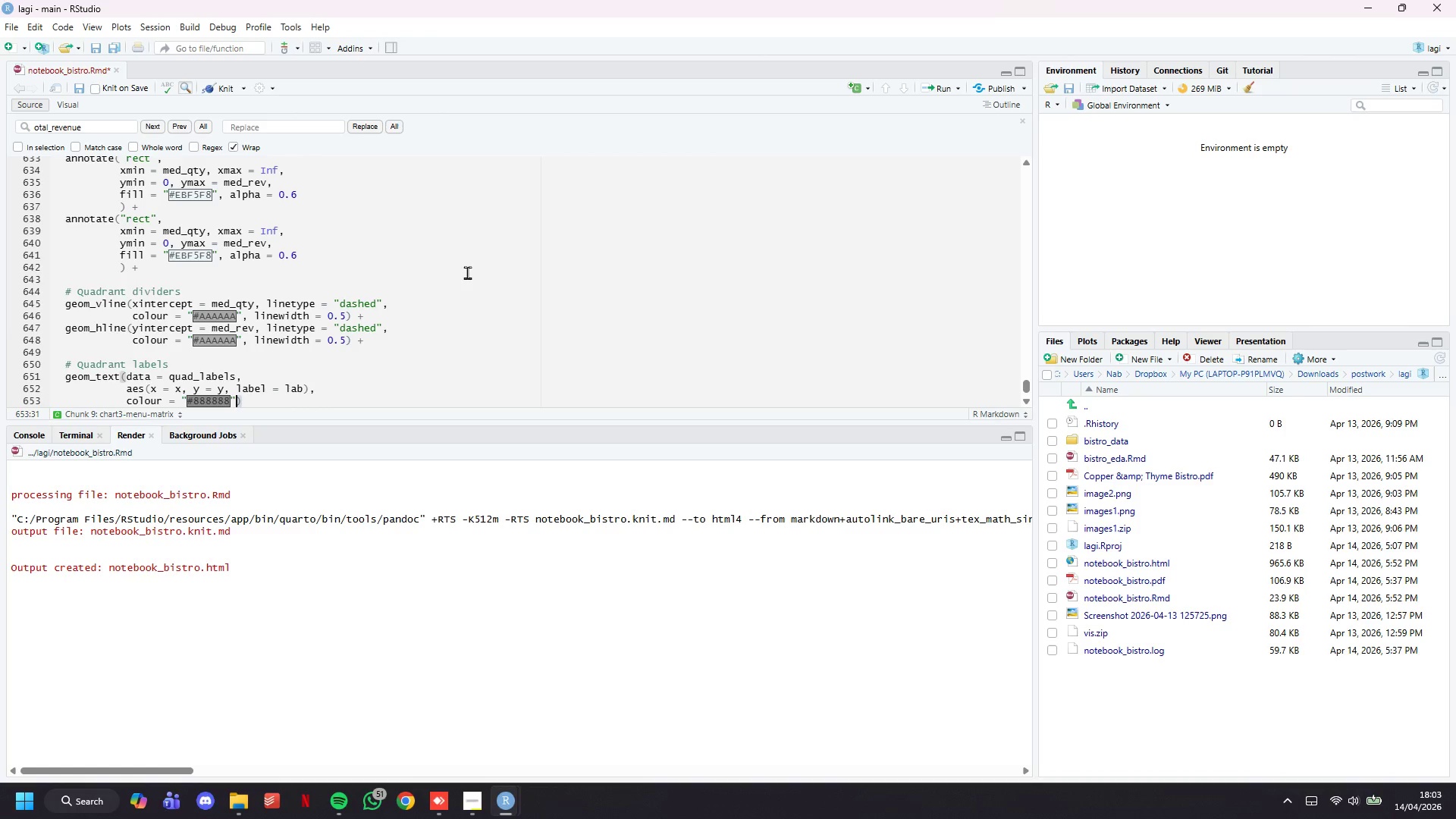 
 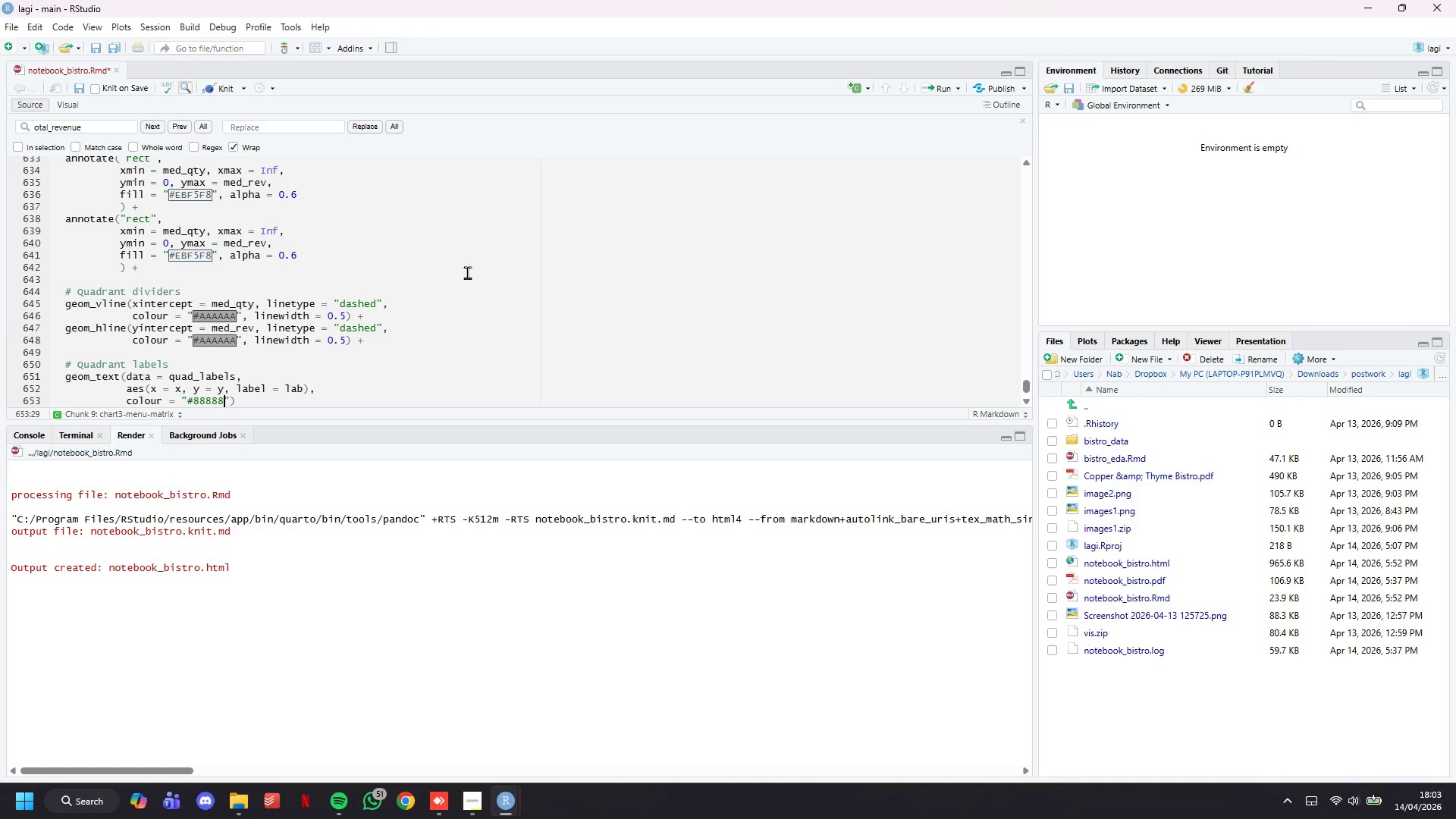 
key(ArrowRight)
 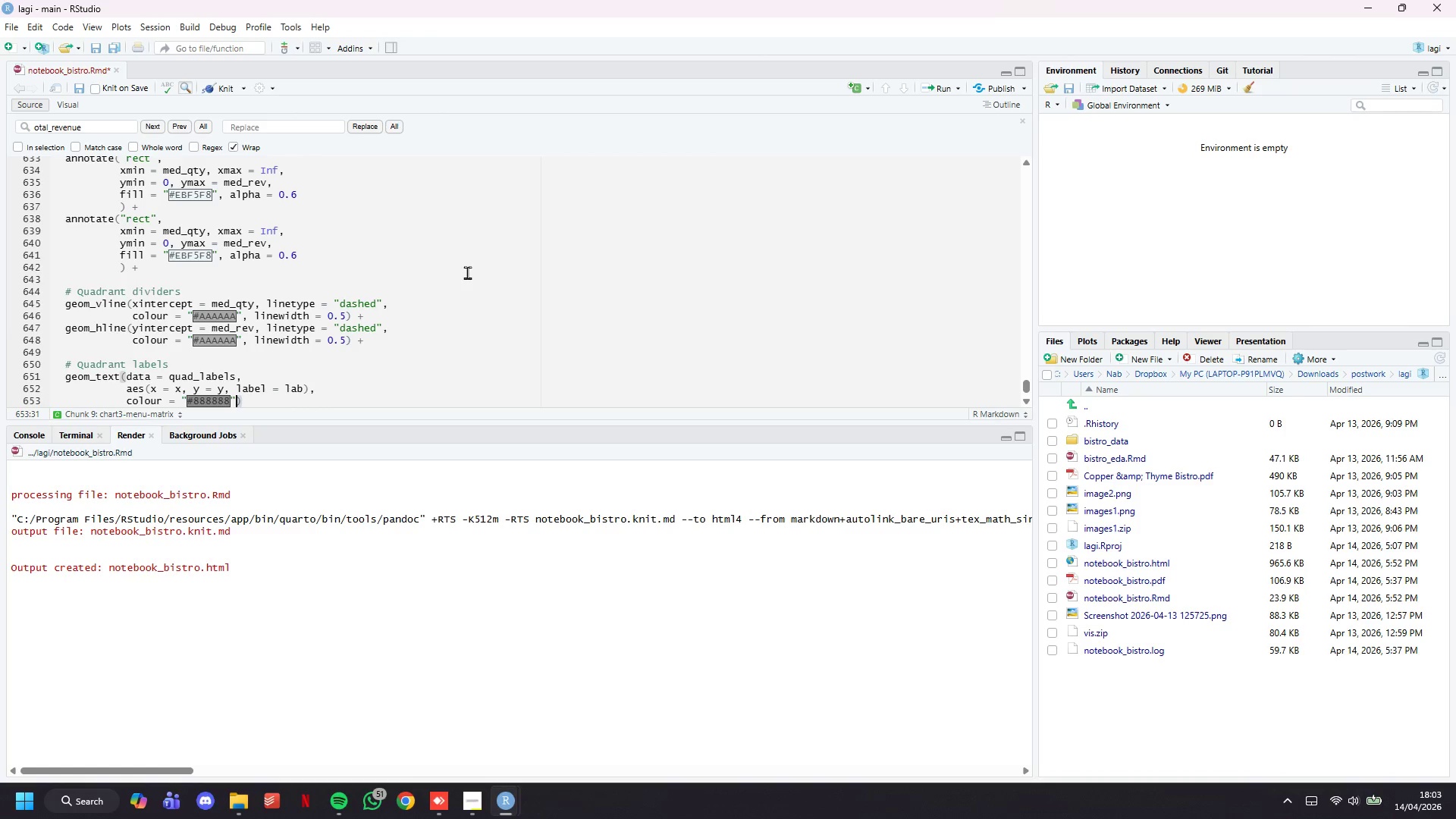 
type(, size = 2.5, fontface = "italic)
 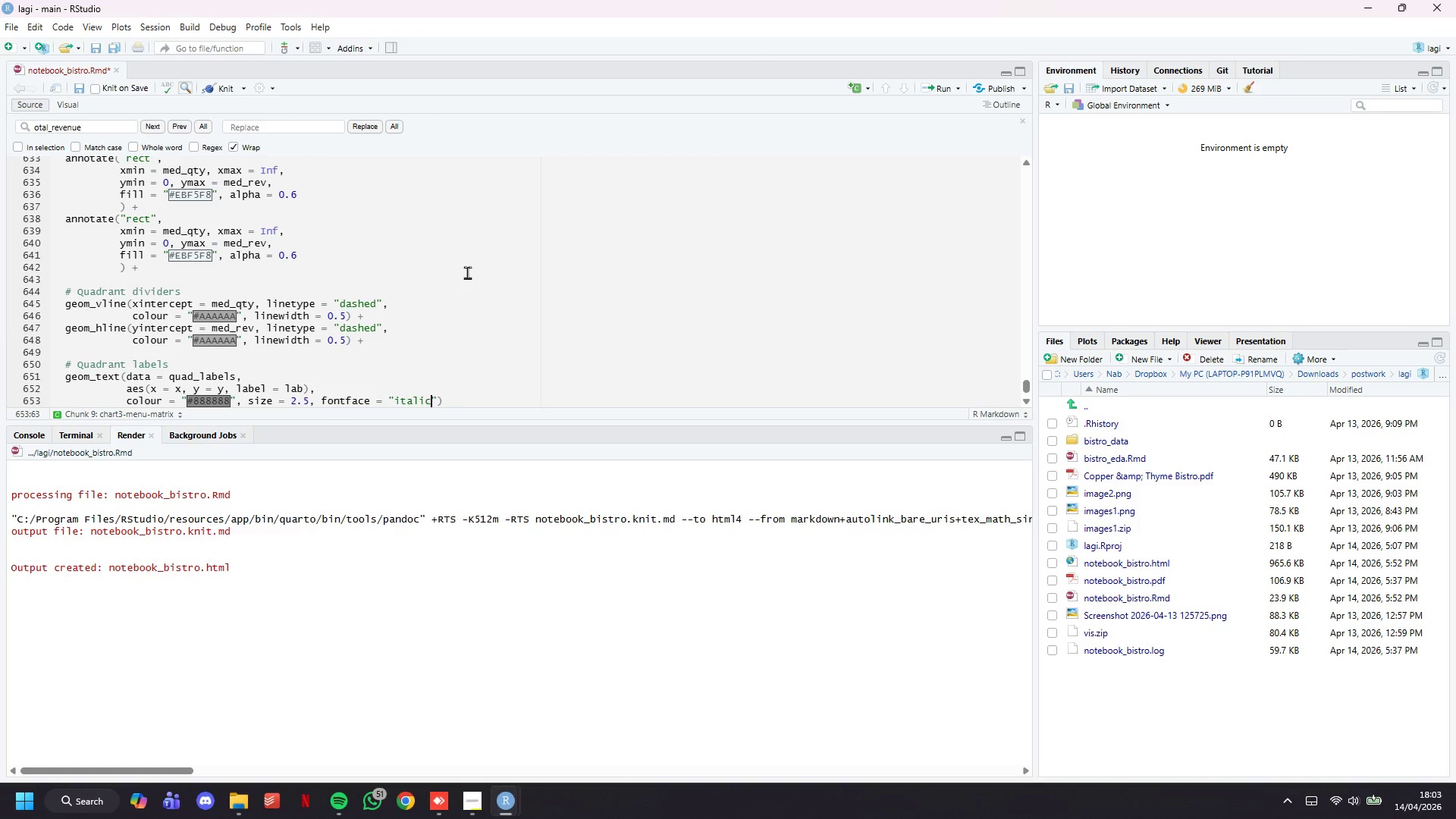 
key(ArrowRight)
 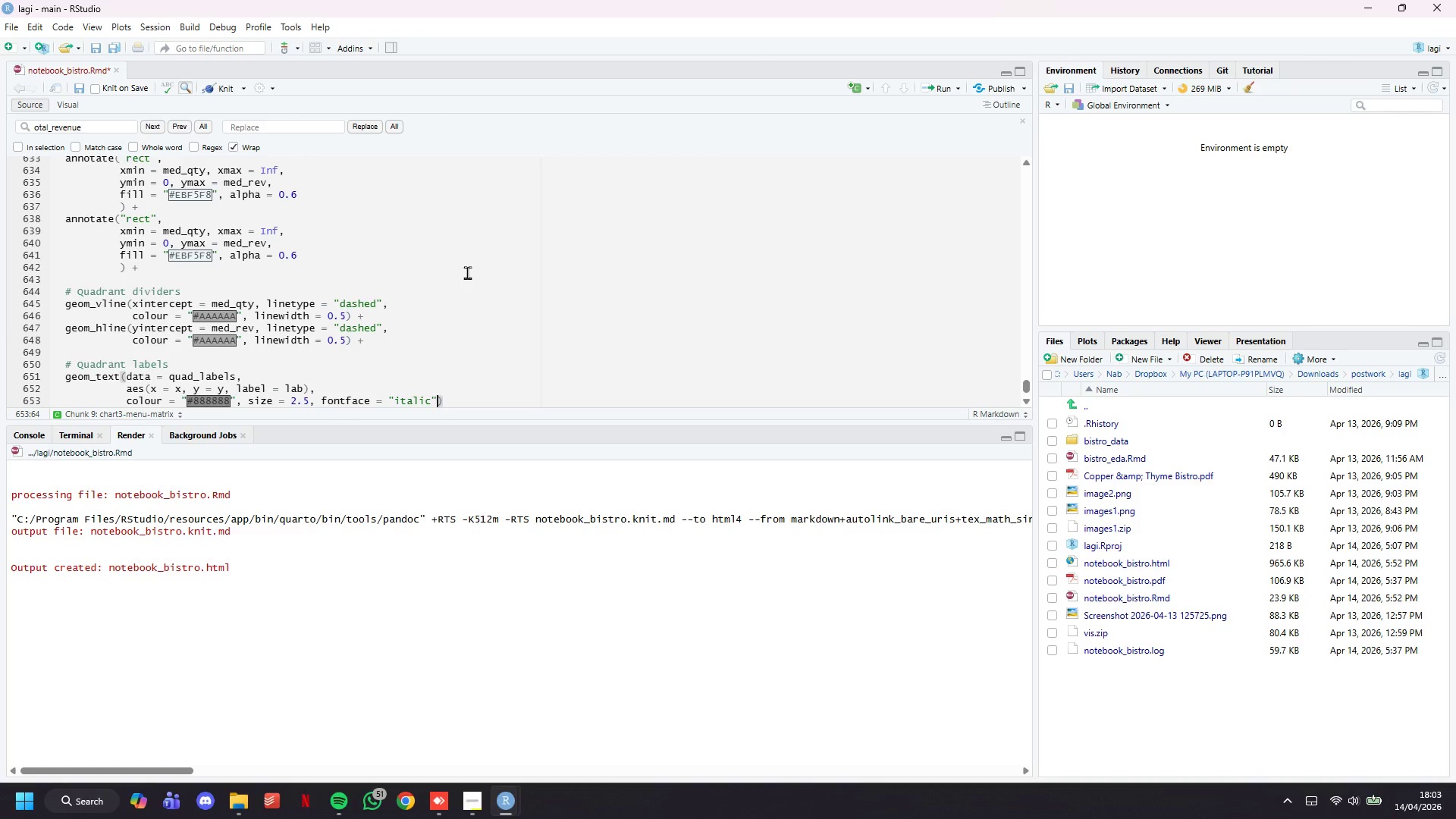 
key(Comma)
 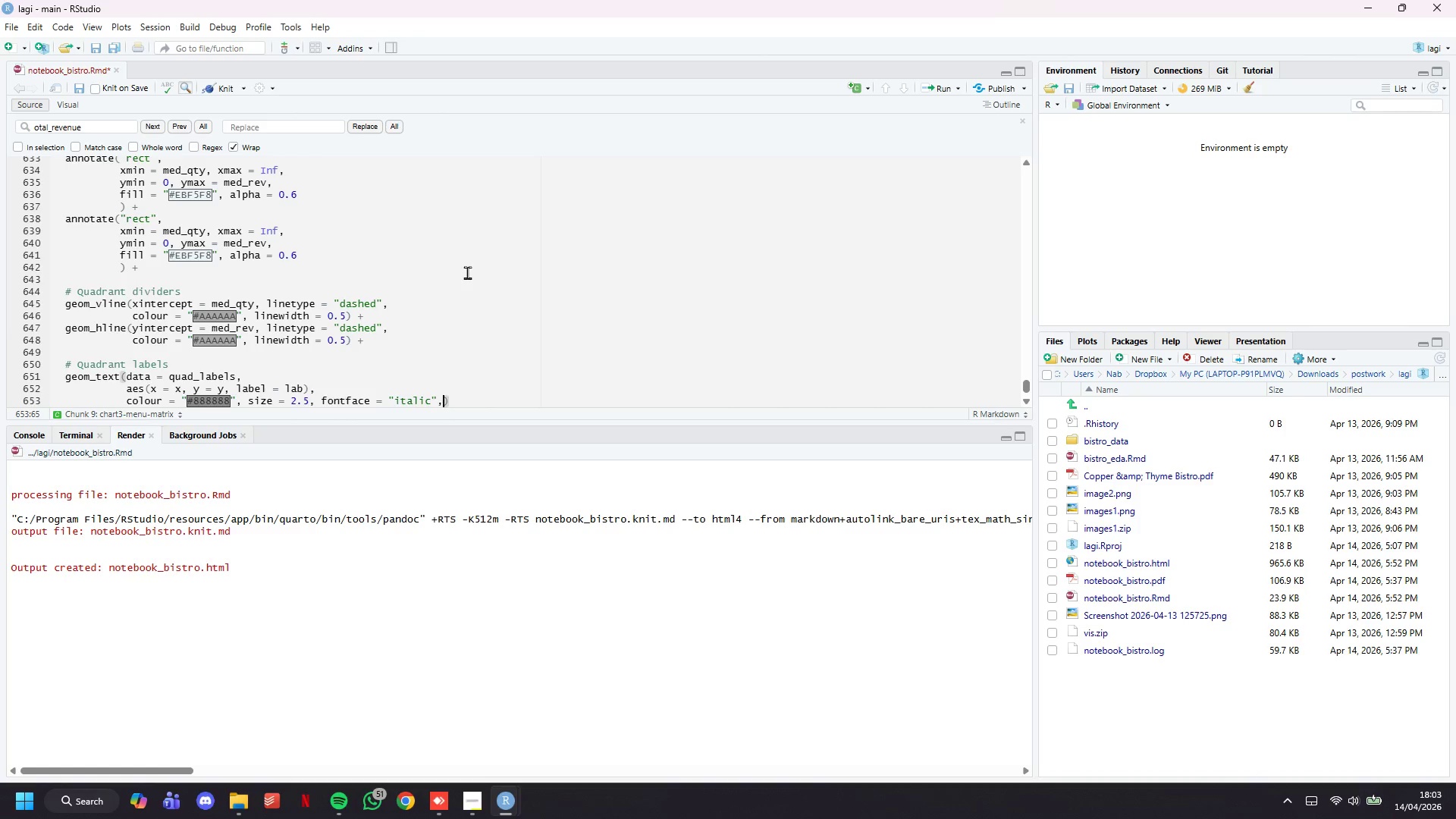 
key(Enter)
 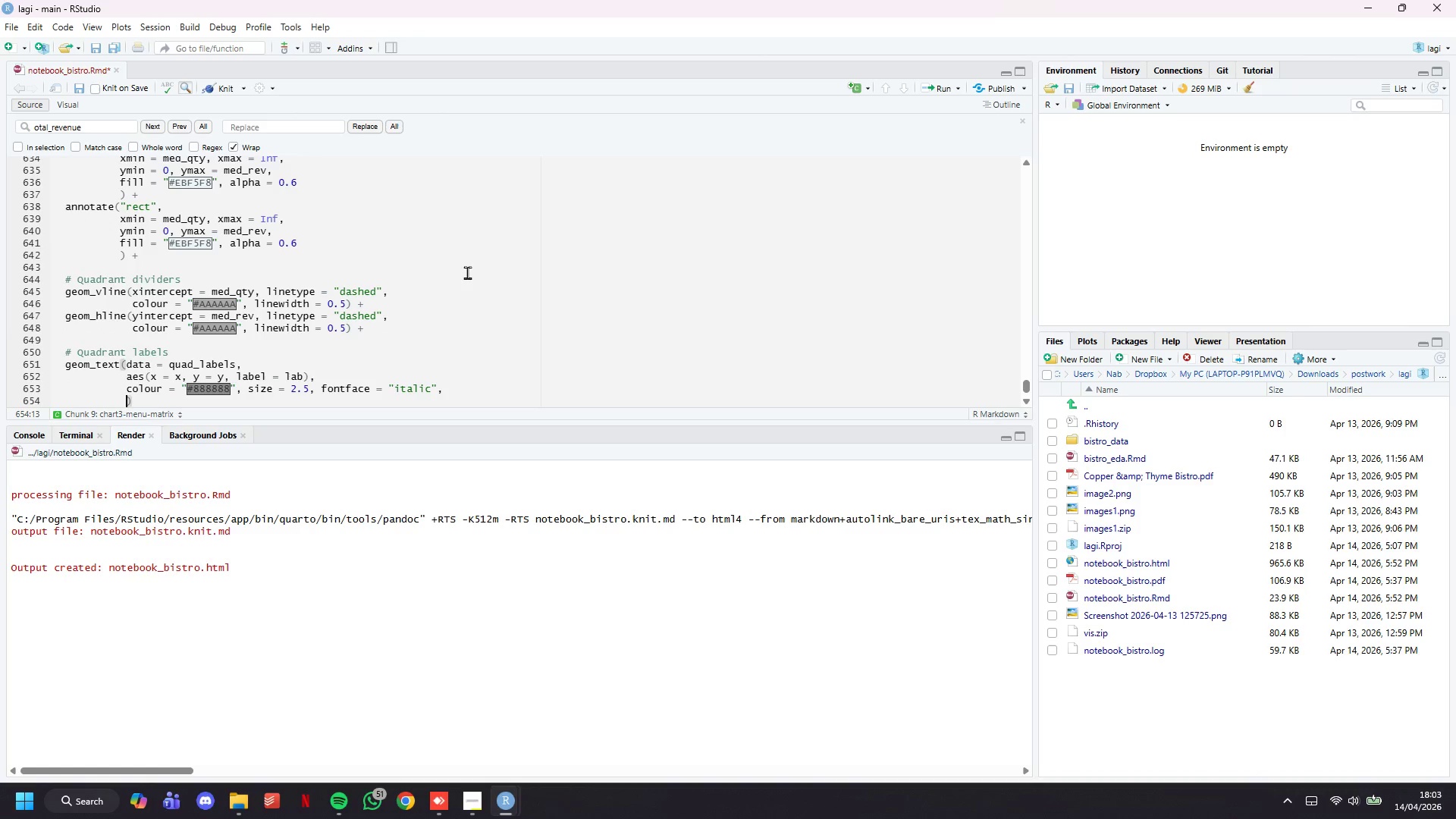 
type(lineheight = 1.2, inherit.aes = FALSE)
 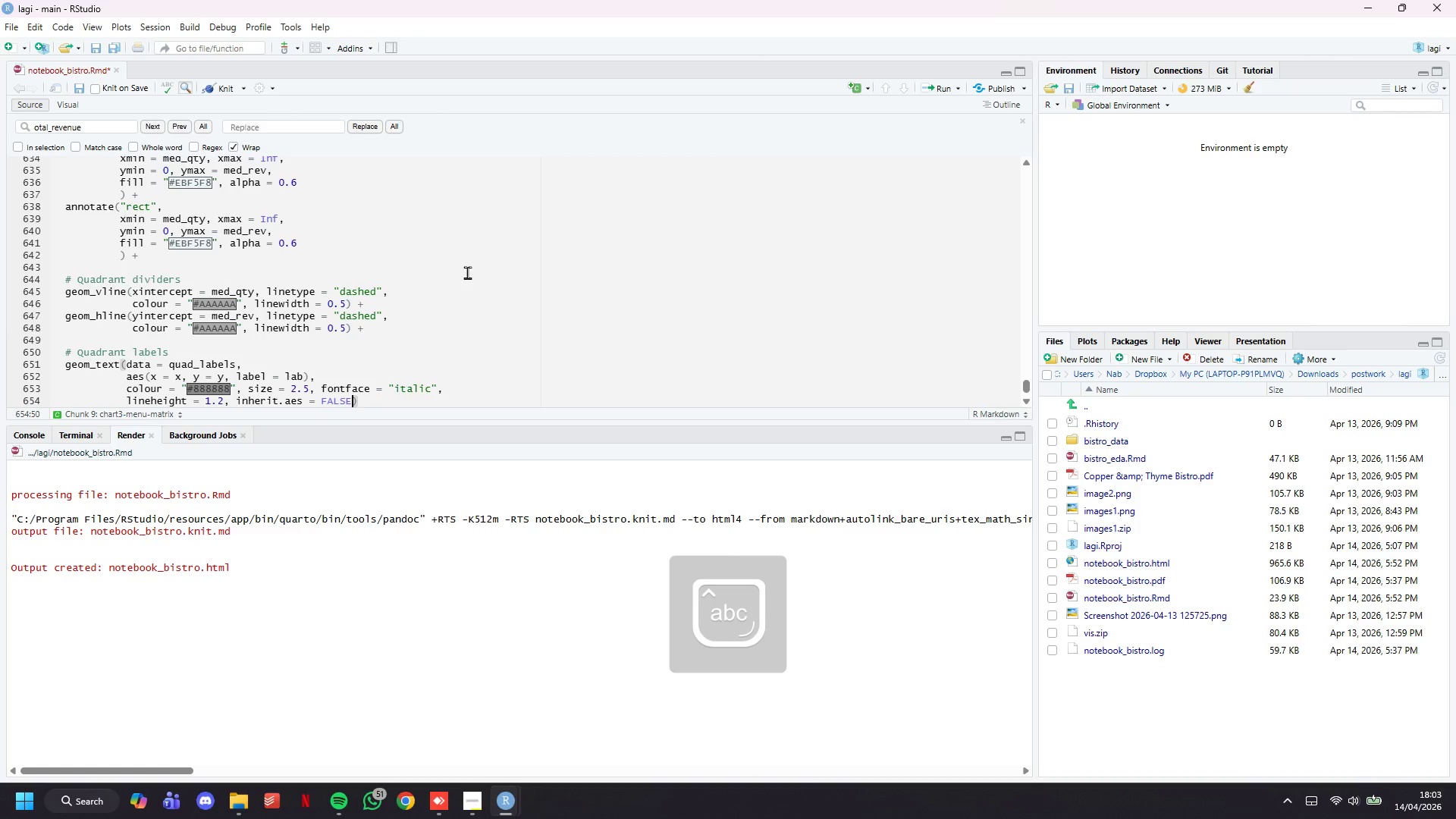 
key(ArrowRight)
 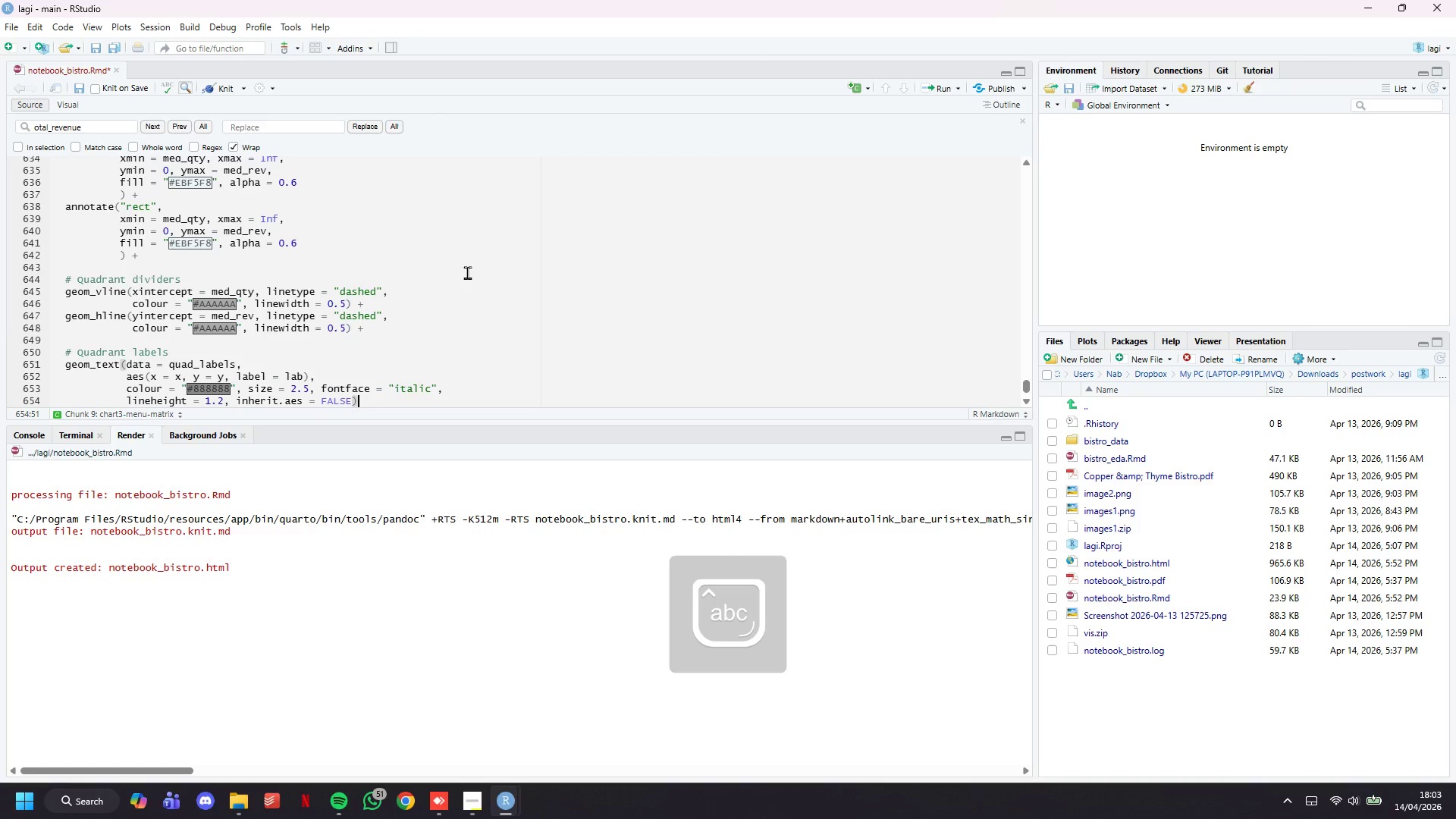 
key(Space)
 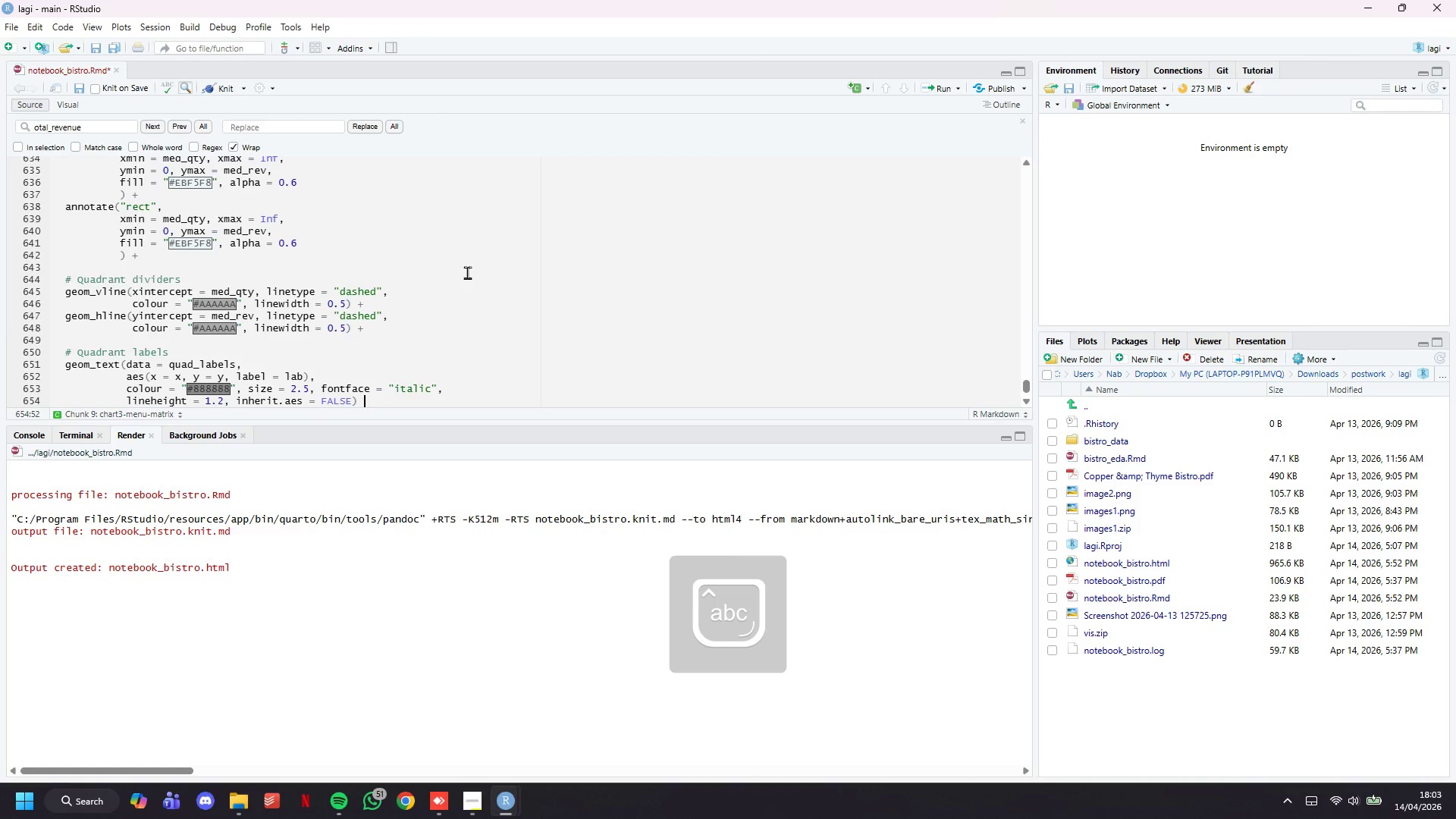 
key(Shift+Equal)
 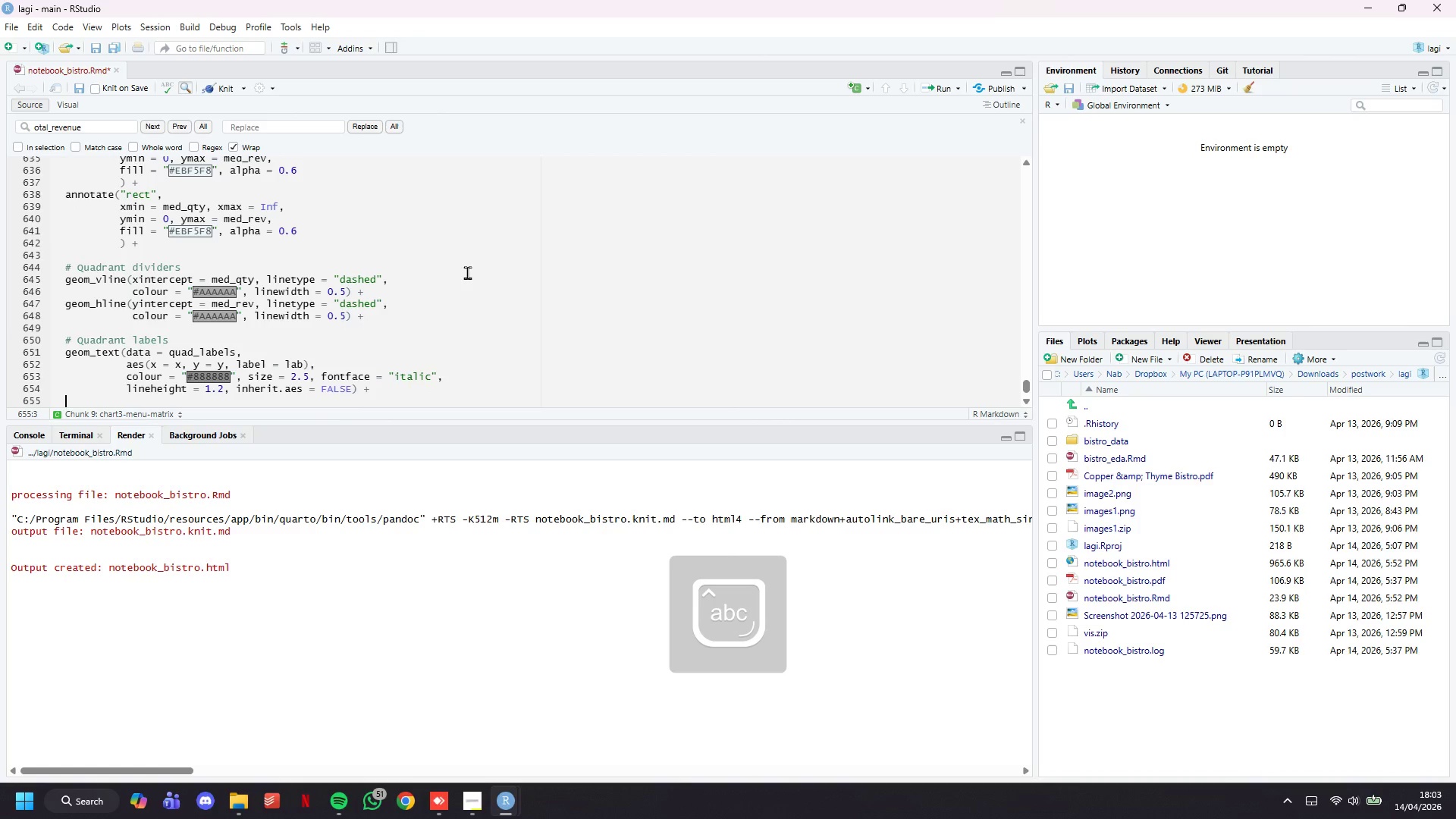 
key(Shift+Enter)
 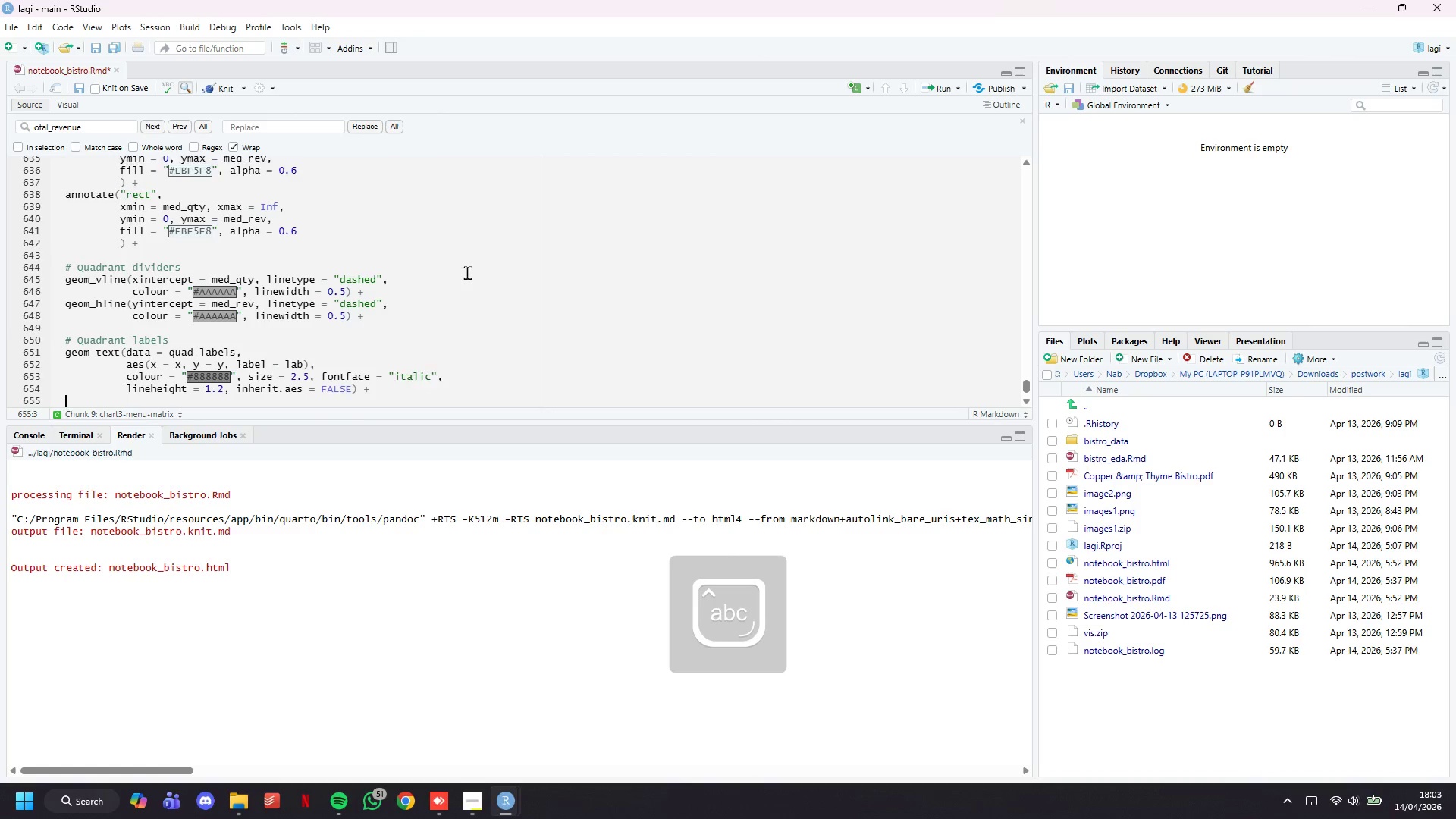 
key(Shift+Enter)
 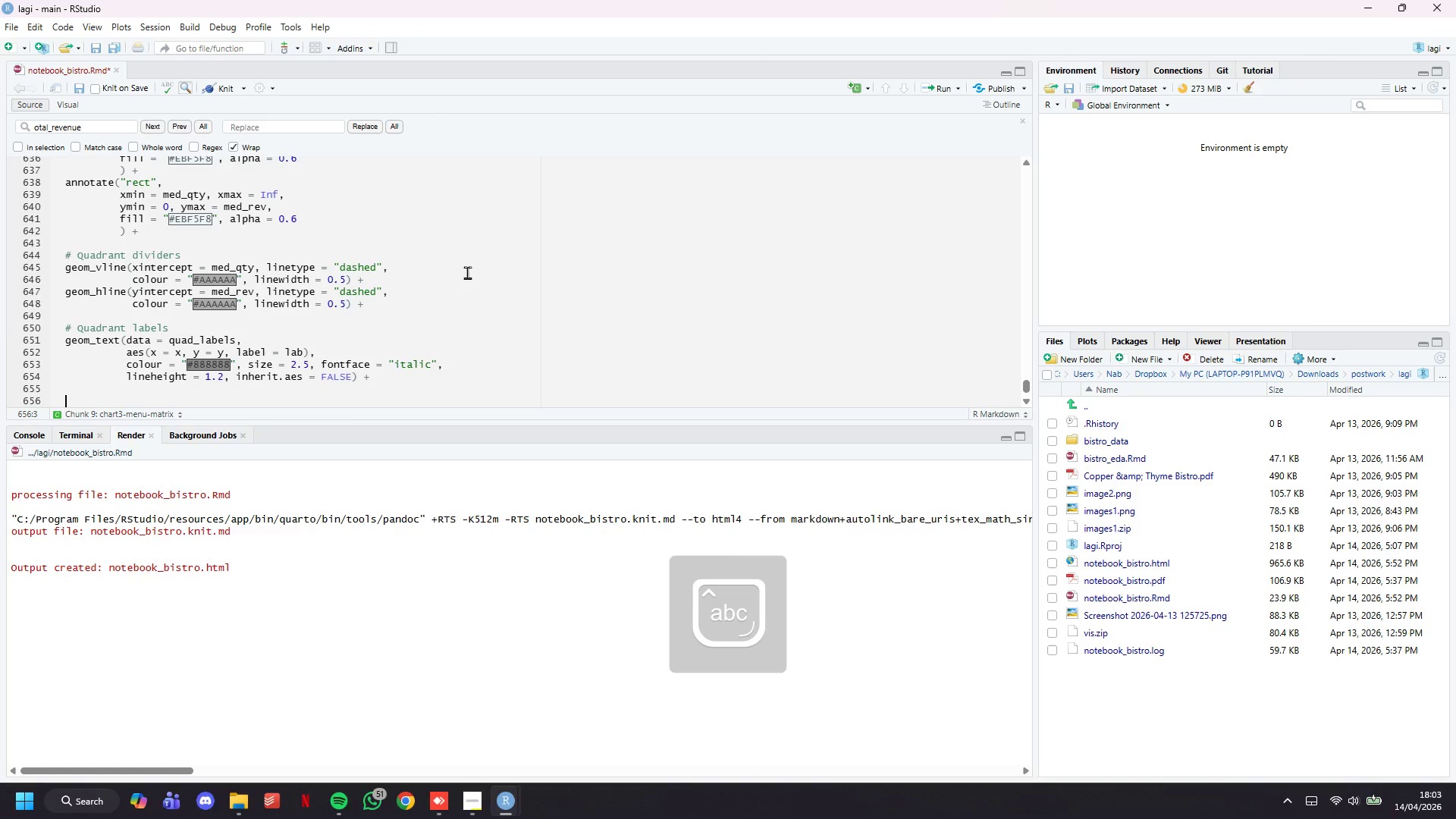 
type(# Data points)
 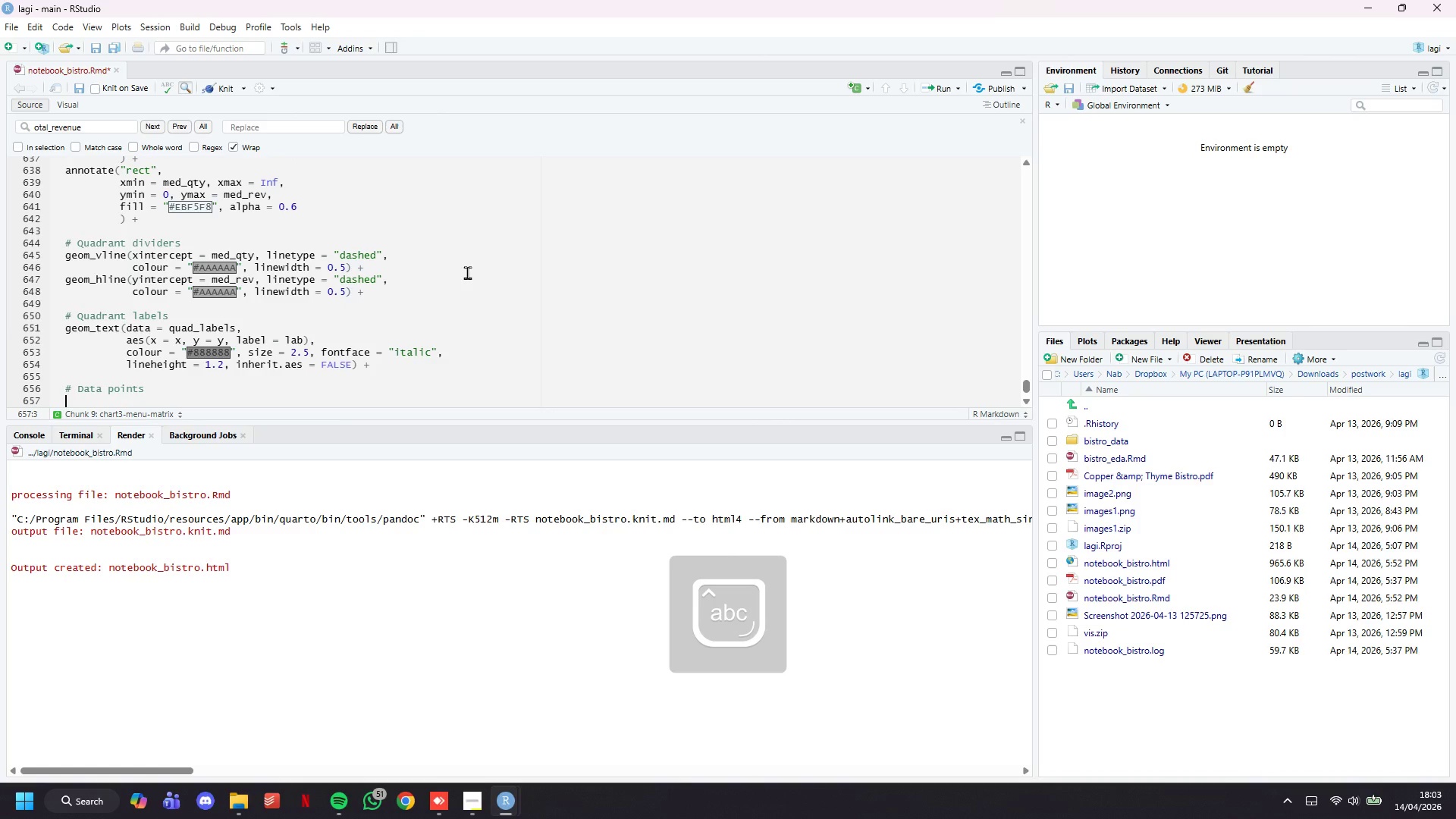 
key(Enter)
 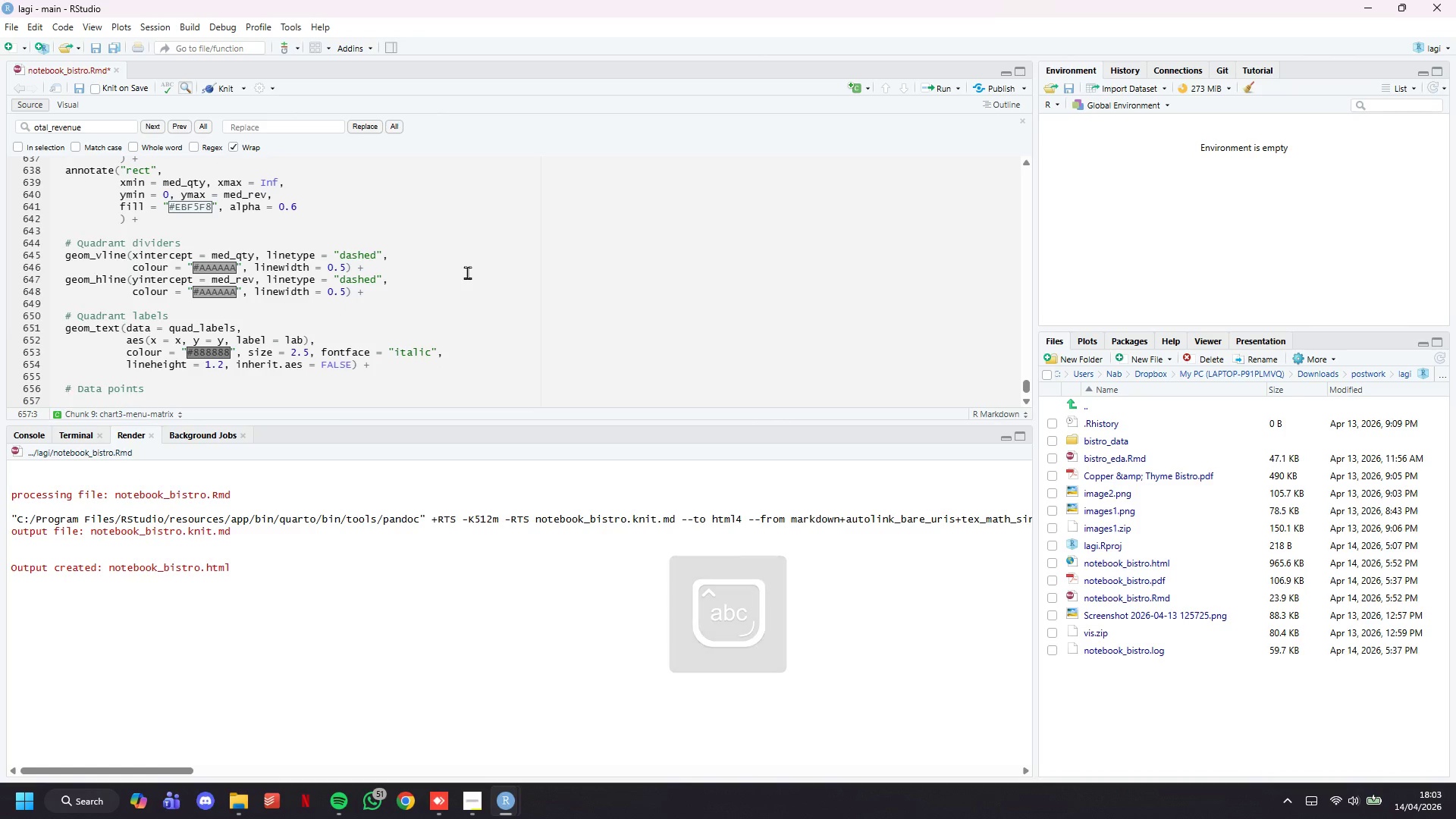 
type(geom_point(alpha = 0.86)
key(Backspace)
type(5, stroke = 0.5, colour = "white)
 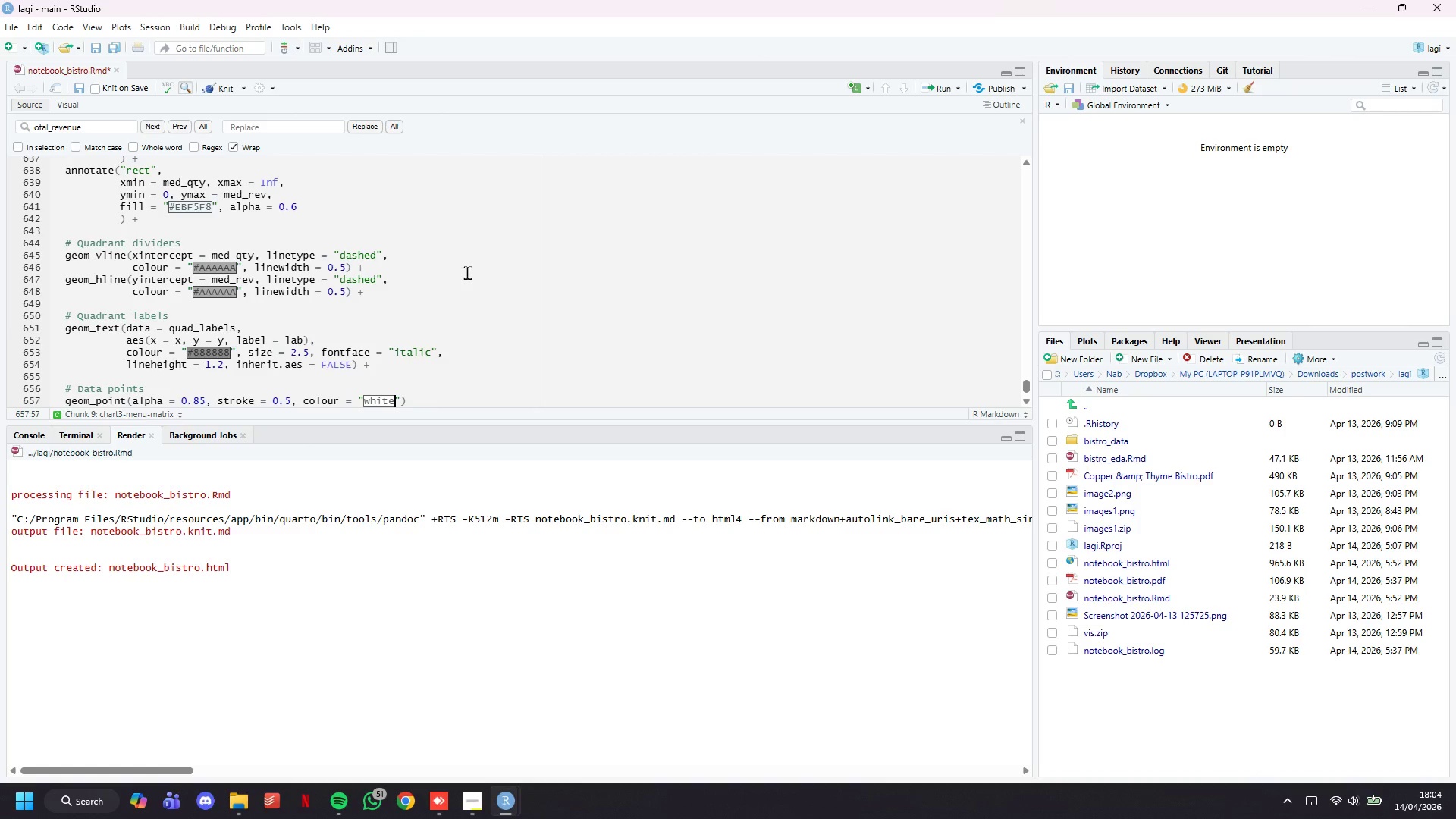 
key(ArrowRight)
 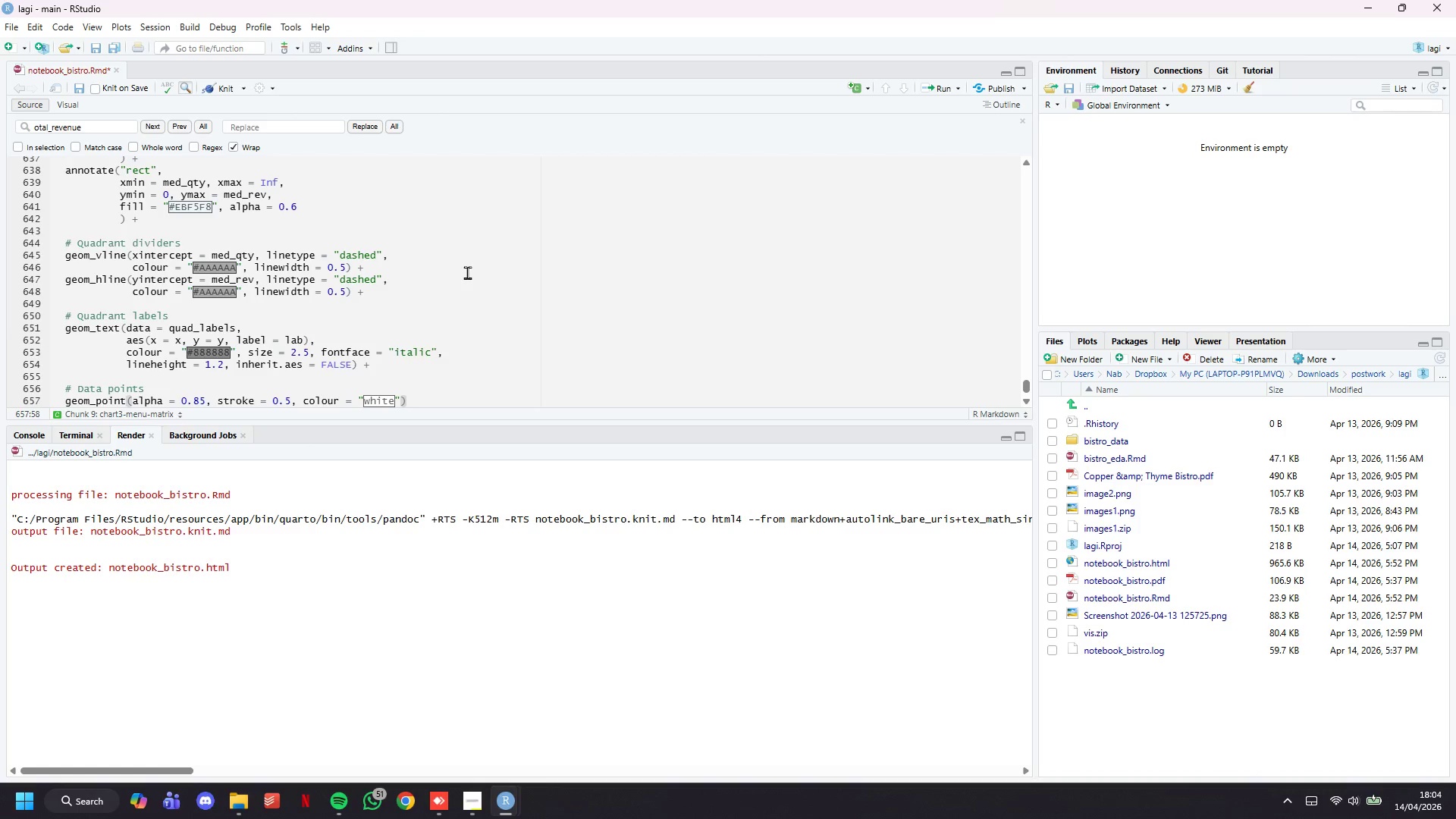 
key(Comma)
 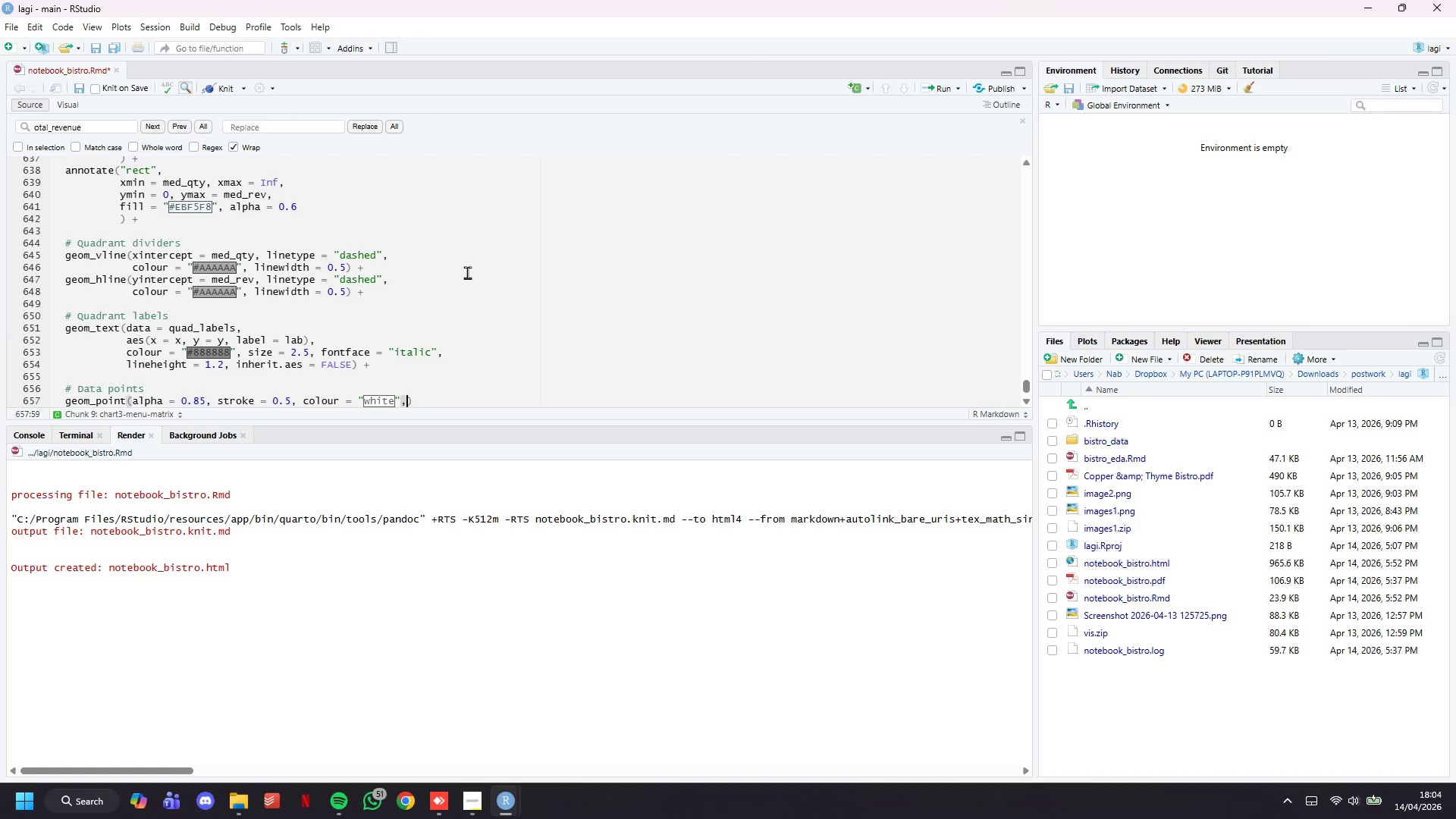 
key(Enter)
 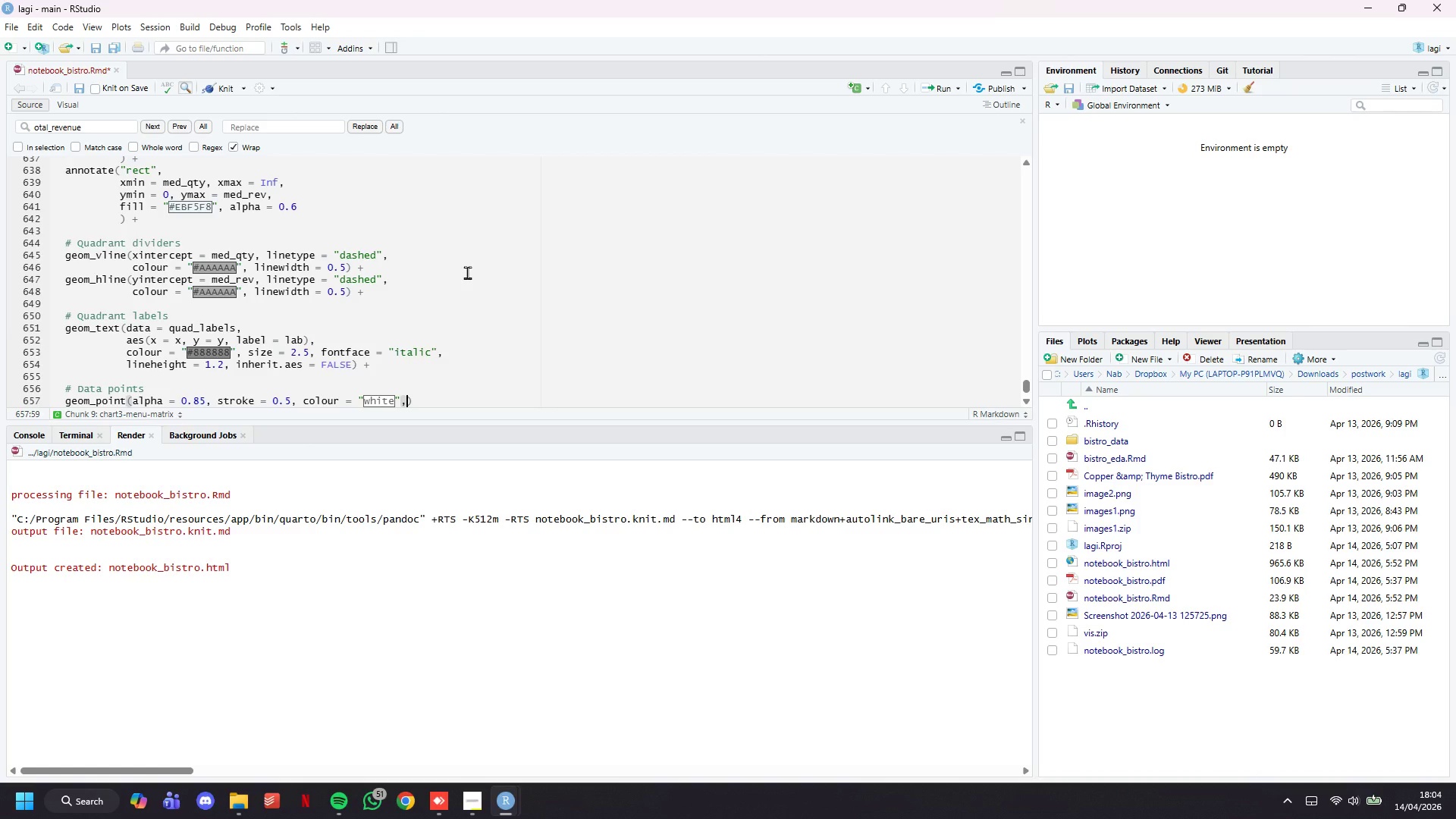 
type(shape = 21, aes(fill = category)
 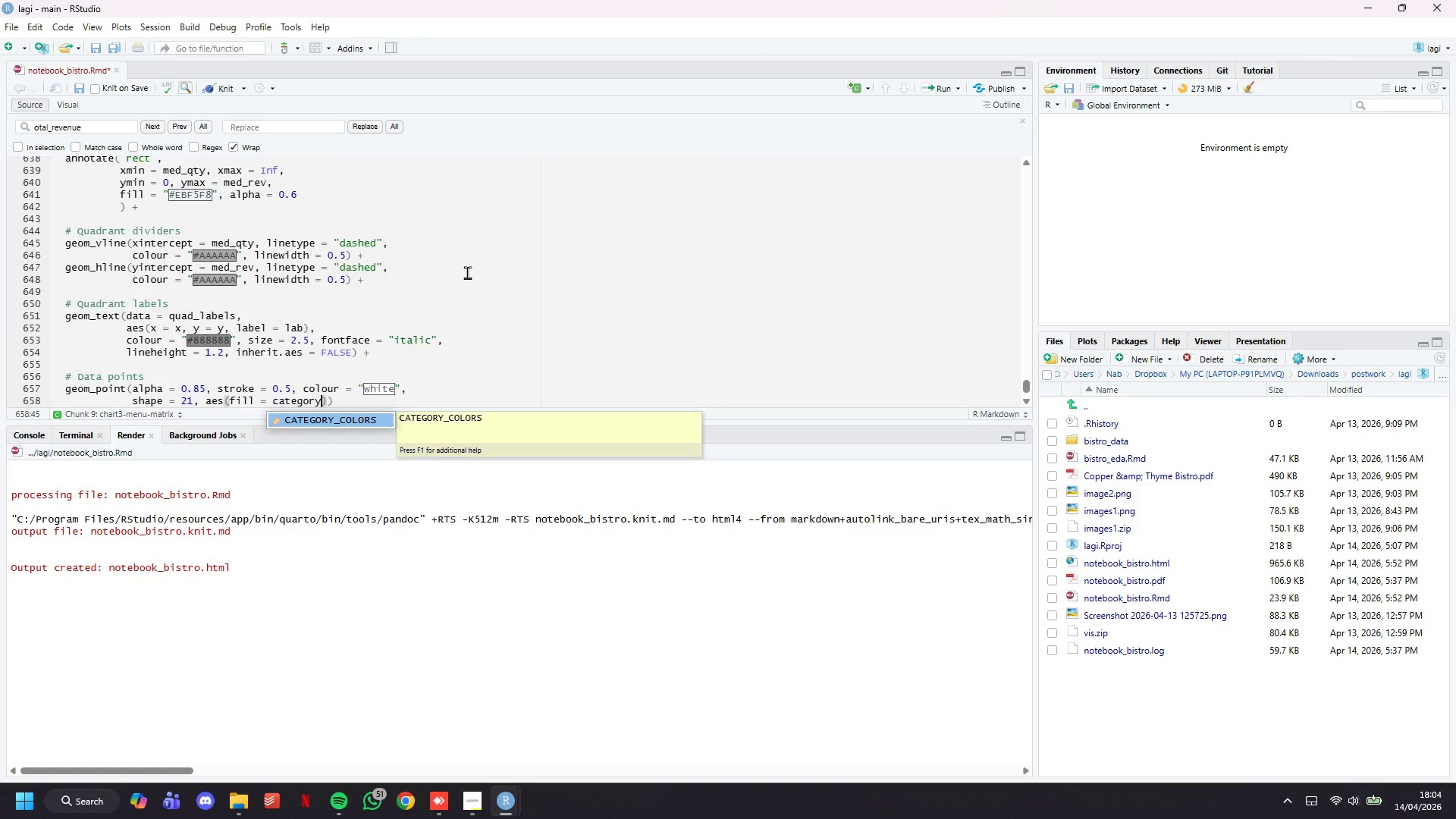 
key(ArrowRight)
 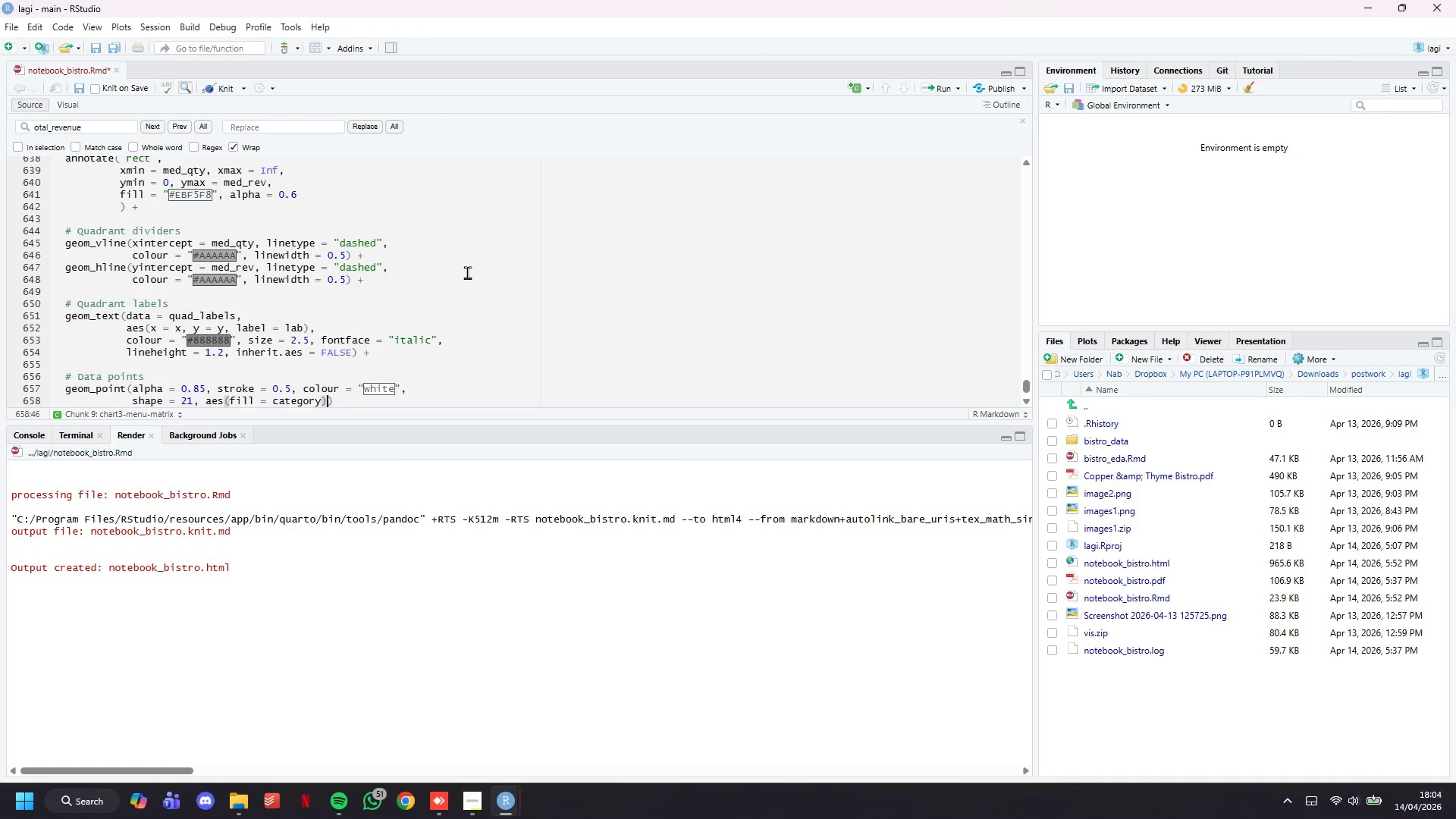 
key(ArrowRight)
 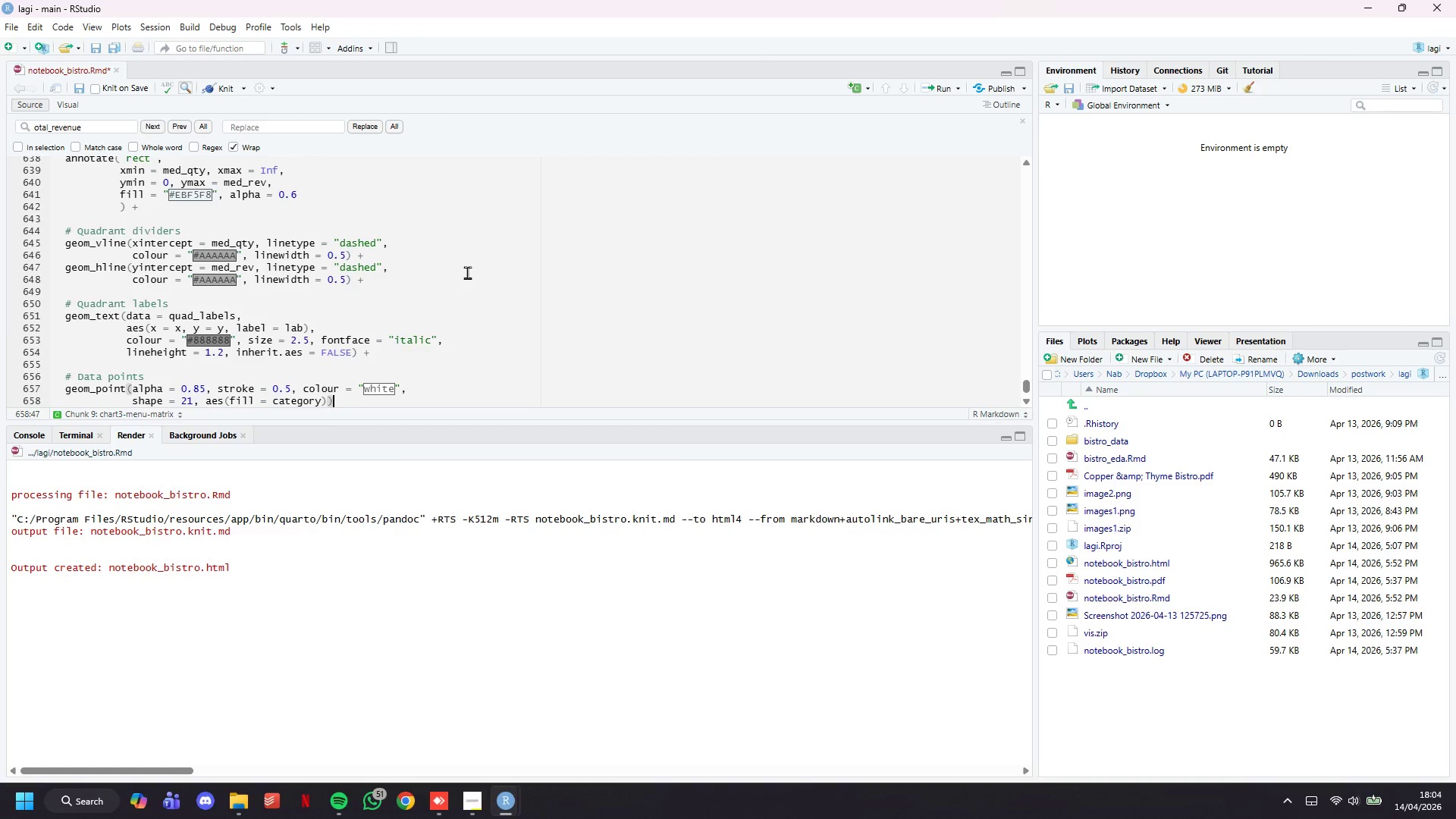 
key(Space)
 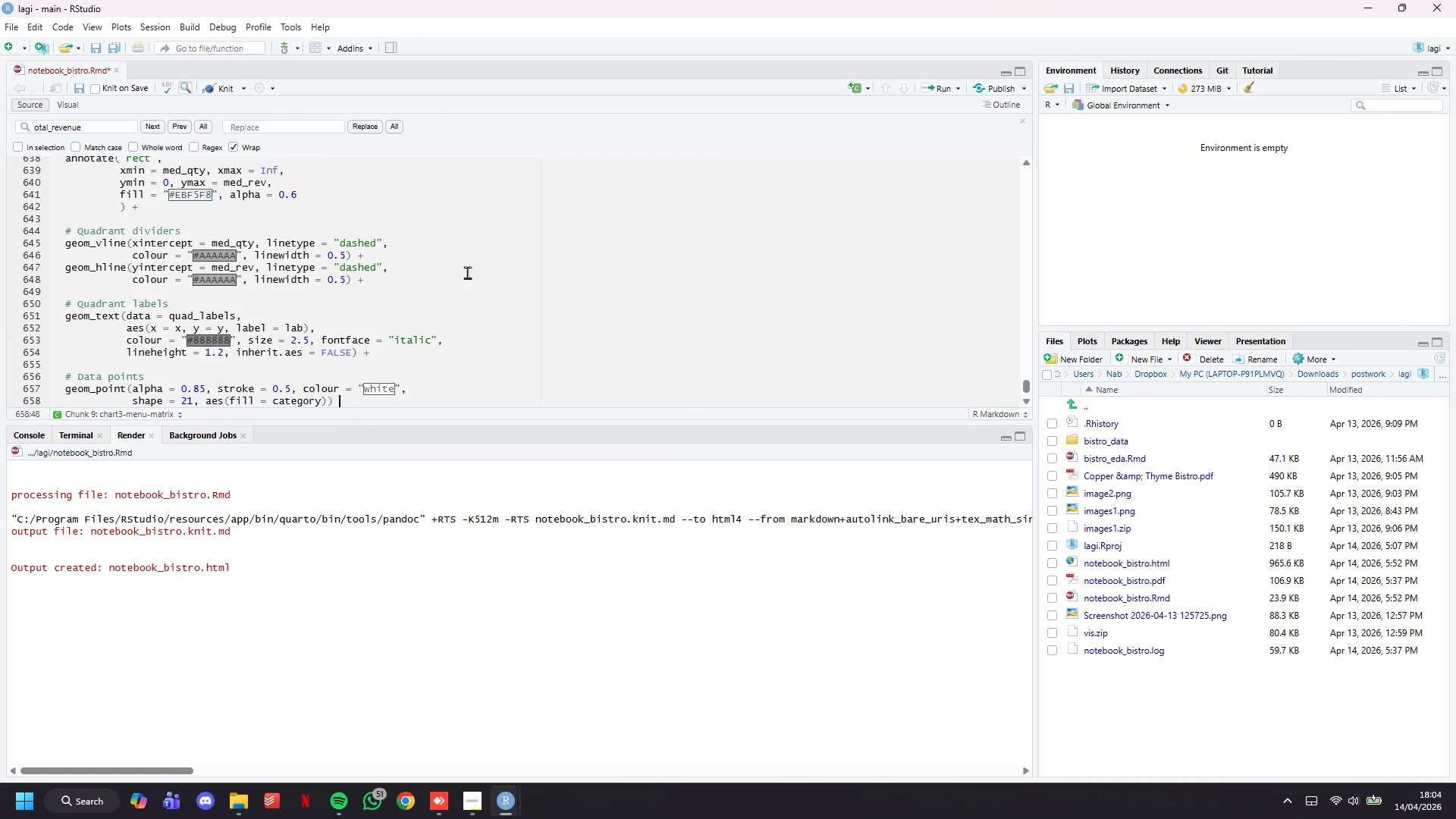 
key(Shift+Equal)
 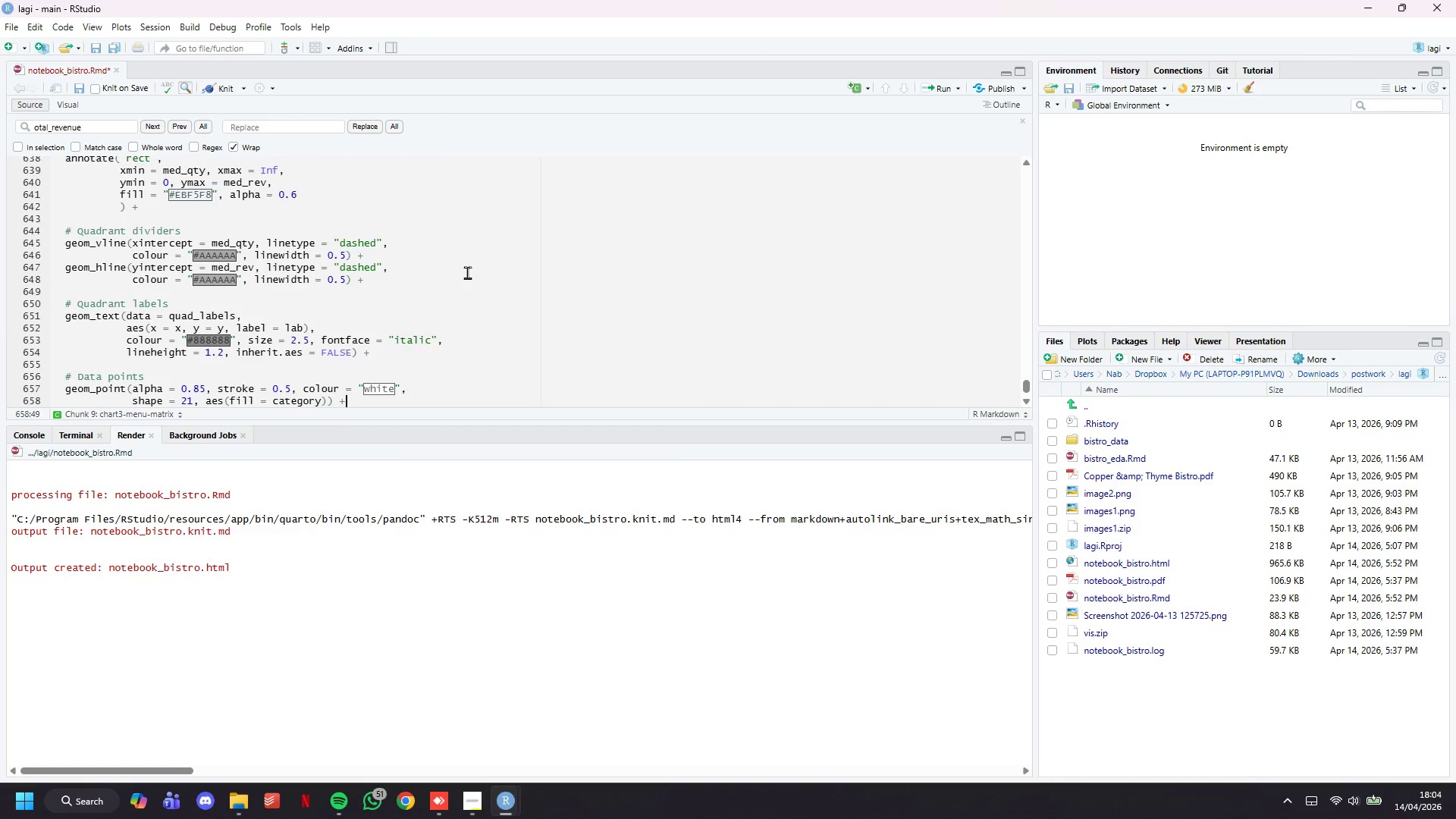 
key(Enter)
 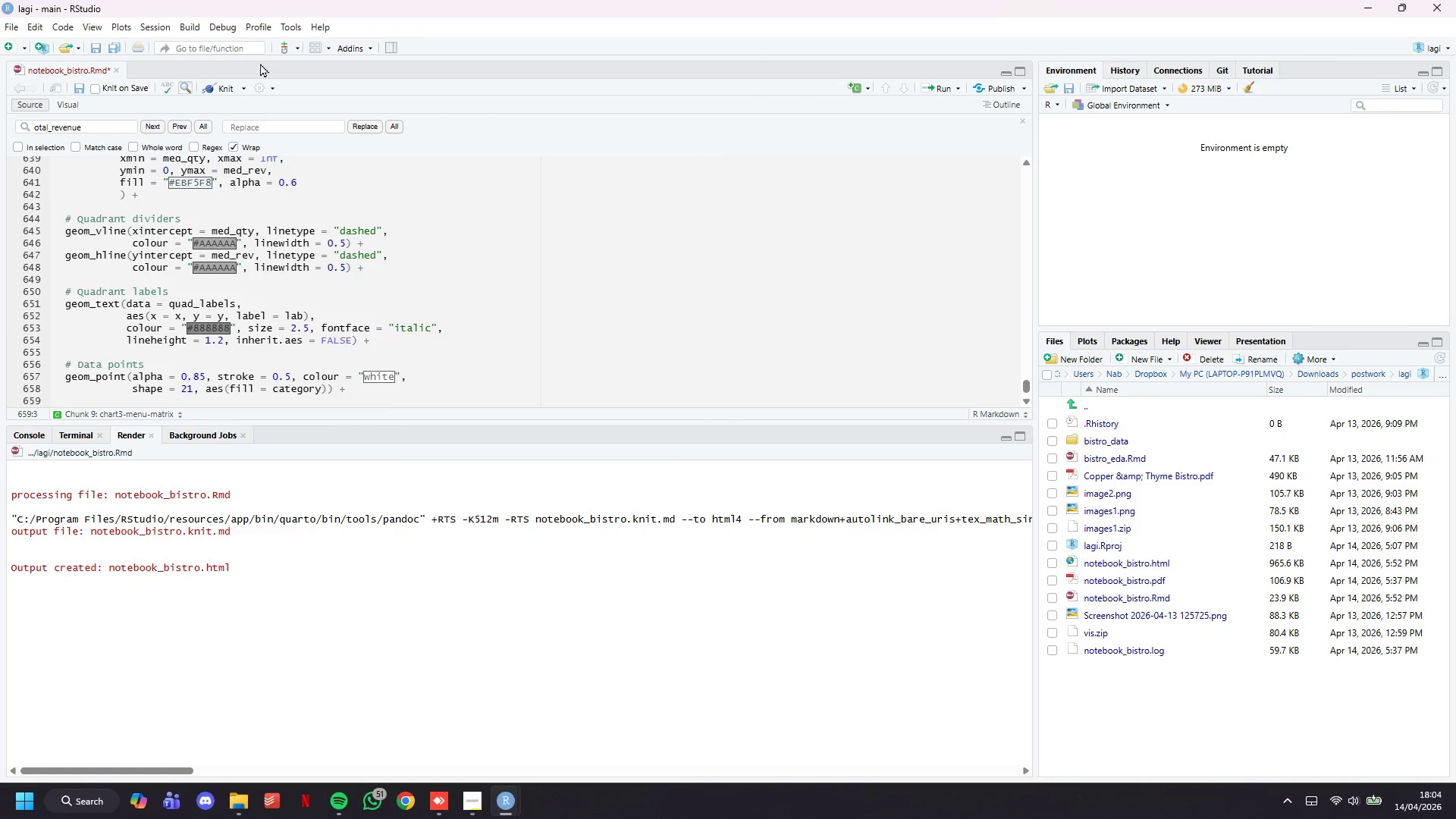 
scroll: coordinate [381, 253], scroll_direction: down, amount: 9.0
 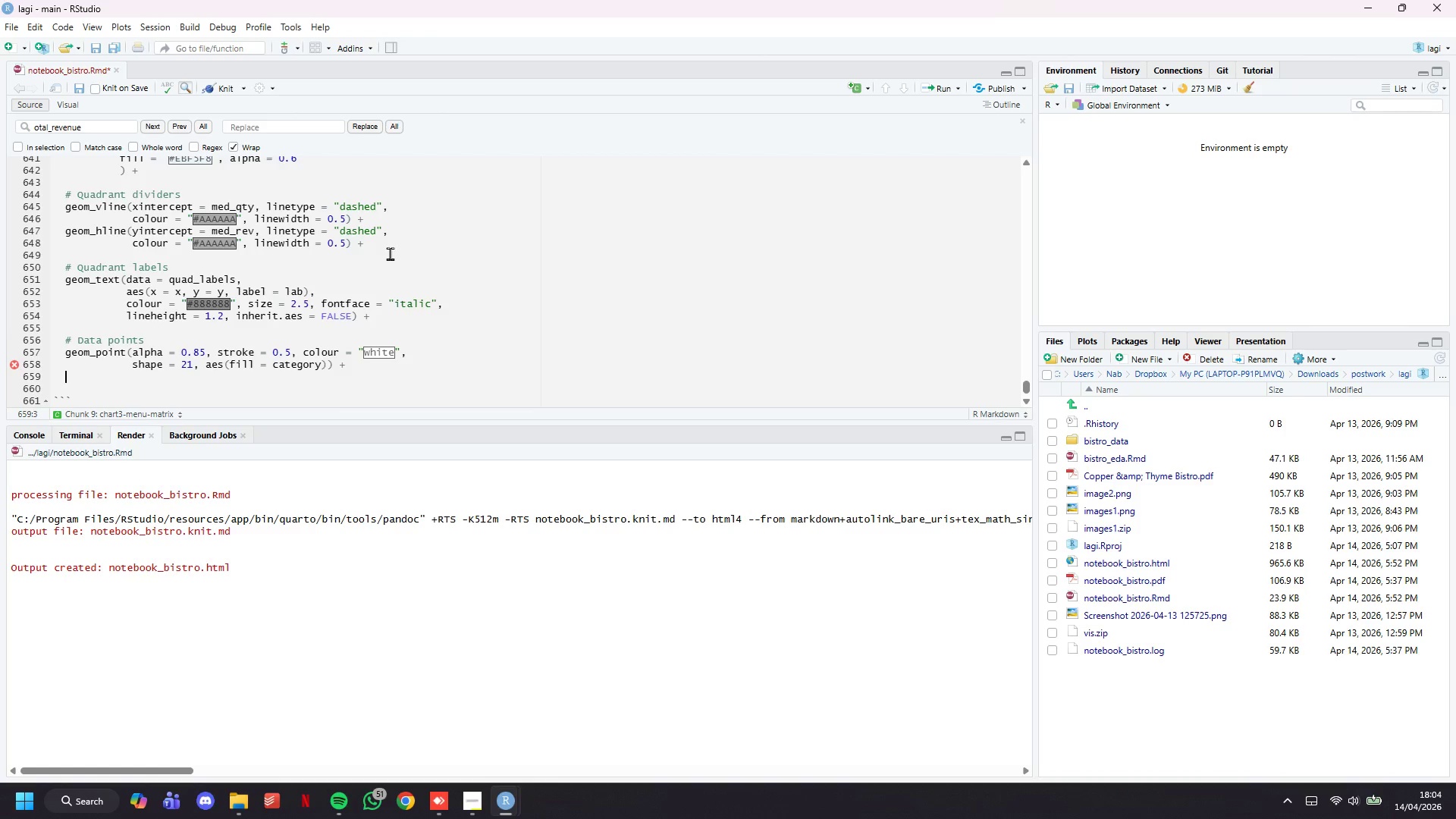 
wait(5.33)
 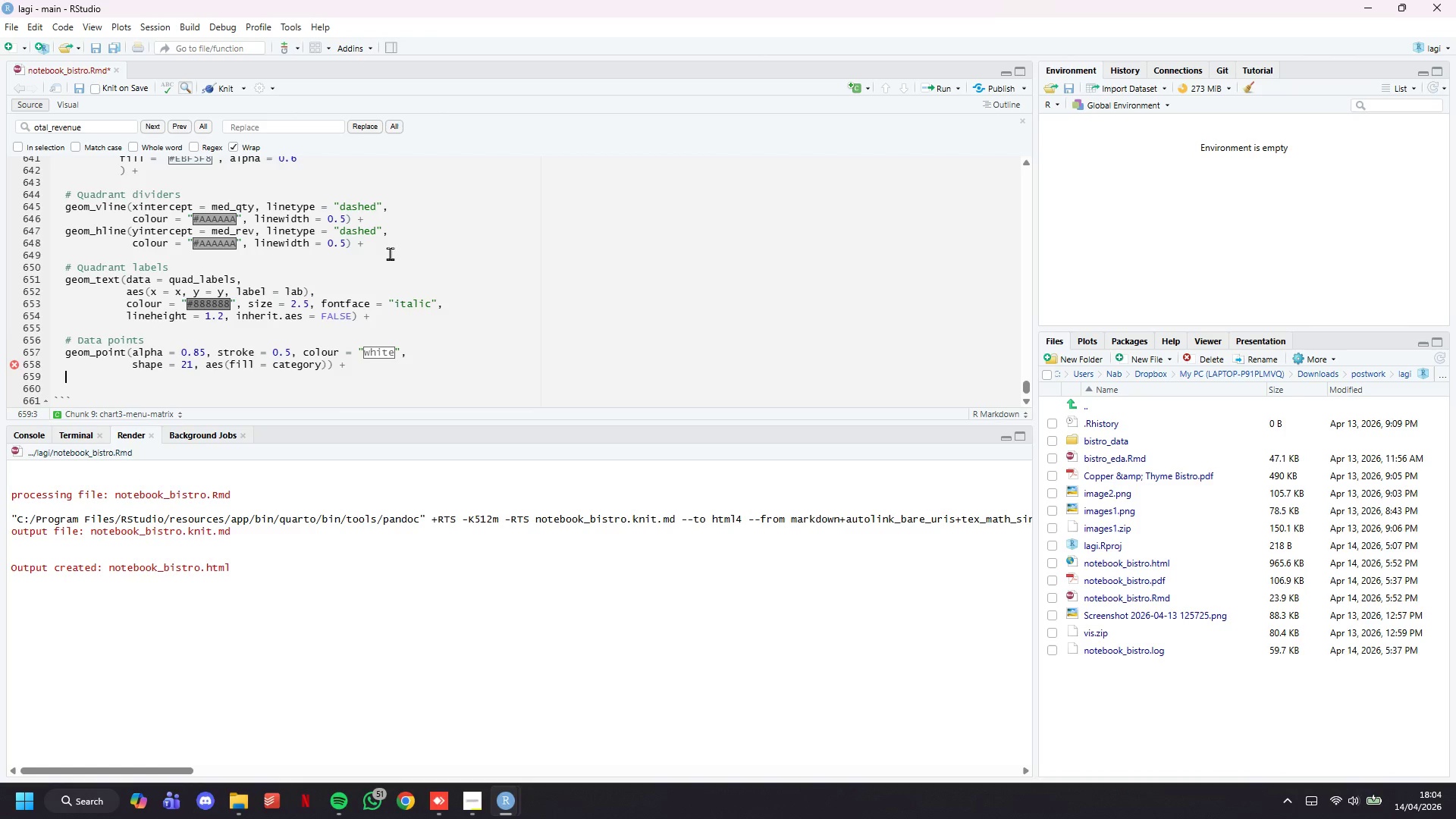 
scroll: coordinate [524, 202], scroll_direction: down, amount: 5.0
 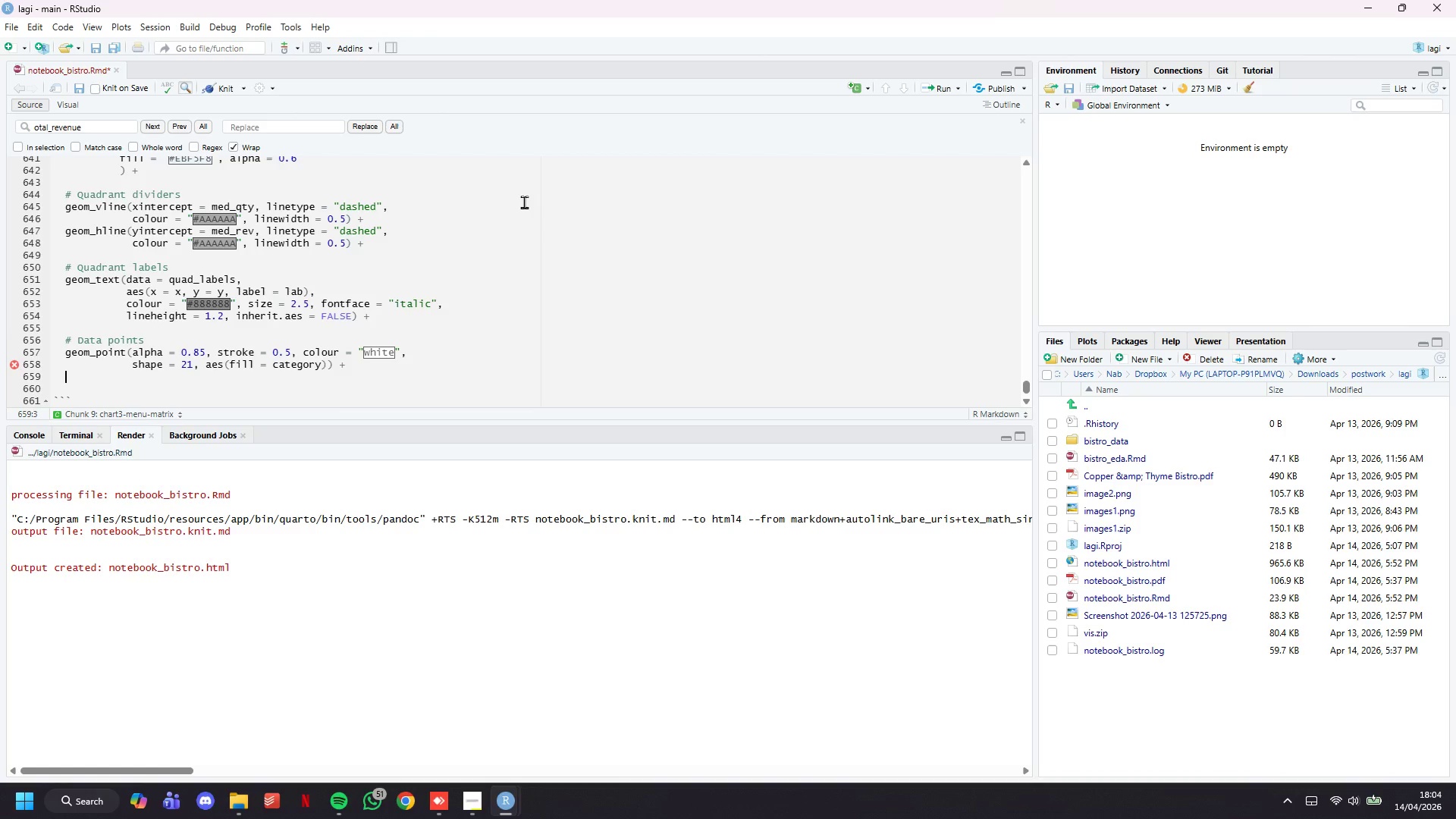 
type(scale_fill_manual(values = CAE)
key(Backspace)
type(TEGORY_COLORS)
 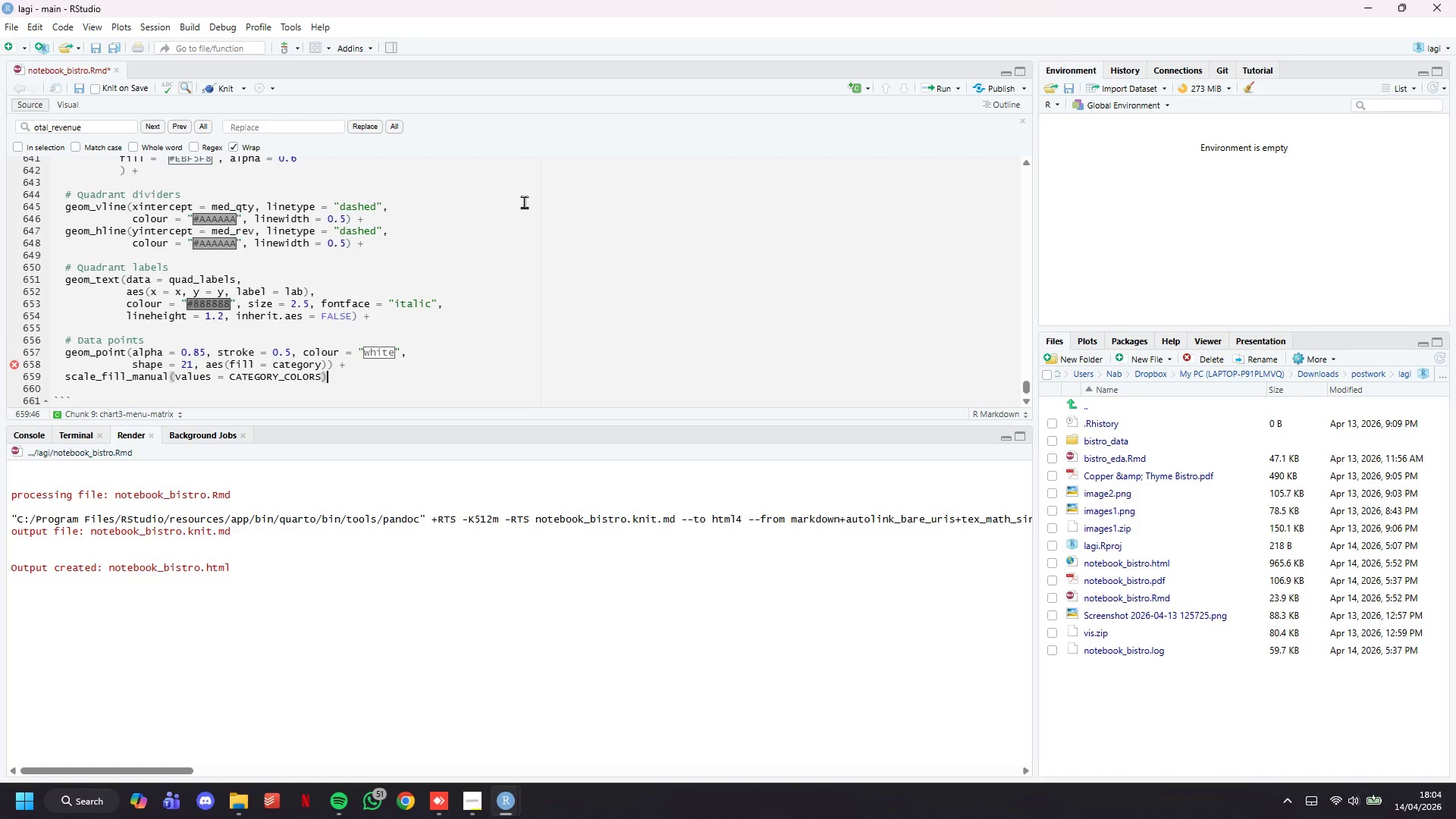 
 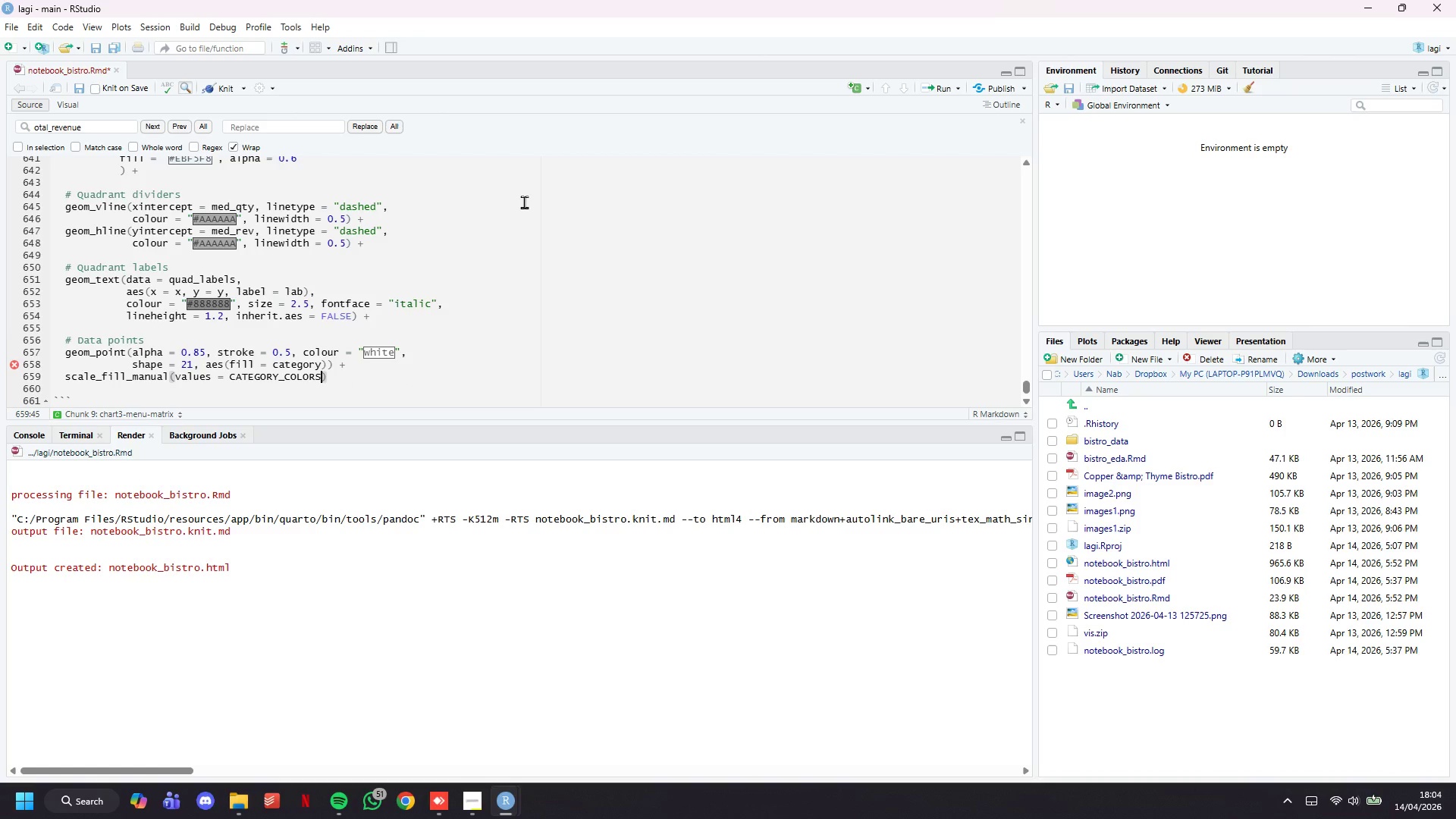 
key(ArrowRight)
 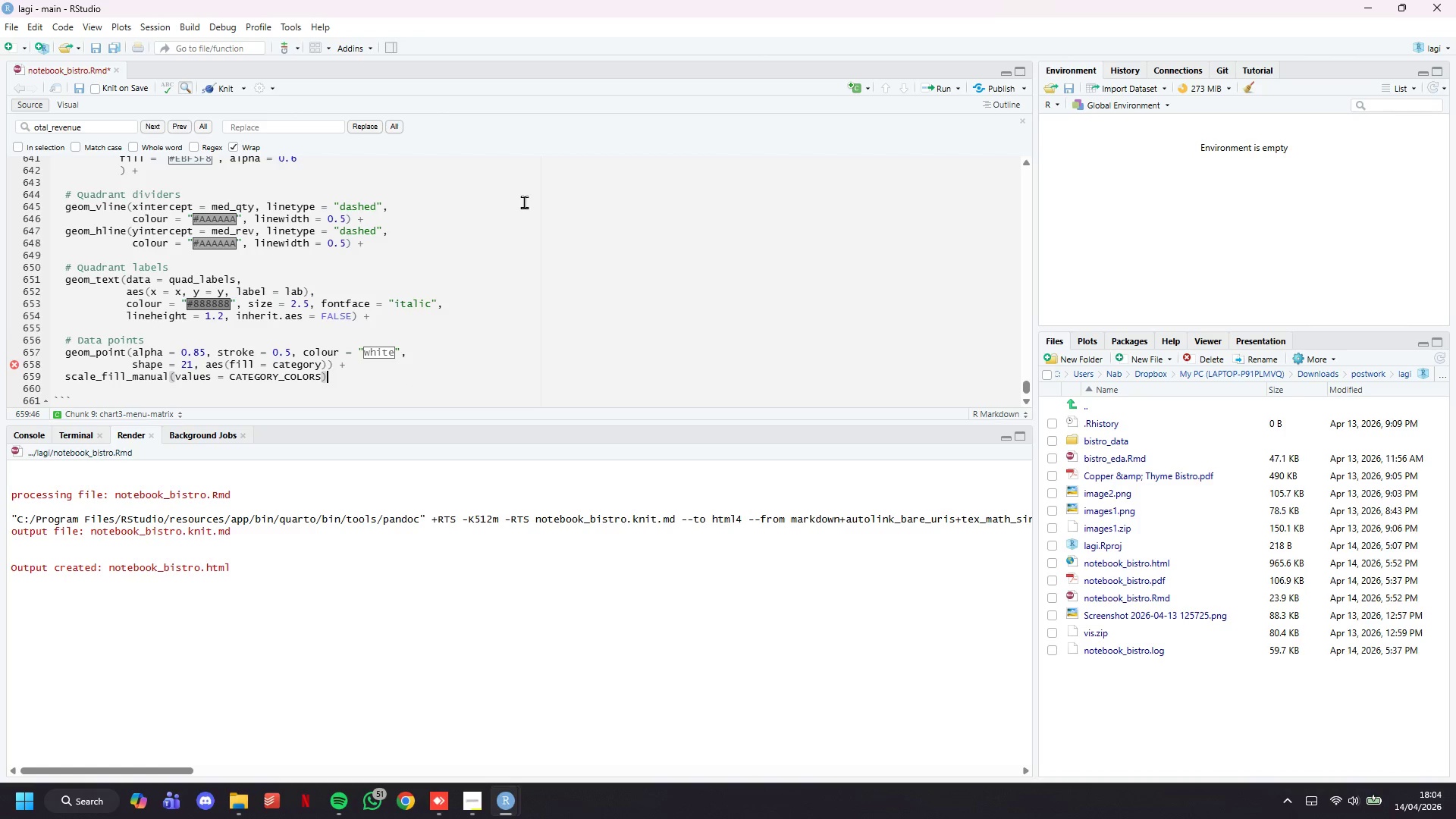 
key(Space)
 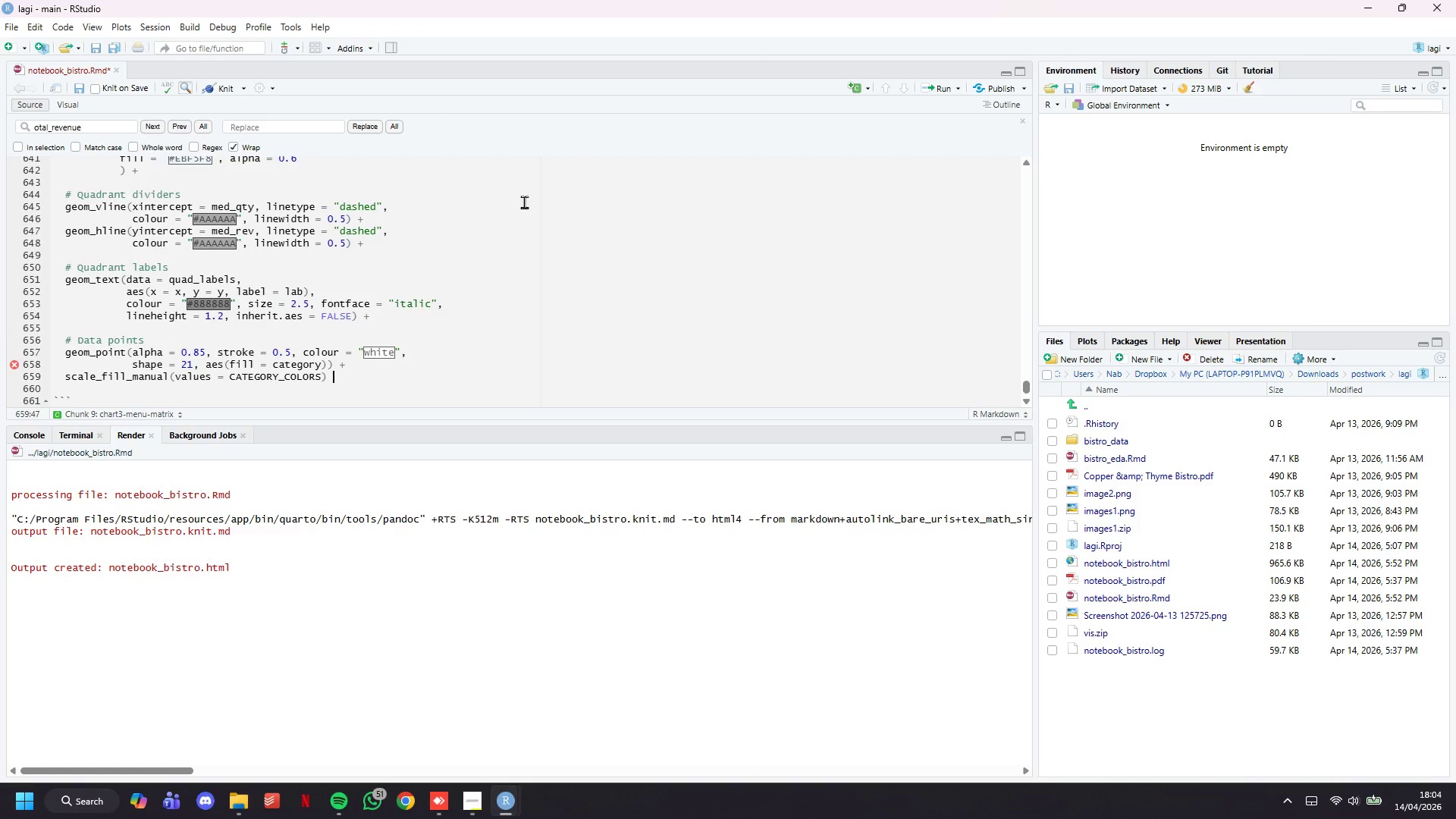 
key(Shift+Equal)
 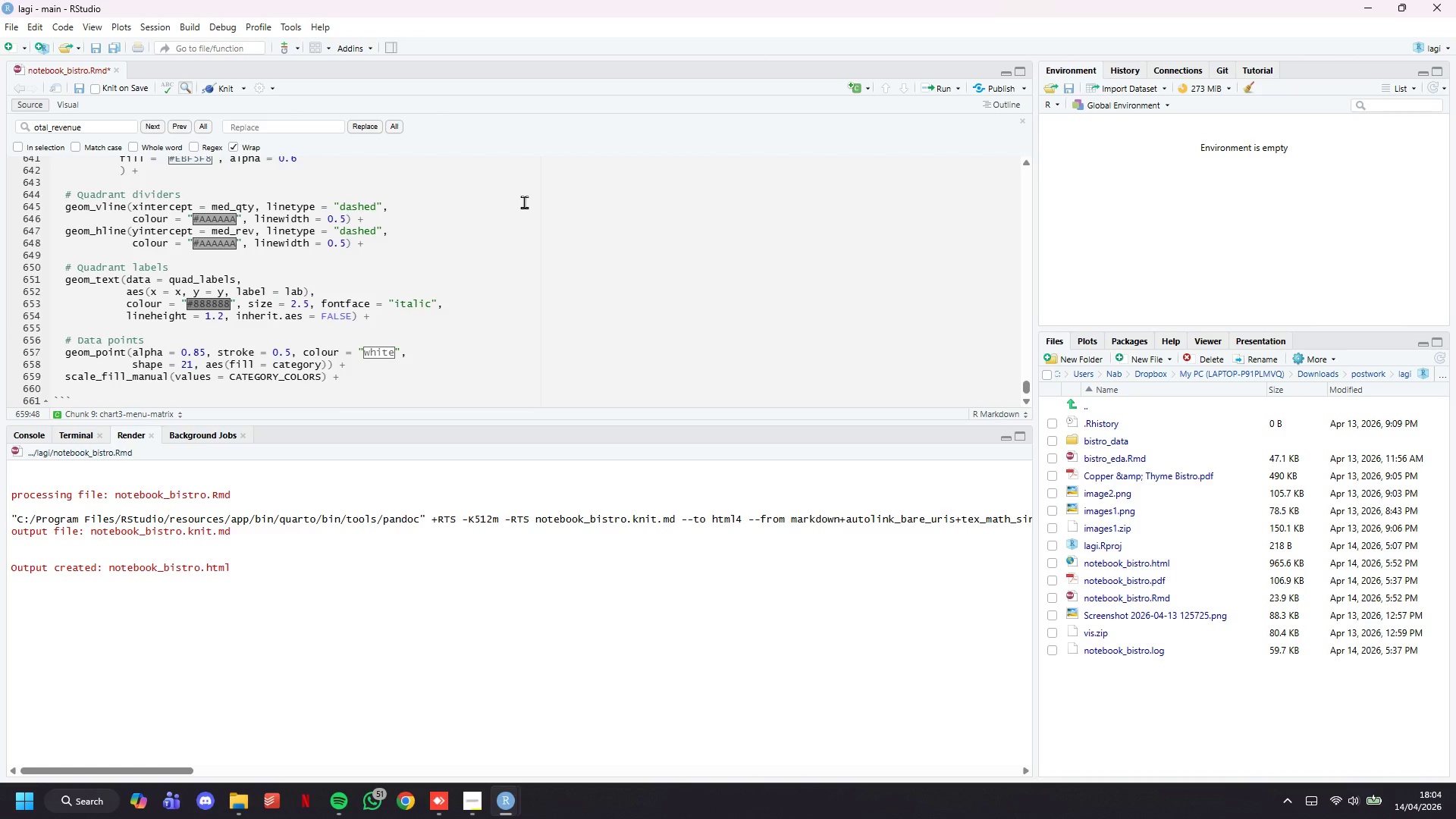 
key(Enter)
 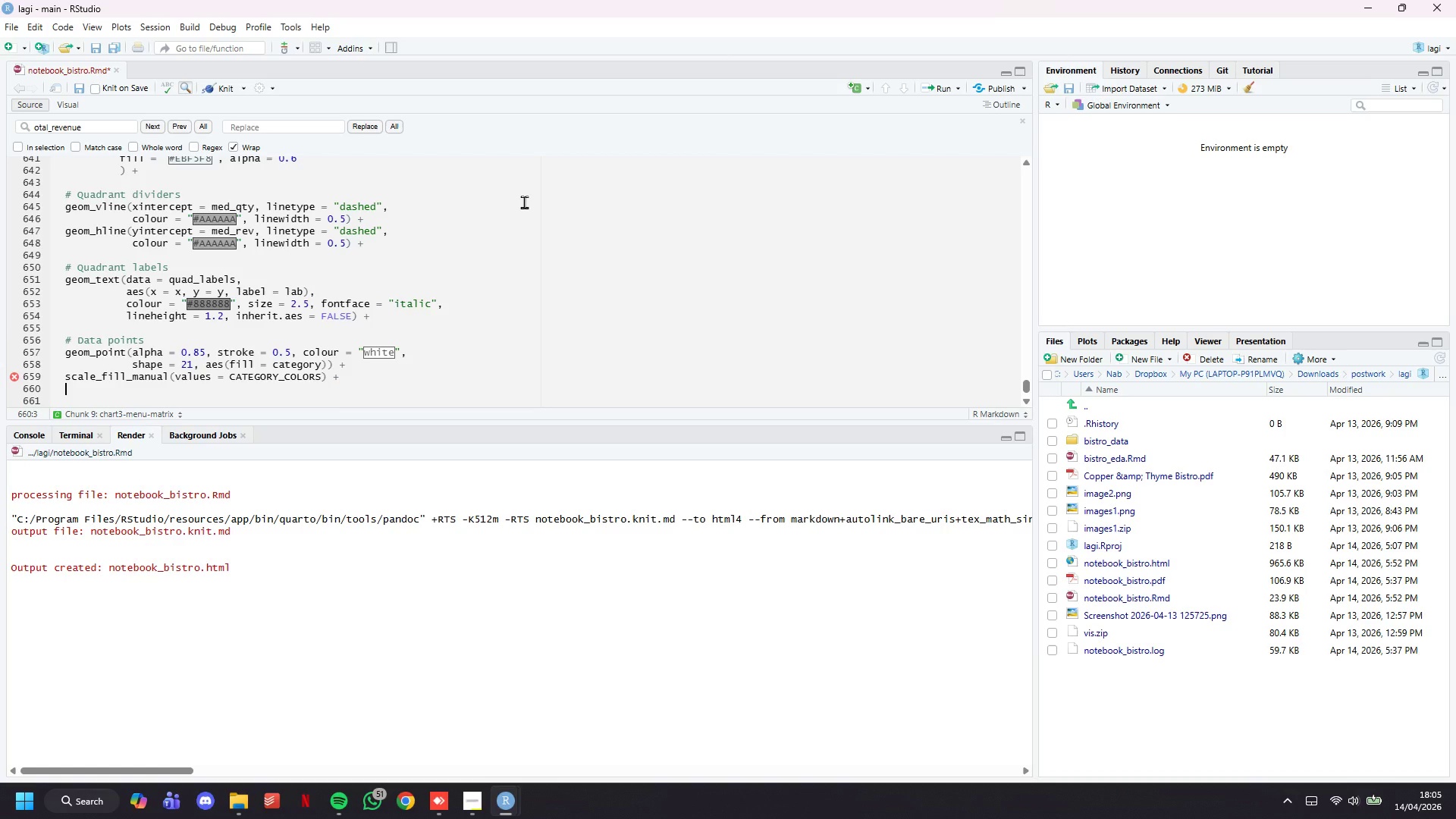 
wait(23.3)
 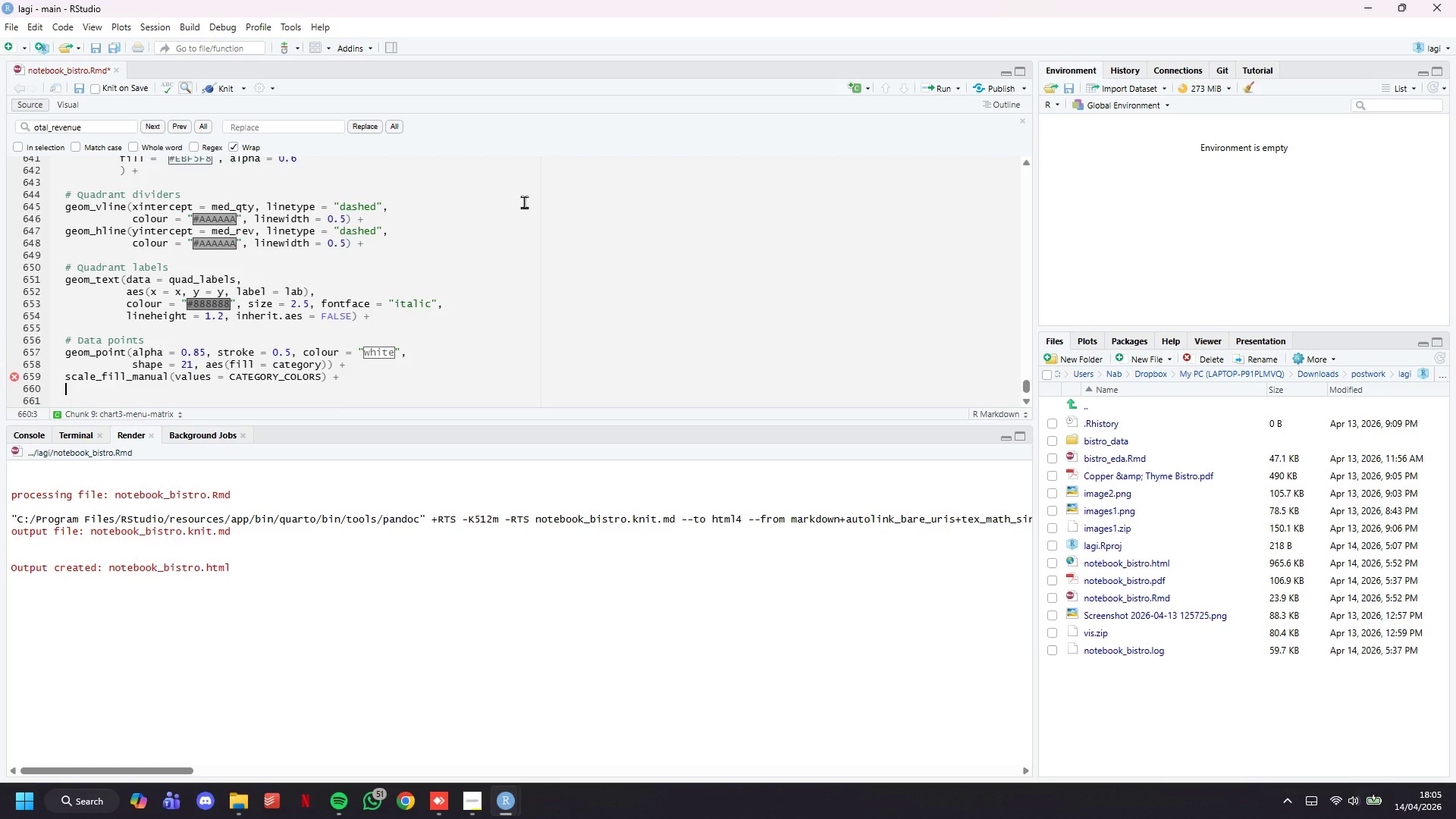 
type(scale_color_manual(values = CATEGORY_COLORS)
 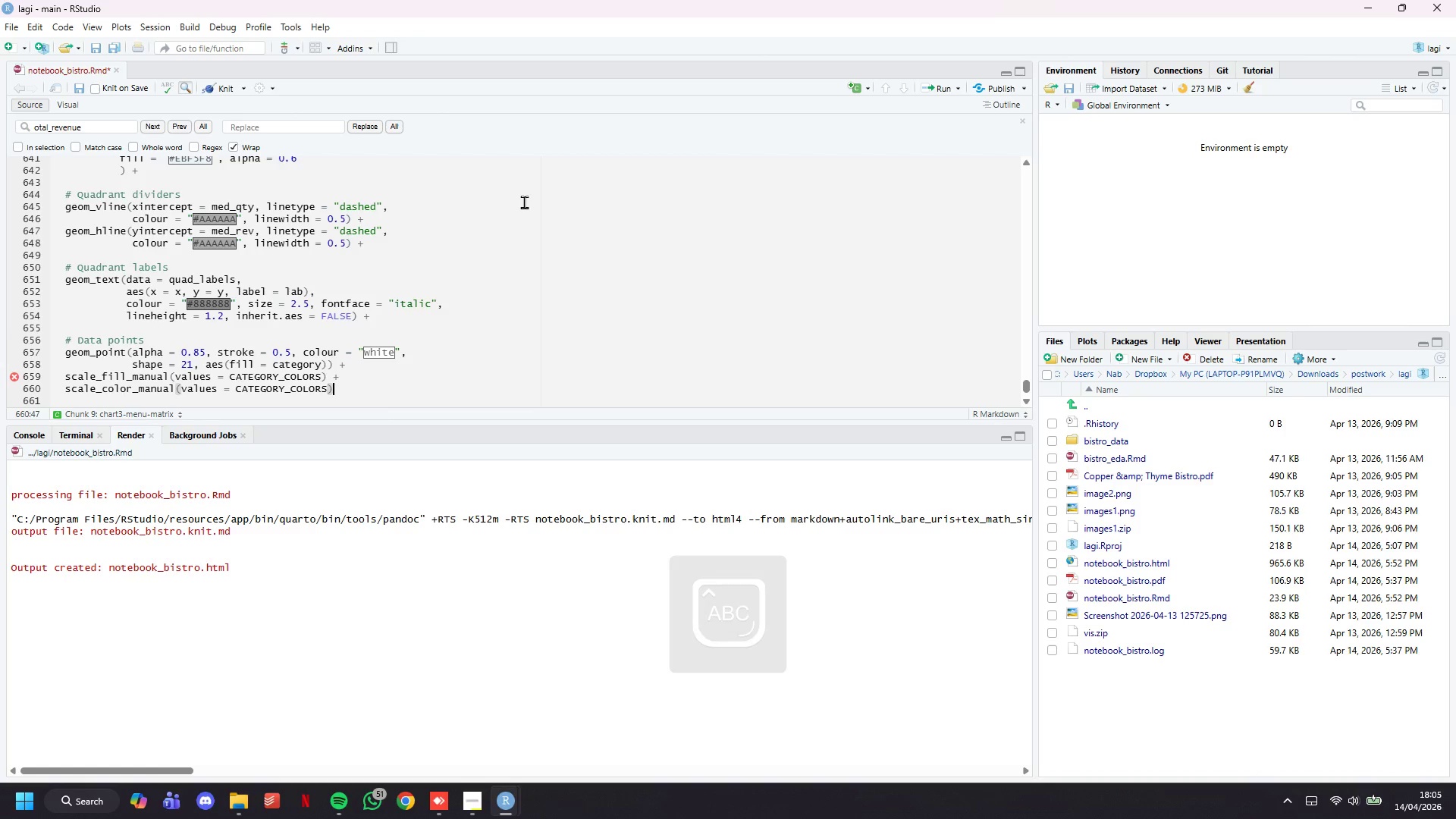 
 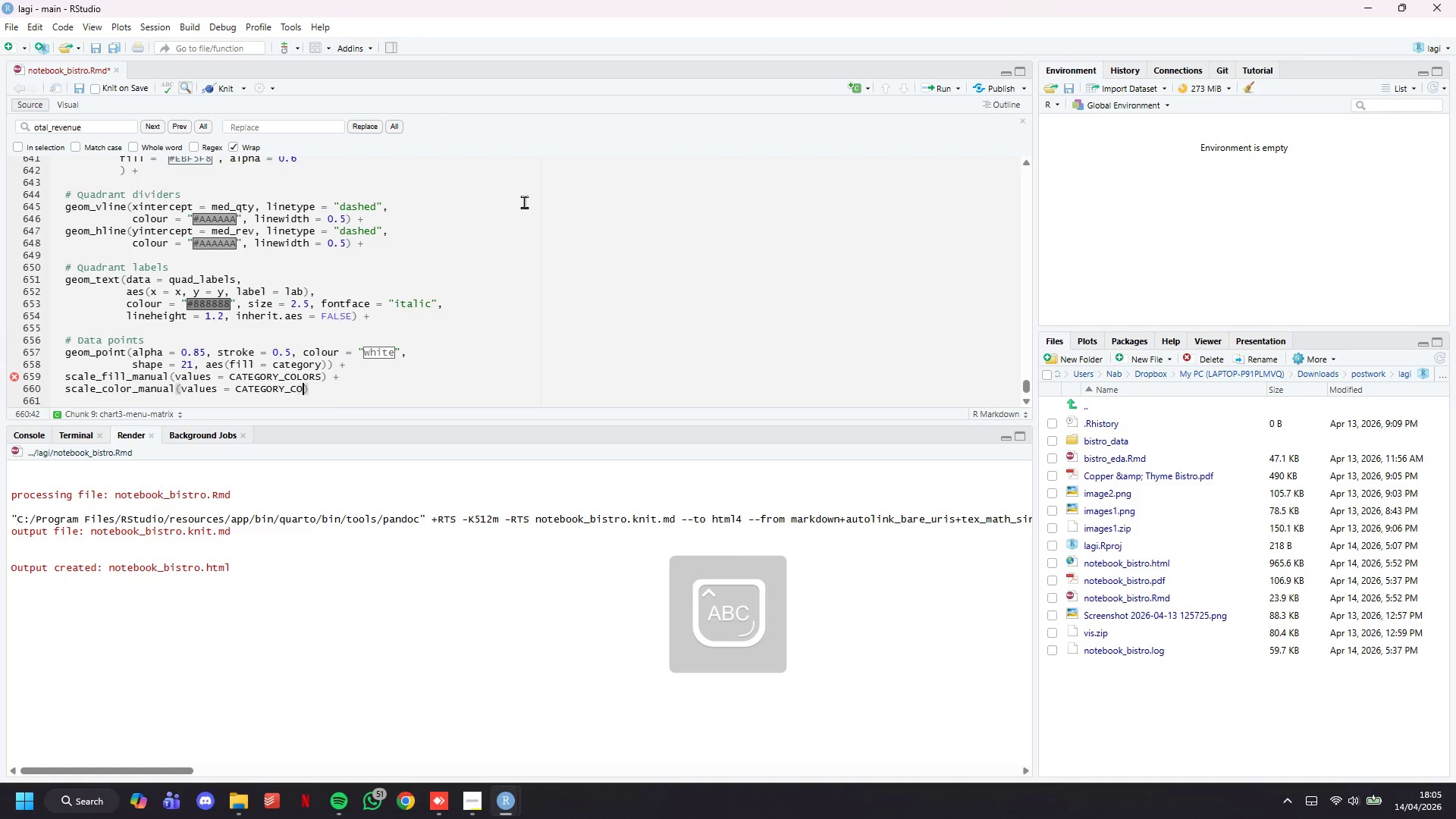 
key(ArrowRight)
 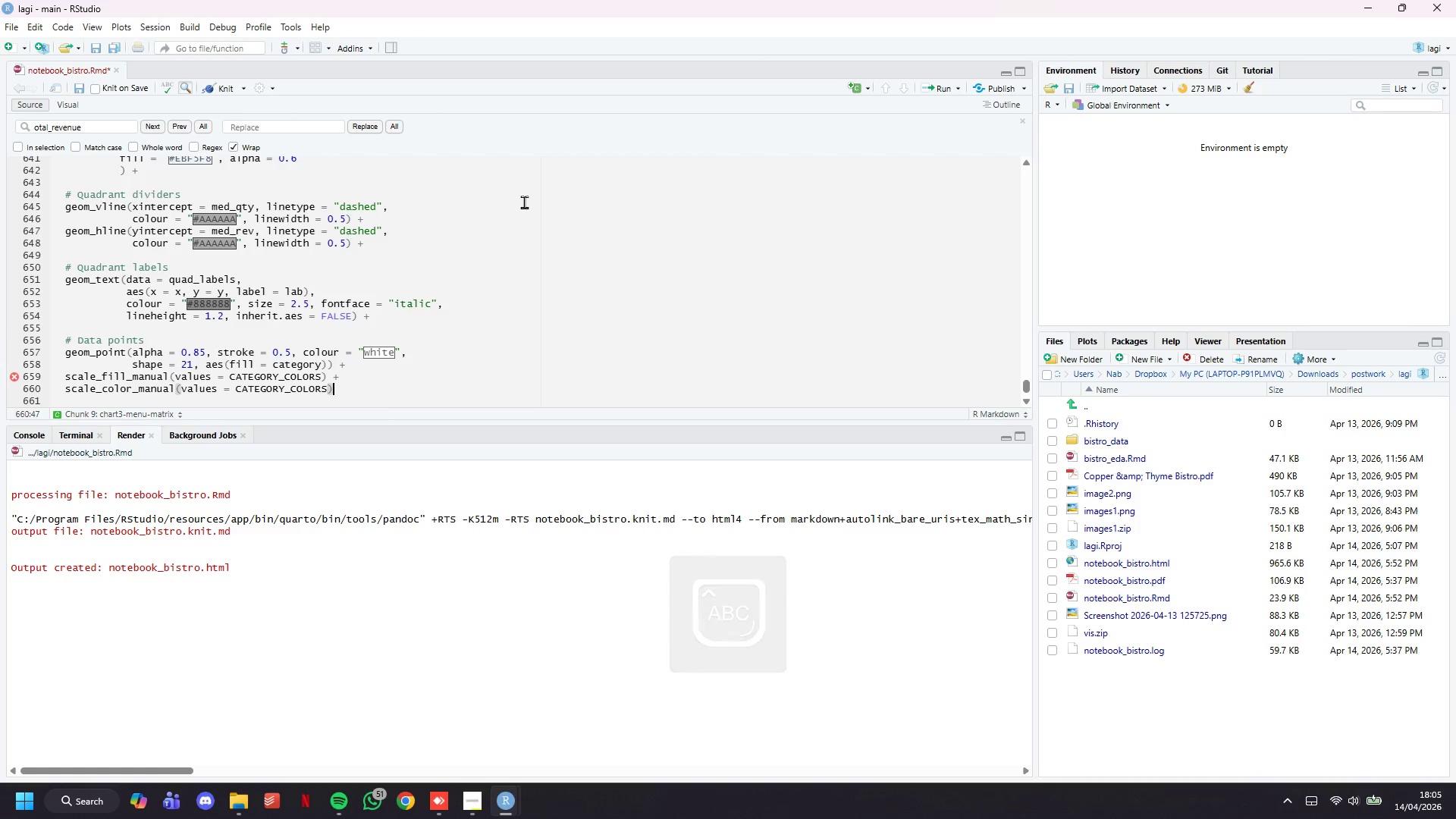 
key(CapsLock)
 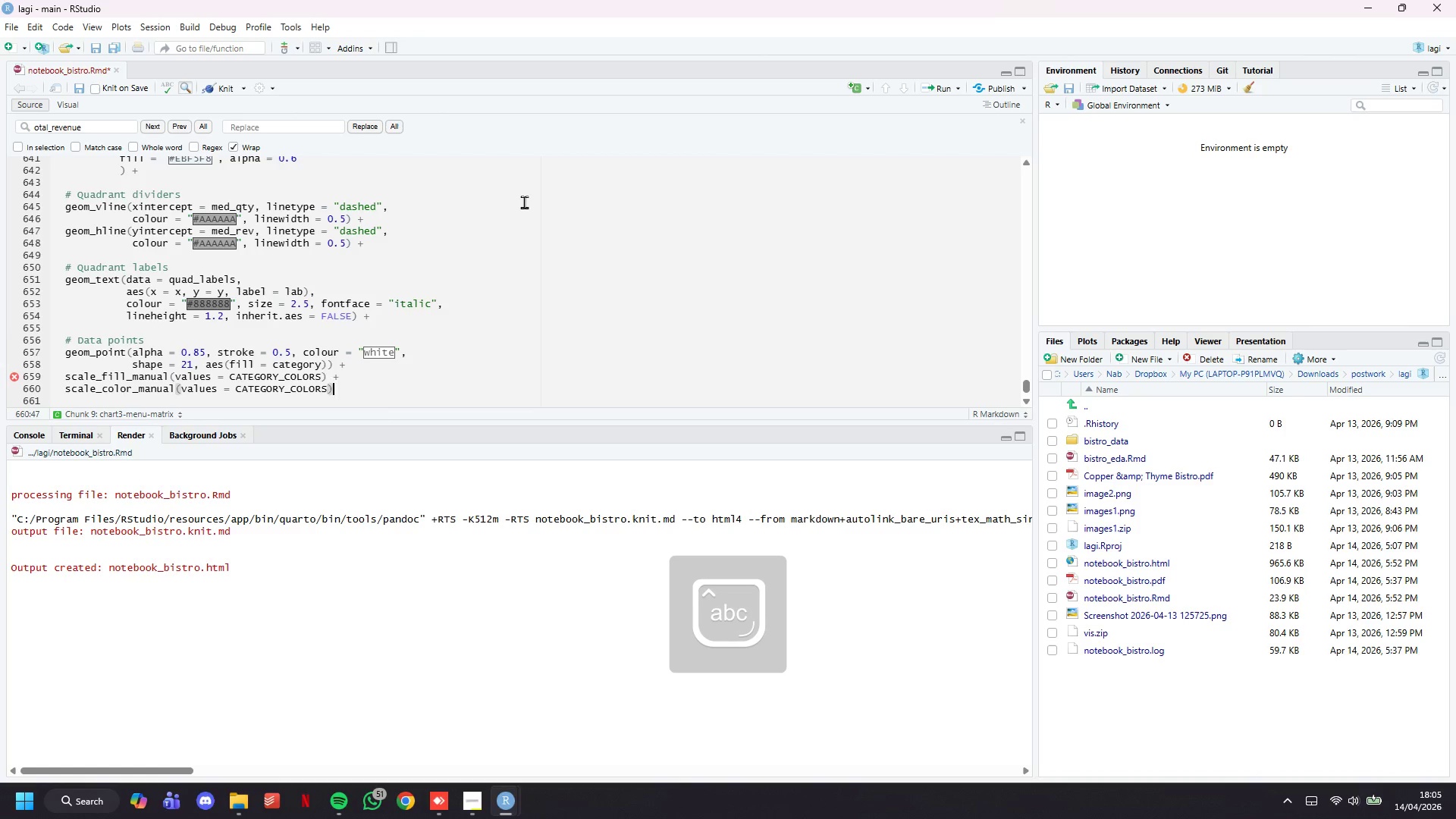 
key(Space)
 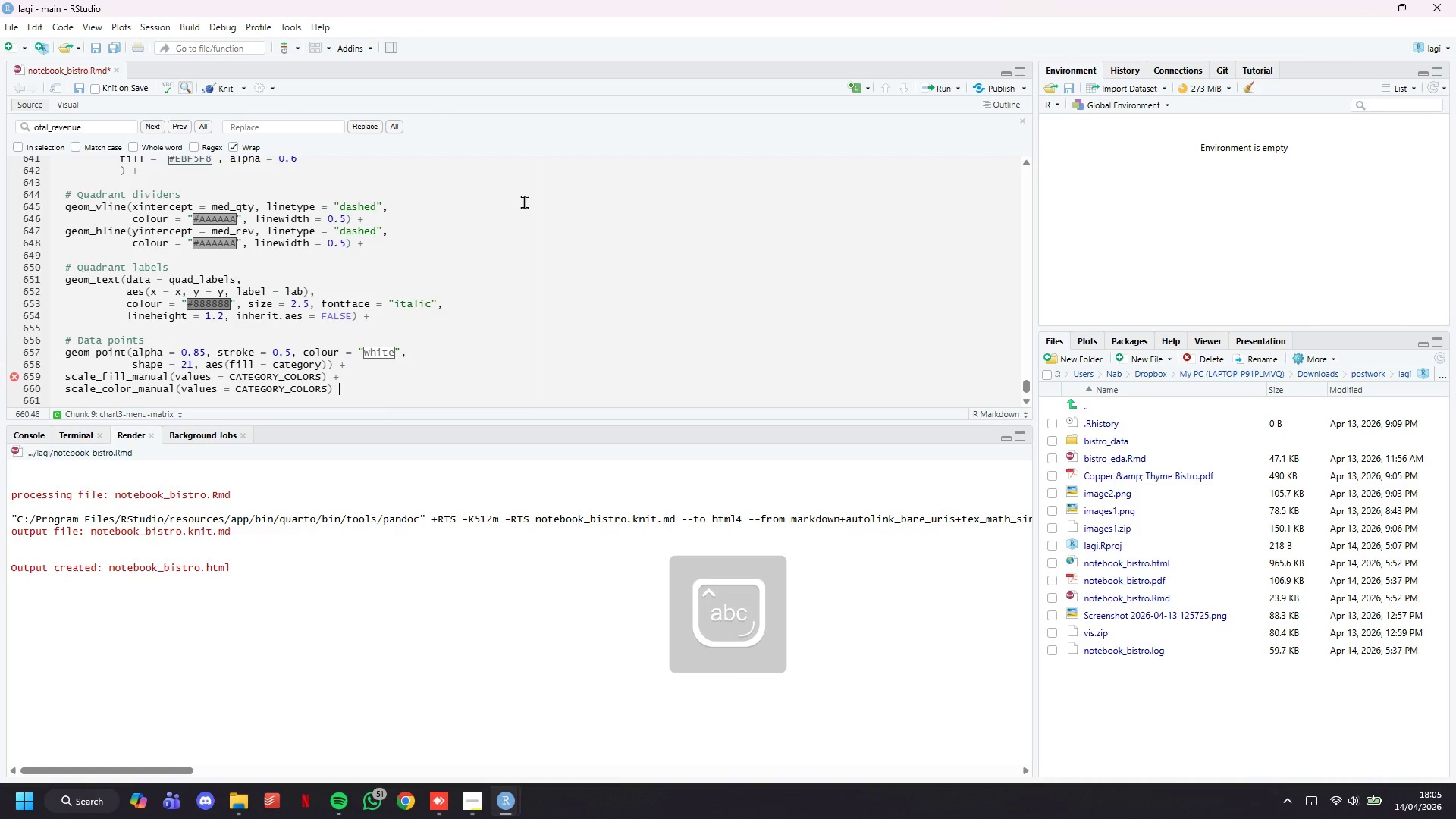 
key(Shift+Equal)
 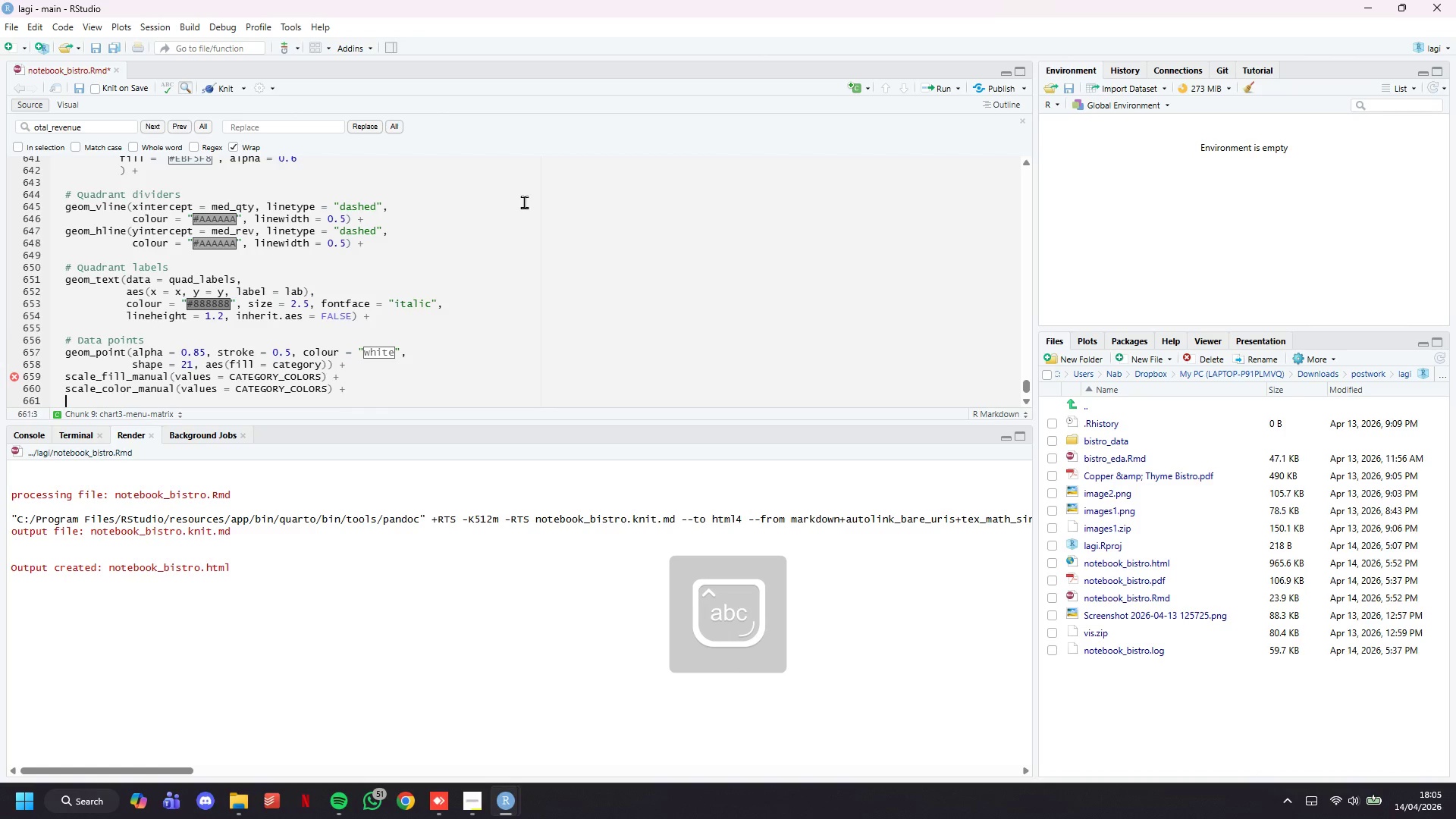 
key(Enter)
 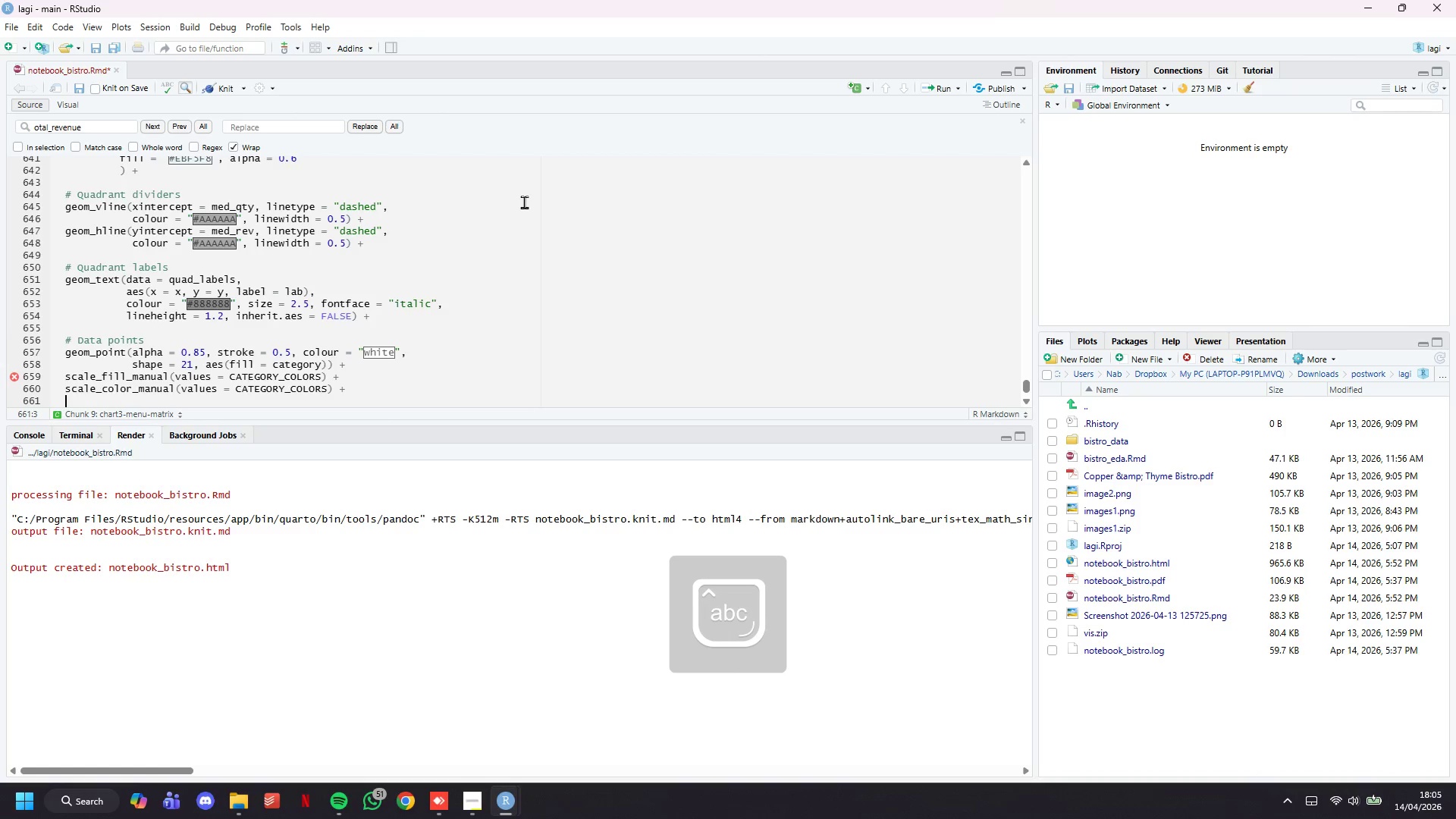 
key(Enter)
 